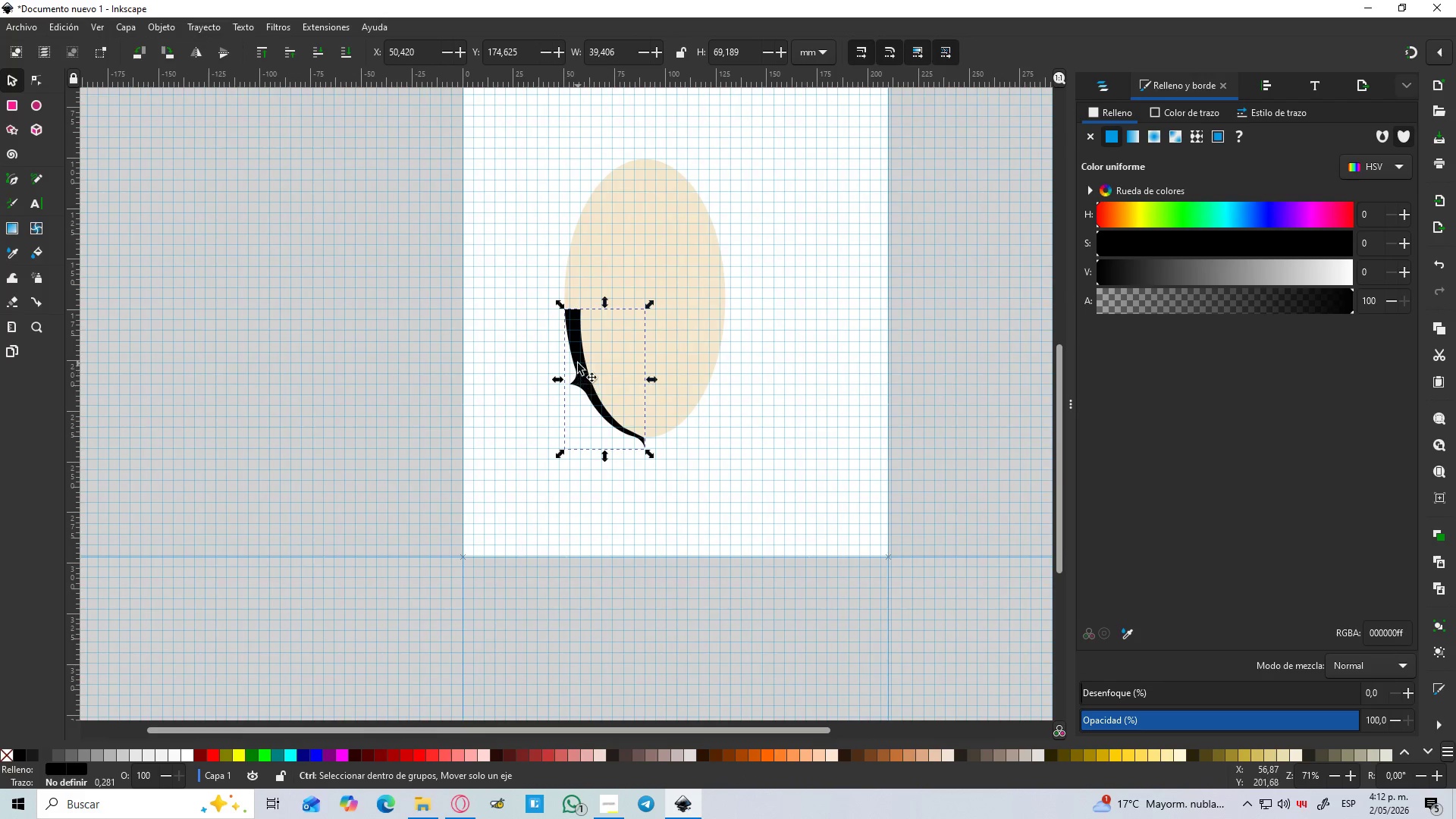 
key(Control+ControlLeft)
 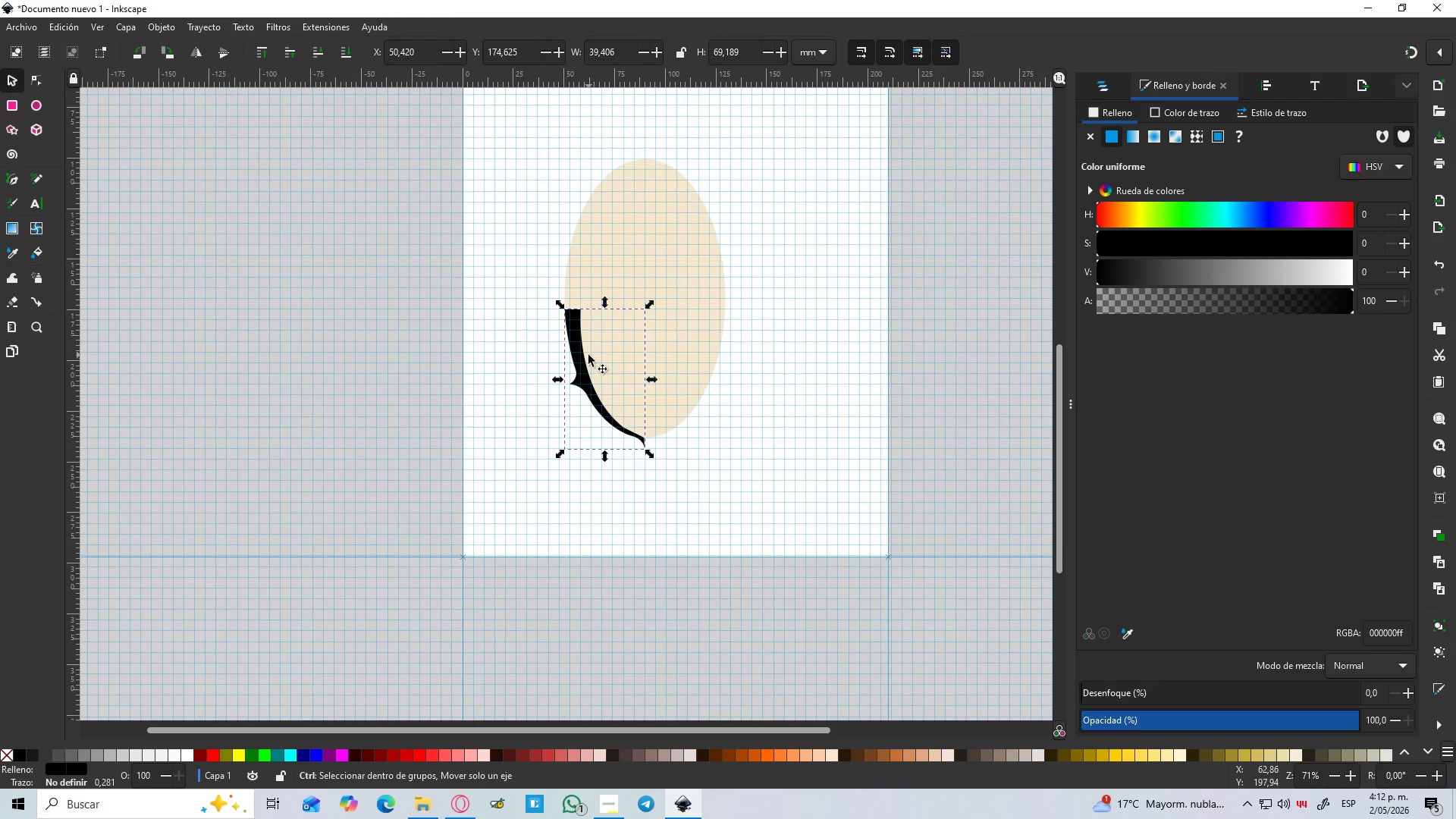 
key(Control+D)
 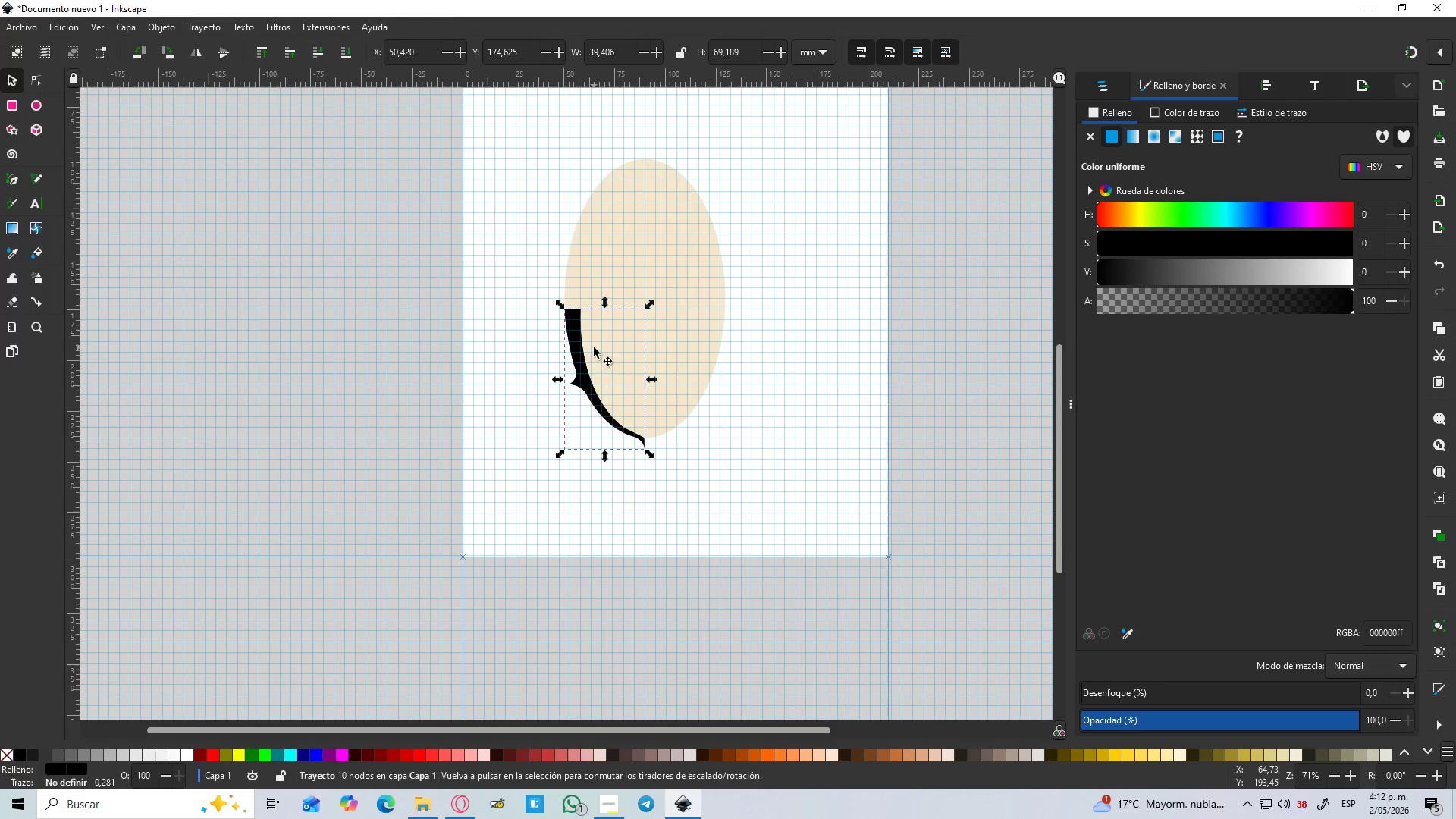 
key(Control+ControlLeft)
 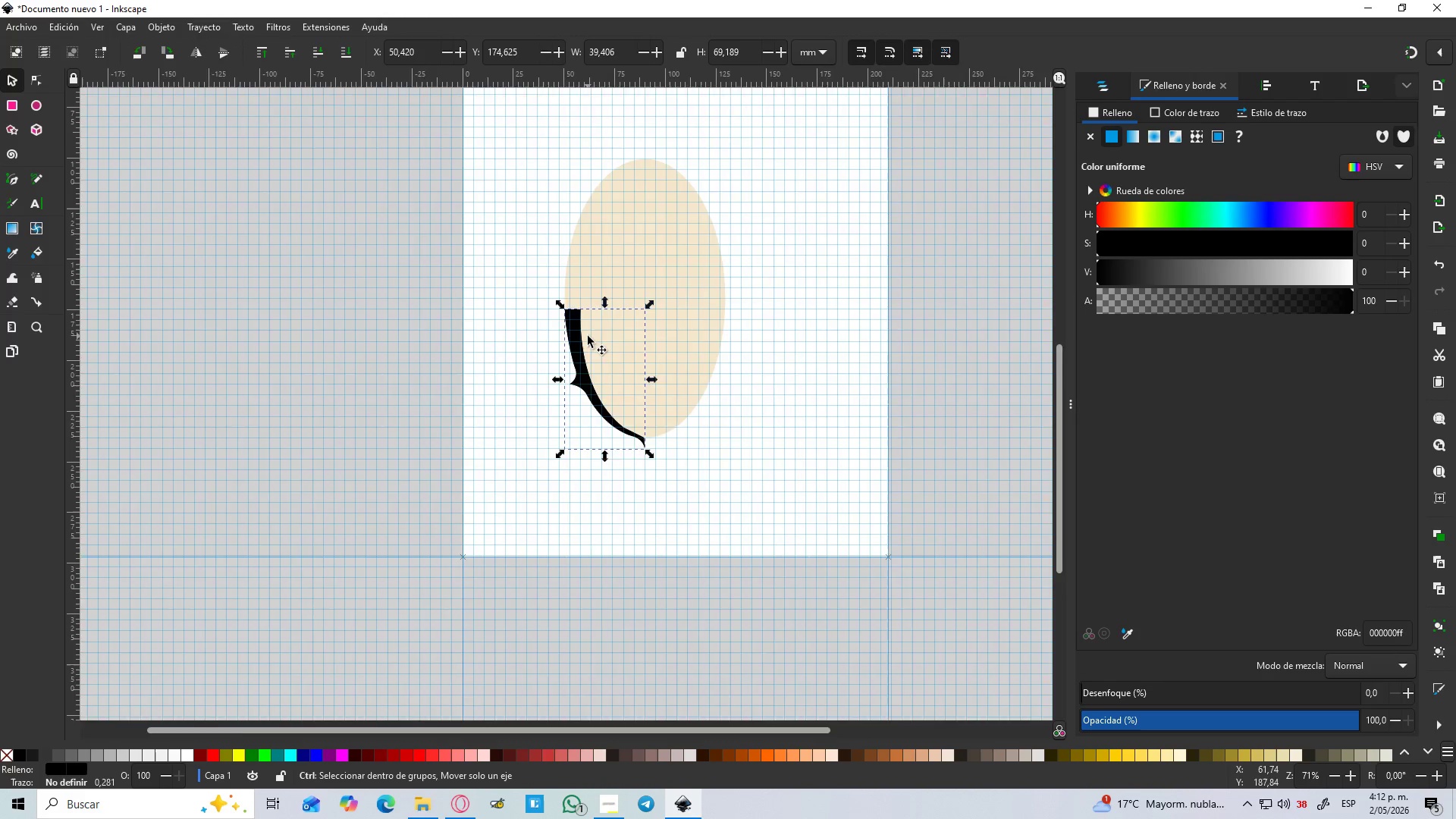 
hold_key(key=ControlLeft, duration=0.33)
scroll: coordinate [588, 336], scroll_direction: up, amount: 2.0
 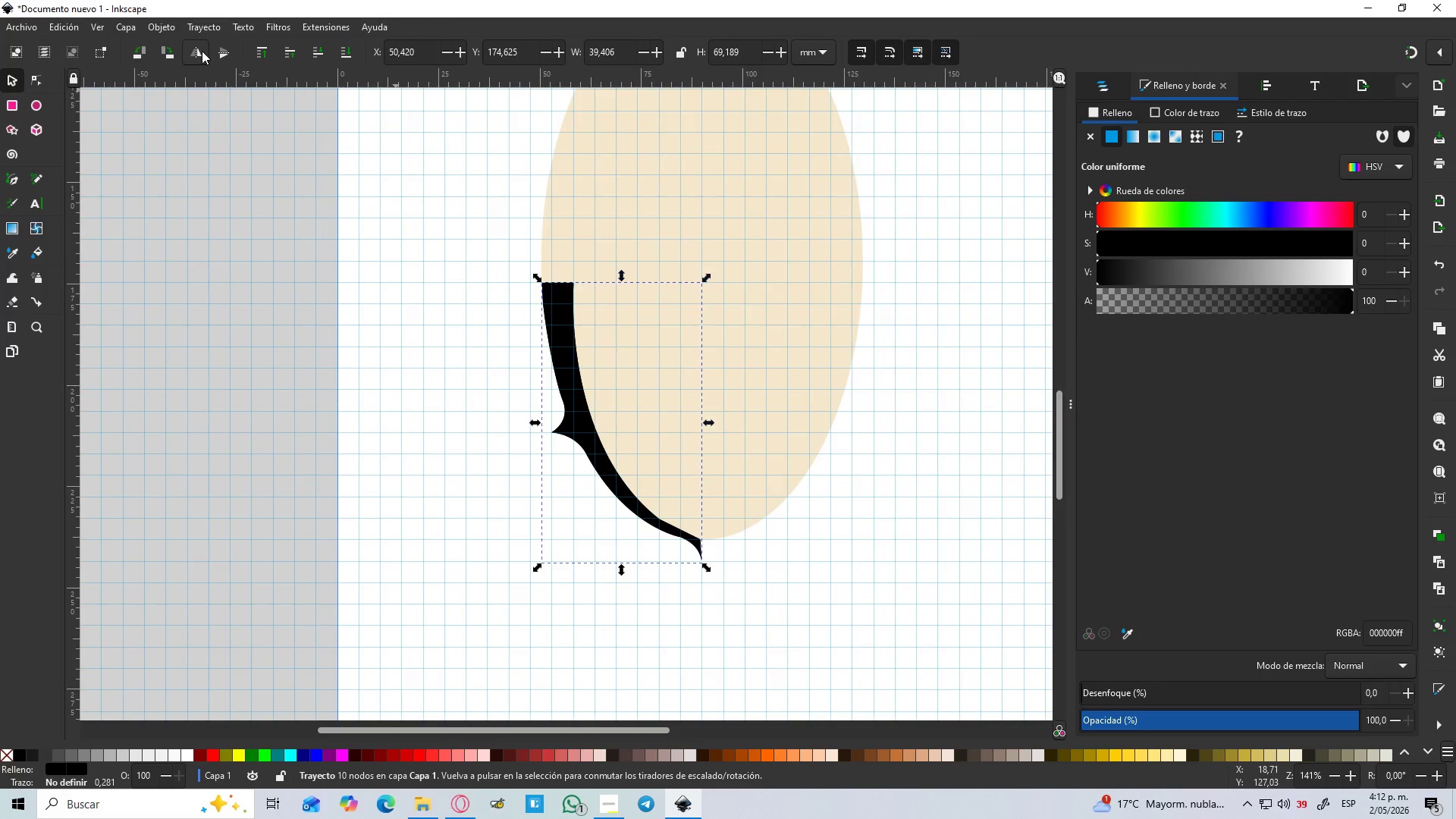 
left_click([221, 51])
 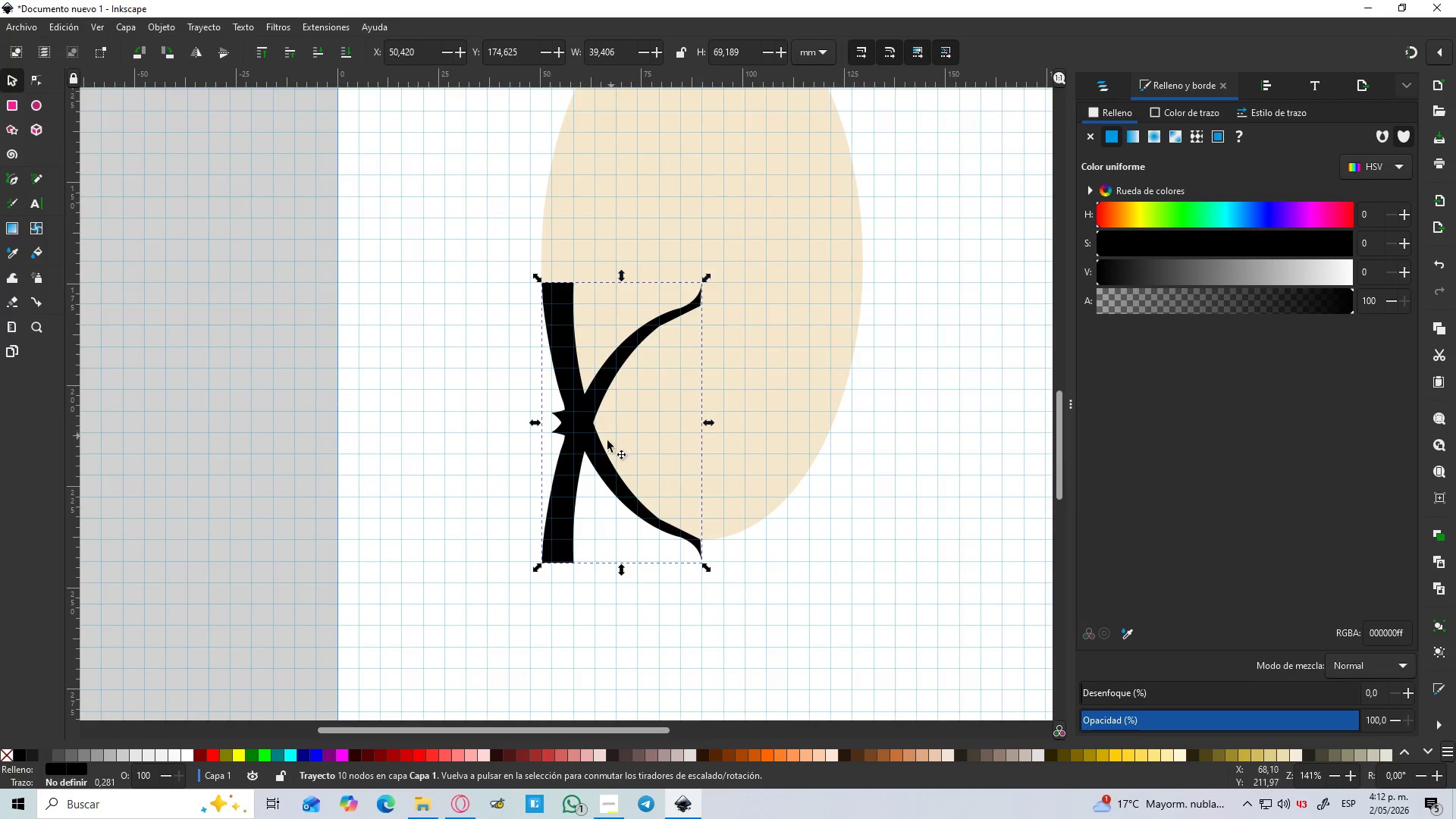 
left_click_drag(start_coordinate=[571, 455], to_coordinate=[573, 167])
 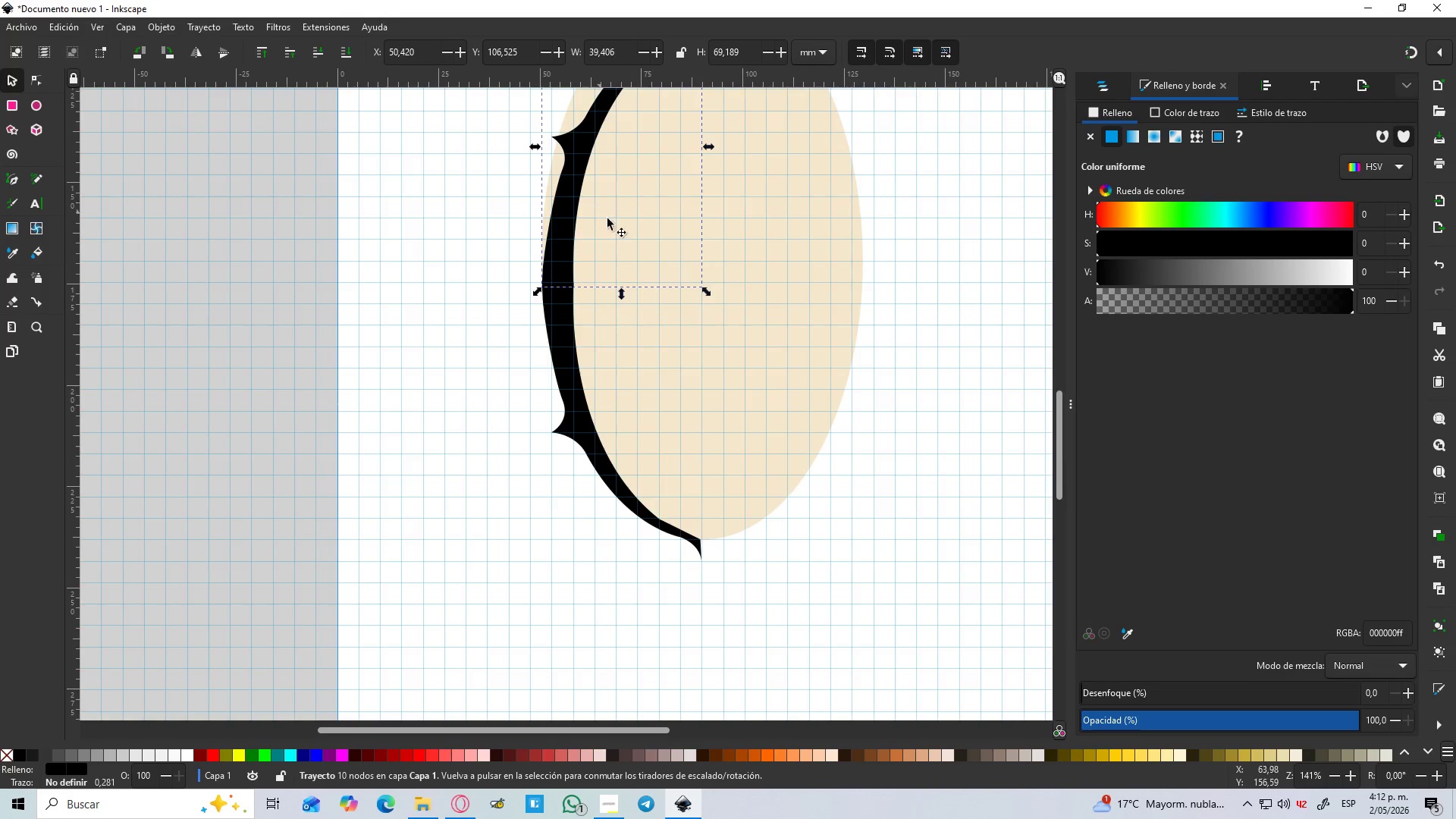 
hold_key(key=ControlLeft, duration=1.5)
 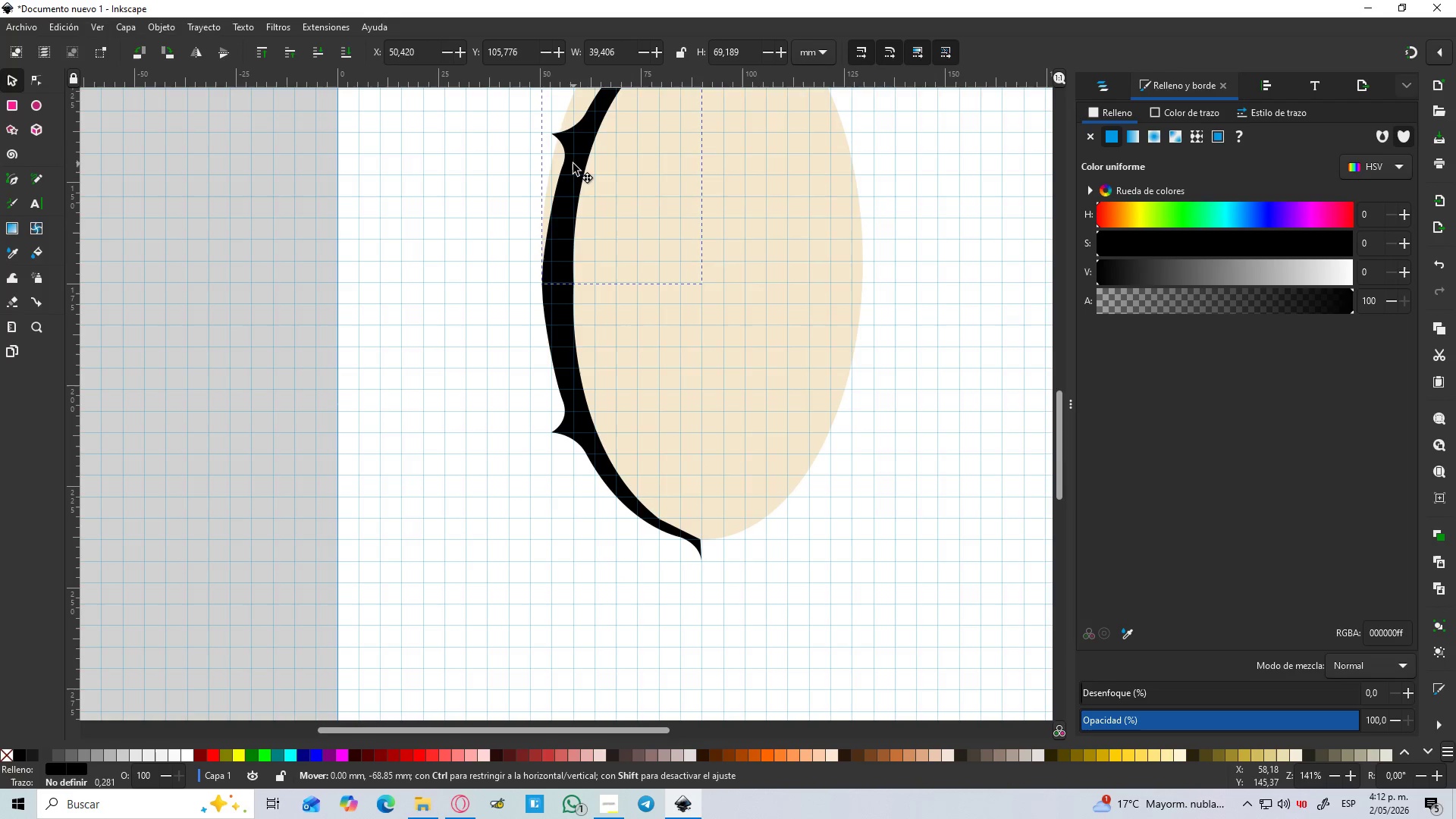 
hold_key(key=ControlLeft, duration=1.34)
 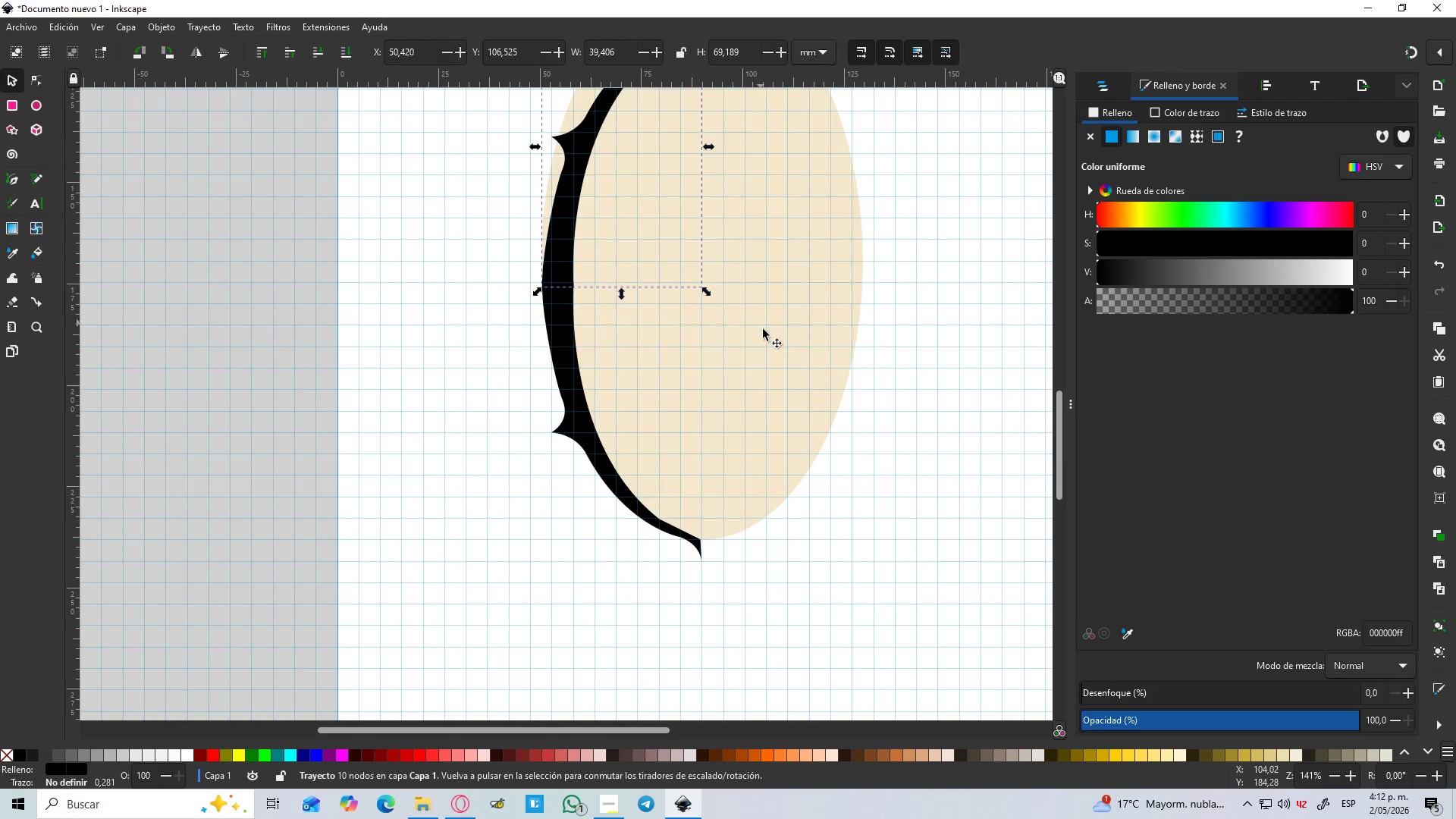 
left_click([765, 334])
 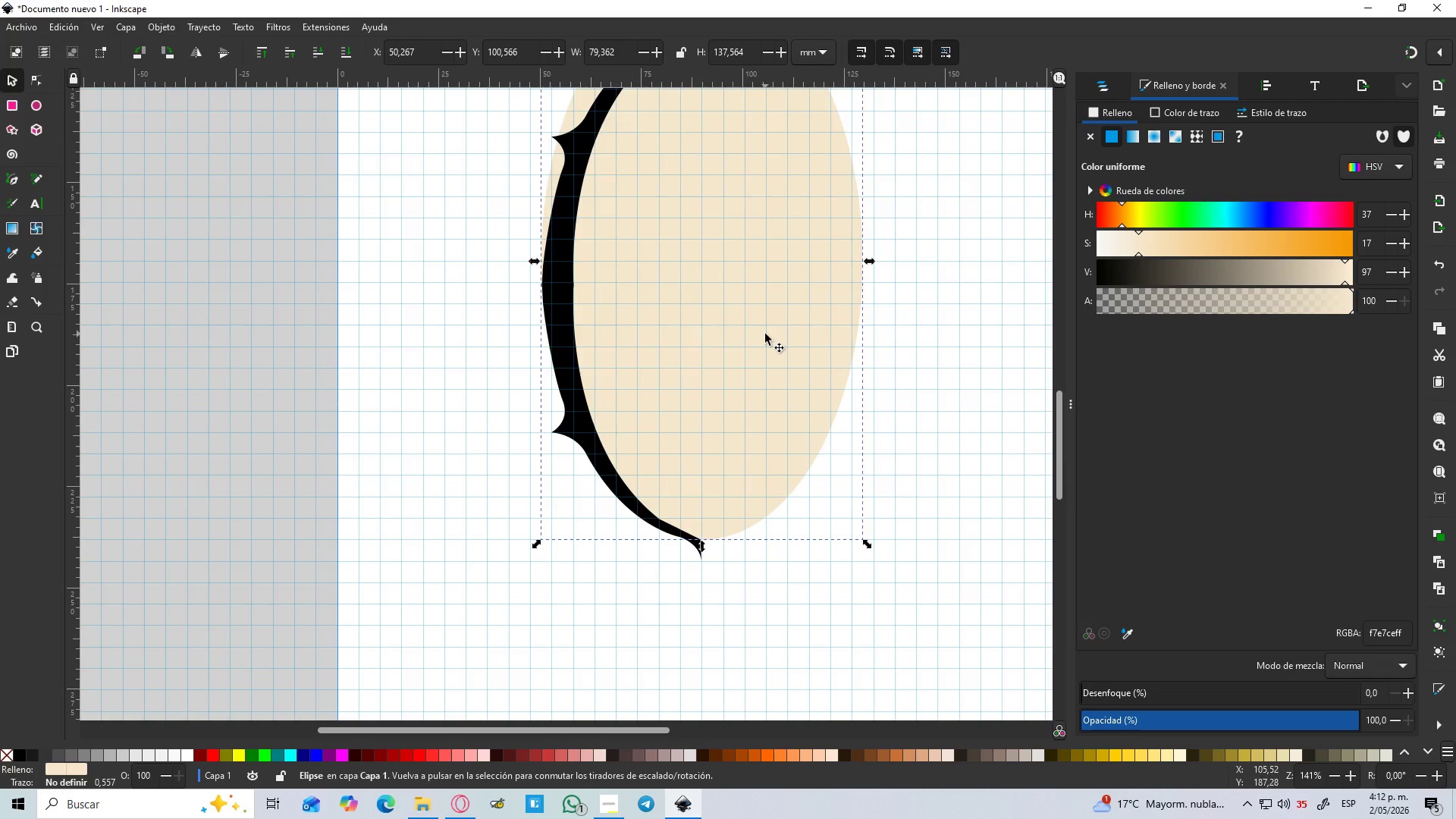 
key(Delete)
 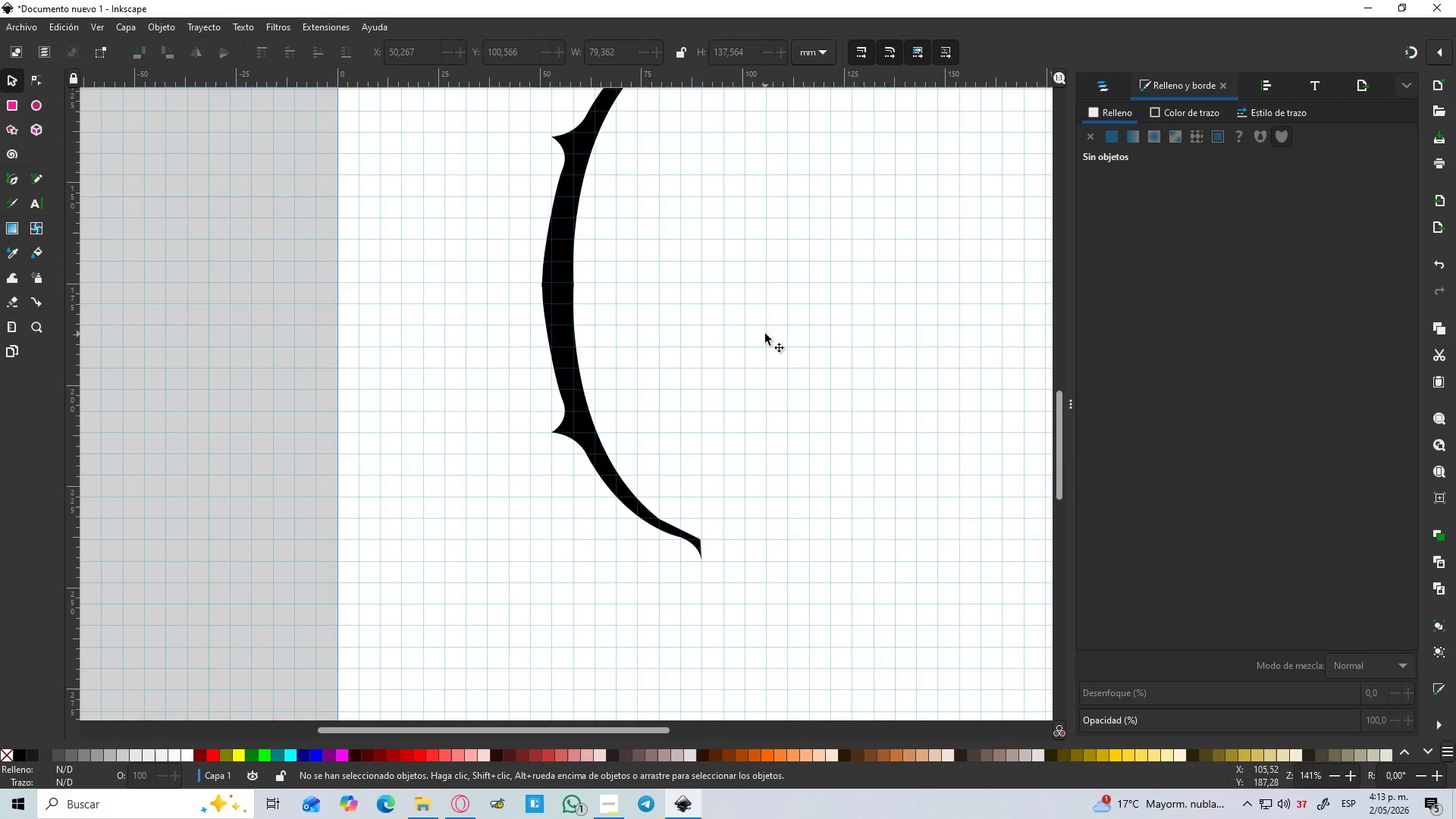 
hold_key(key=ControlLeft, duration=1.5)
scroll: coordinate [708, 322], scroll_direction: down, amount: 3.0
 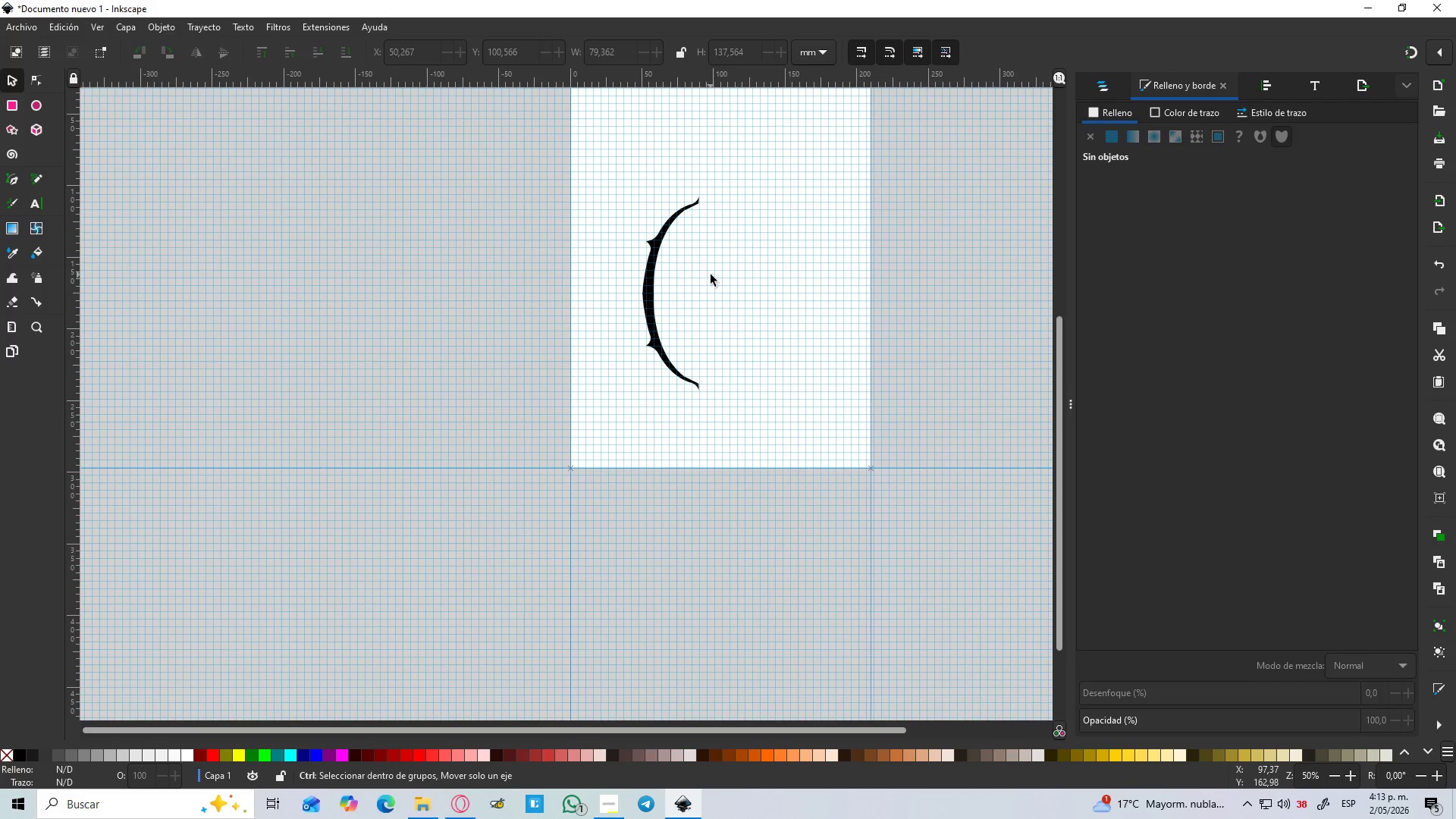 
key(Control+ControlLeft)
 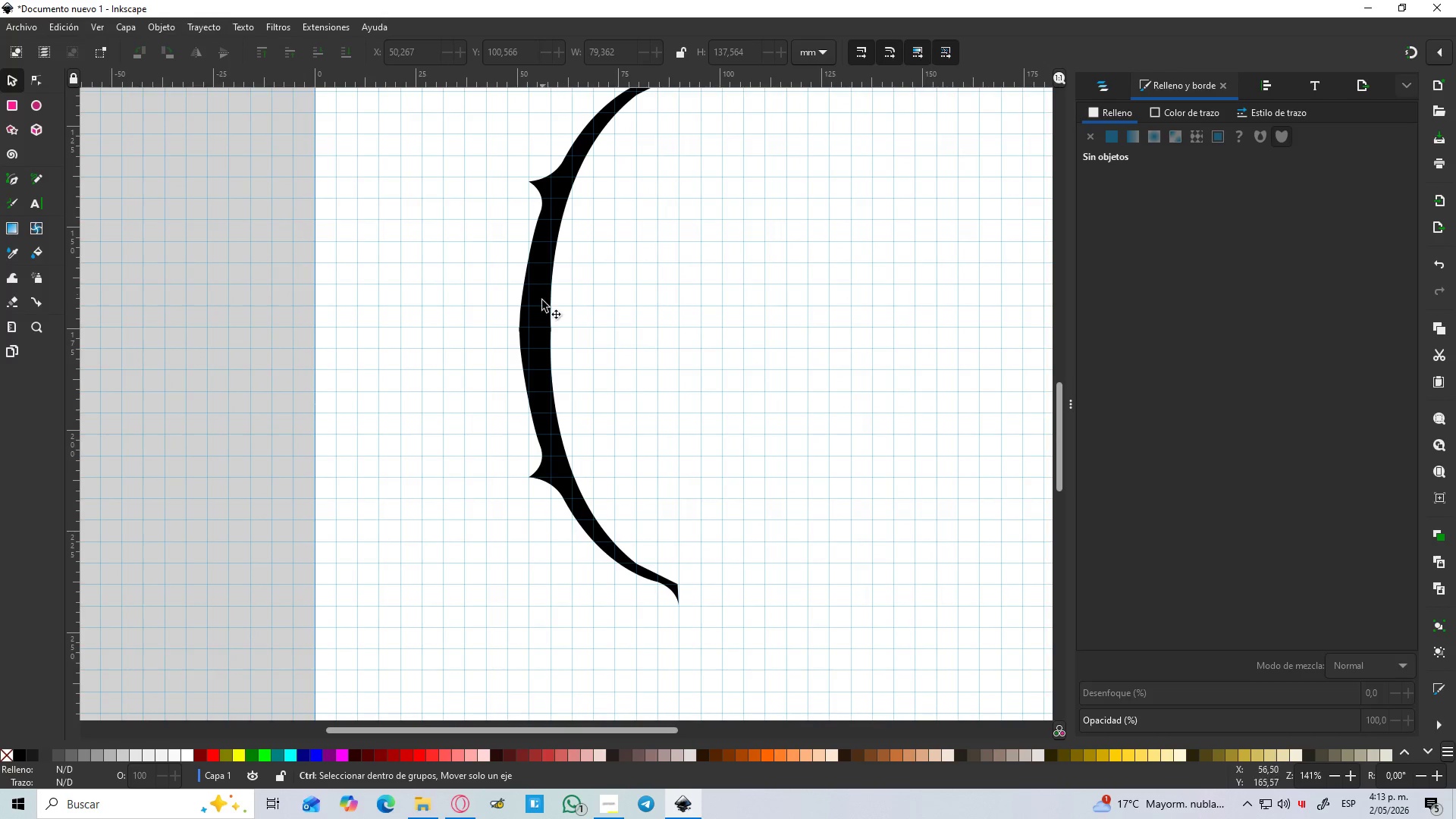 
key(Control+ControlLeft)
 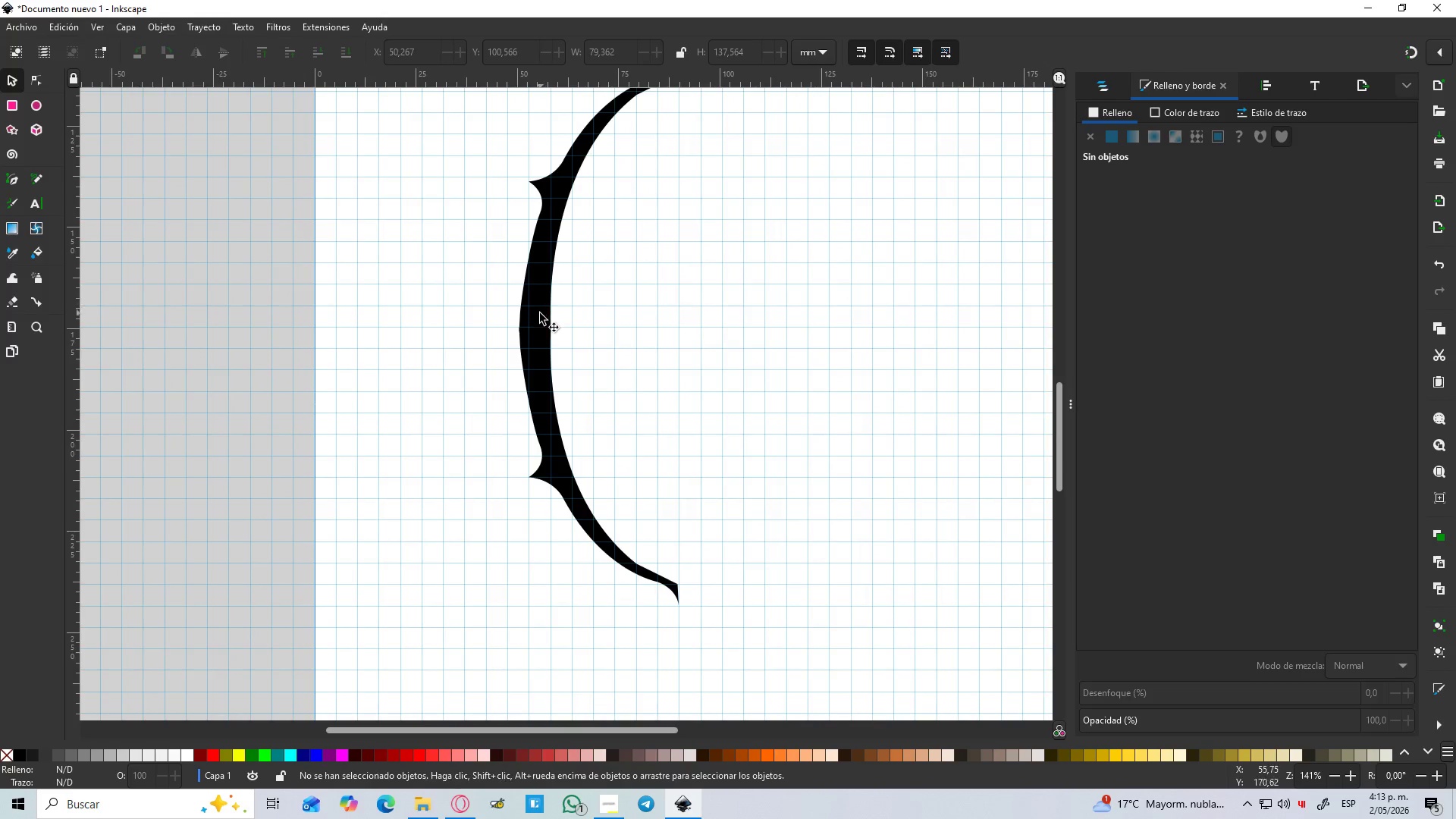 
scroll: coordinate [711, 275], scroll_direction: up, amount: 3.0
 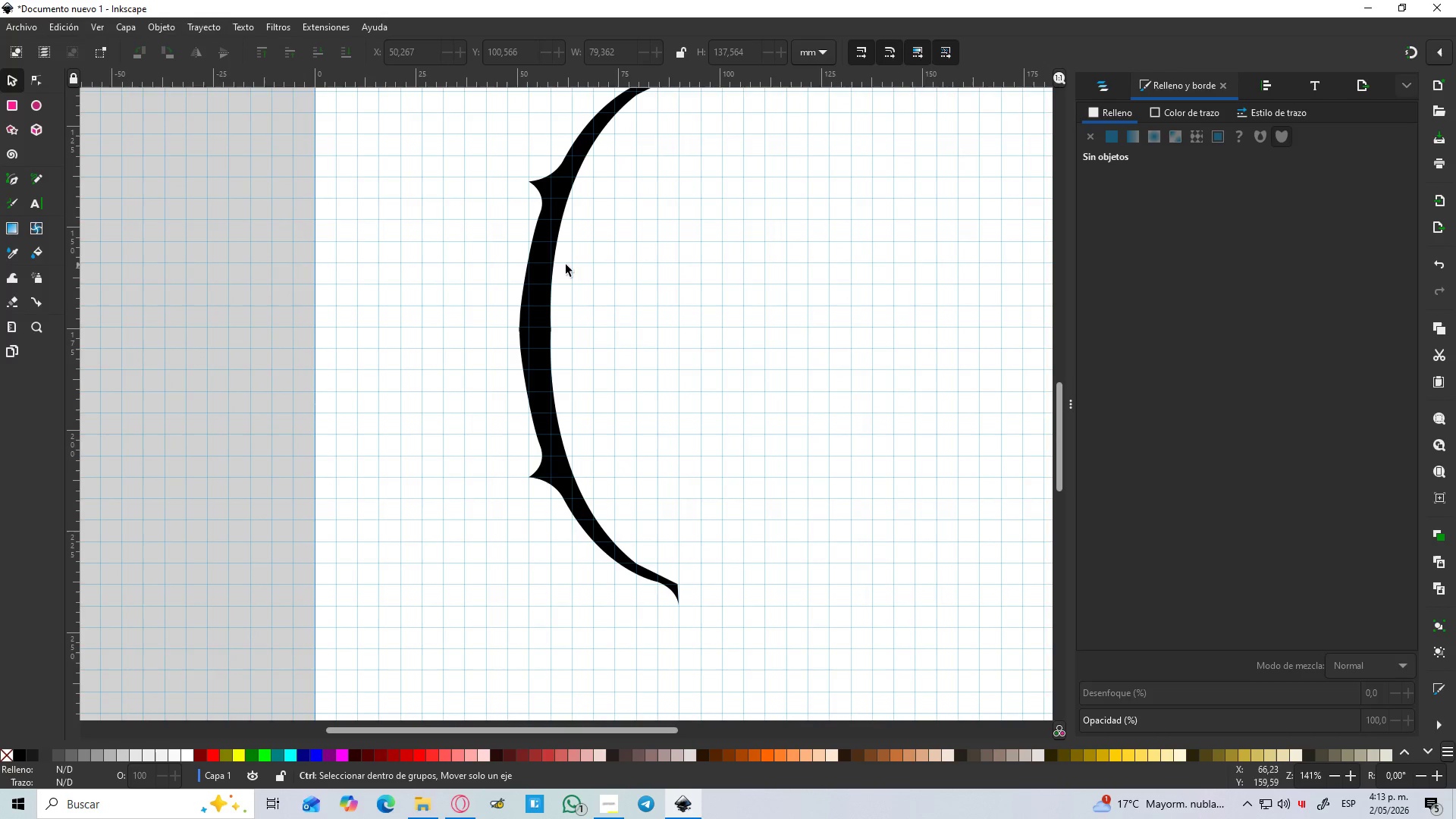 
left_click([540, 313])
 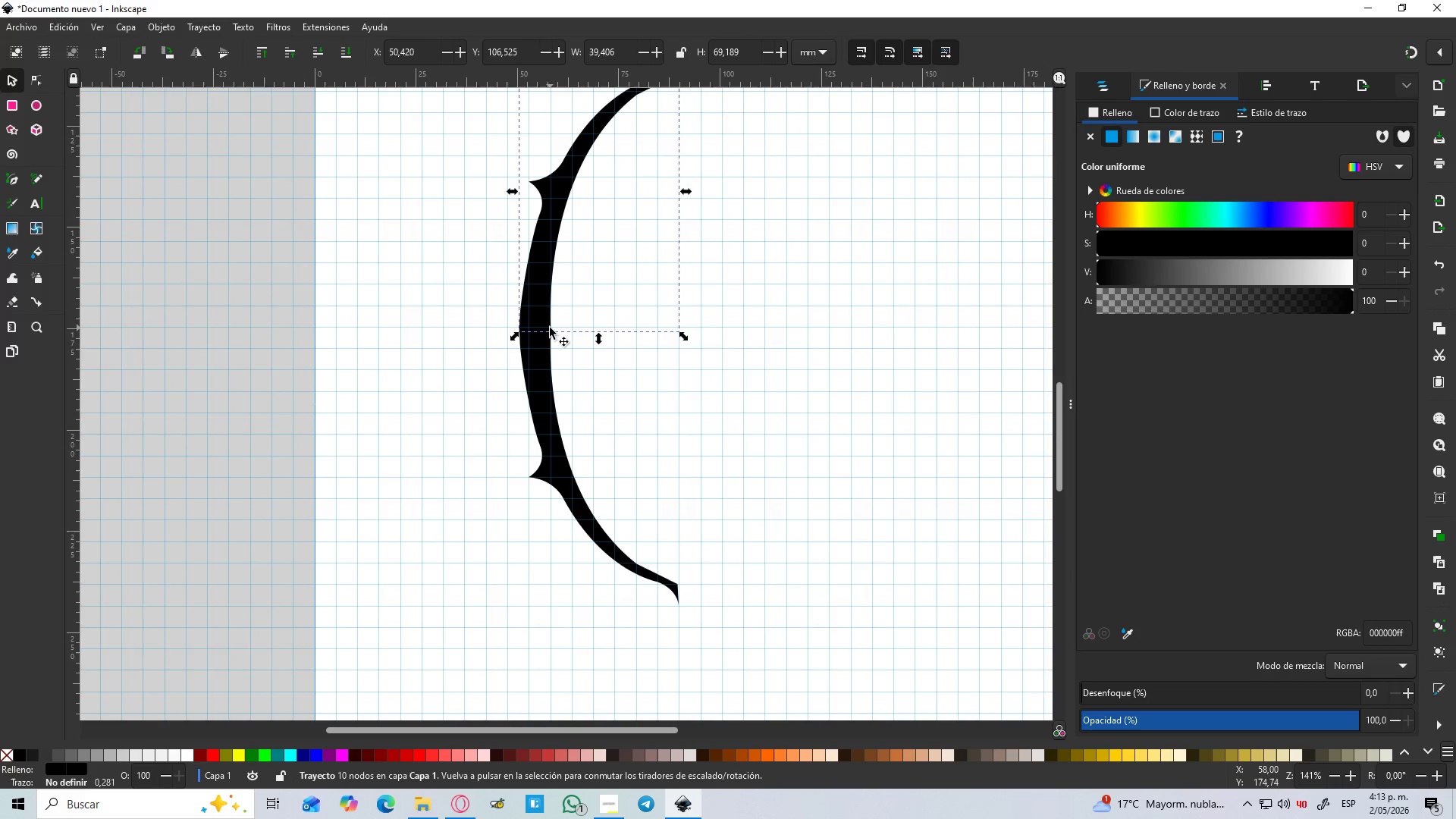 
hold_key(key=ShiftLeft, duration=0.39)
scroll: coordinate [541, 332], scroll_direction: up, amount: 3.0
 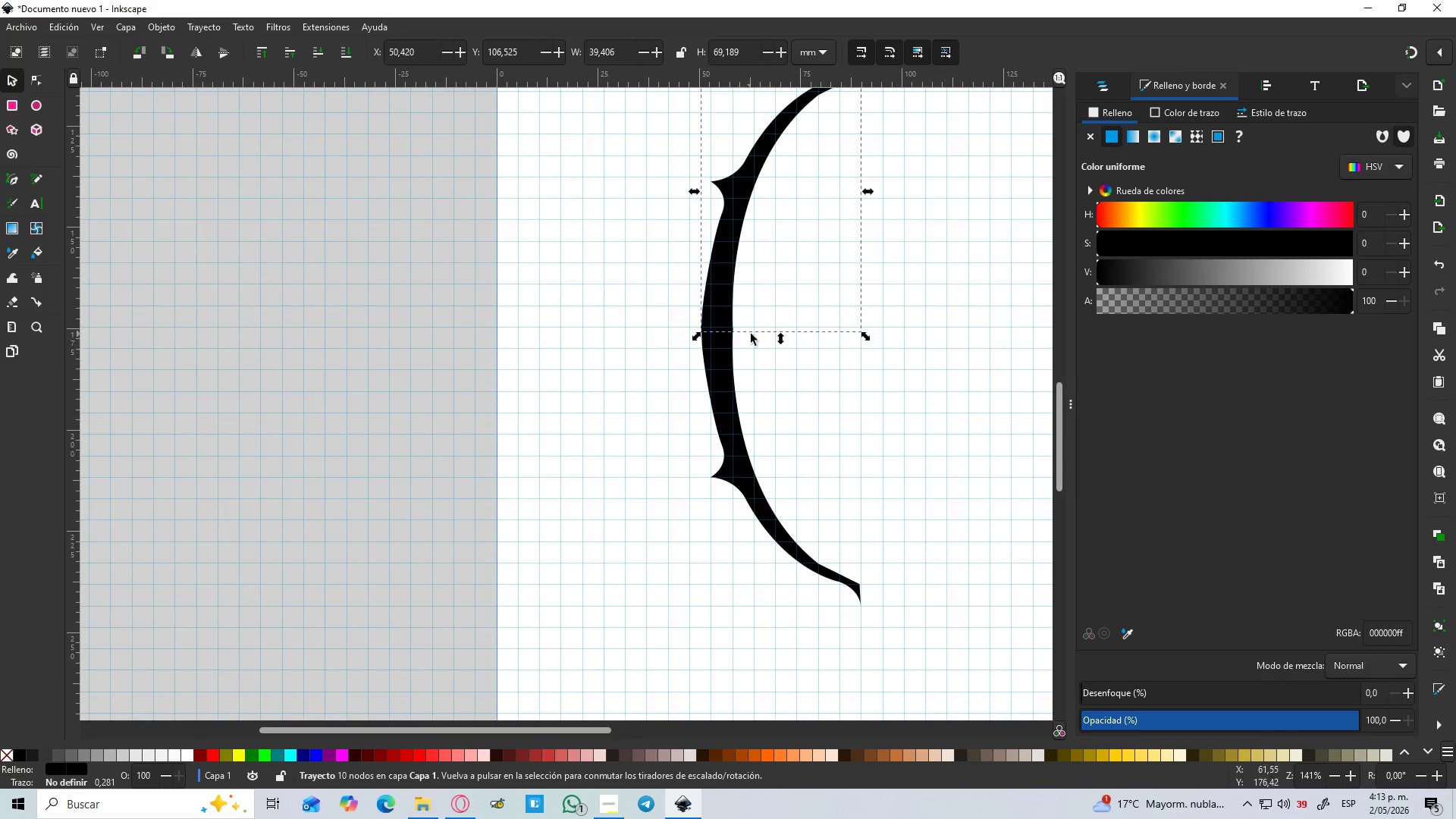 
hold_key(key=ControlLeft, duration=1.08)
scroll: coordinate [626, 309], scroll_direction: up, amount: 6.0
 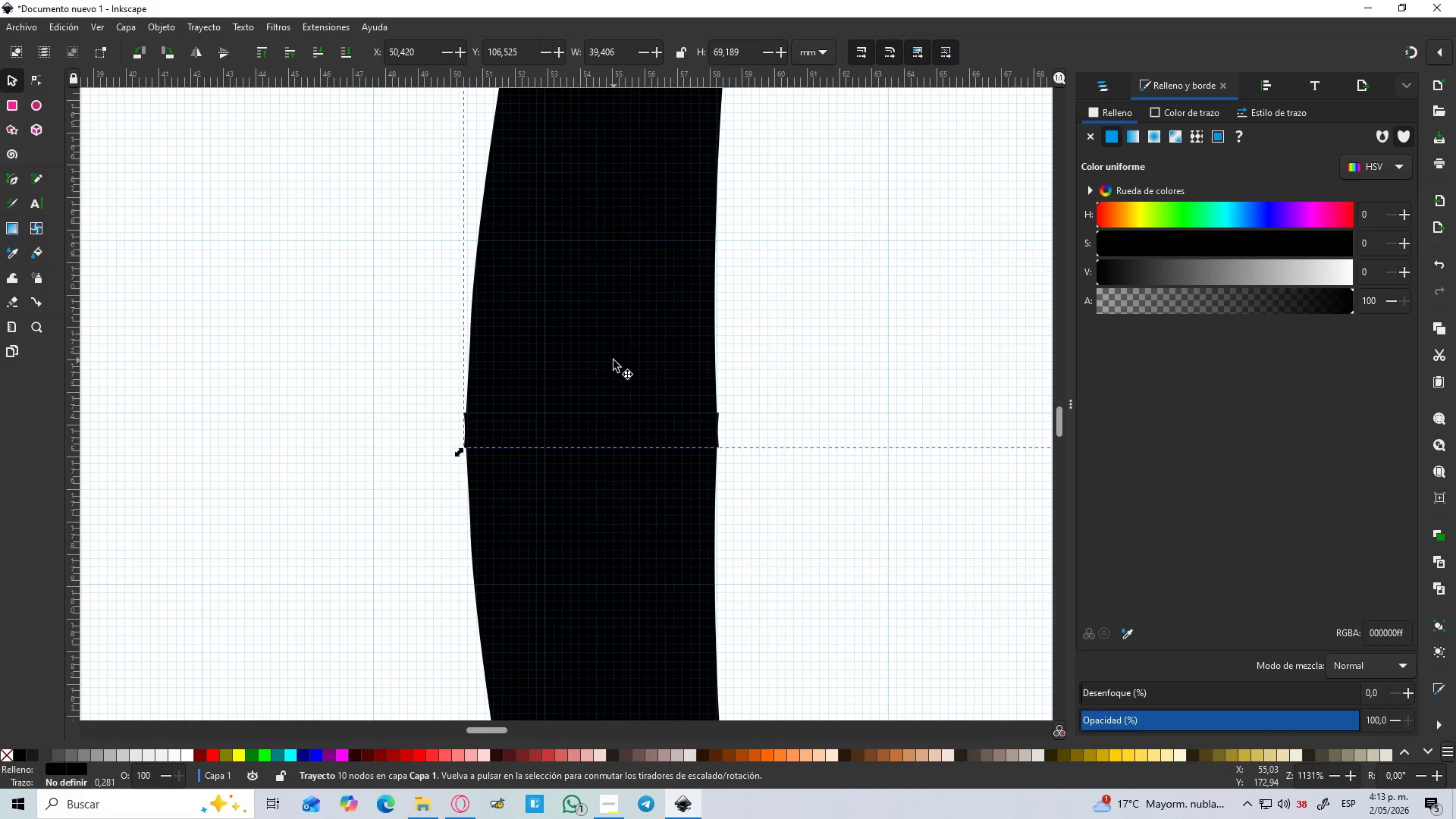 
left_click_drag(start_coordinate=[613, 360], to_coordinate=[613, 322])
 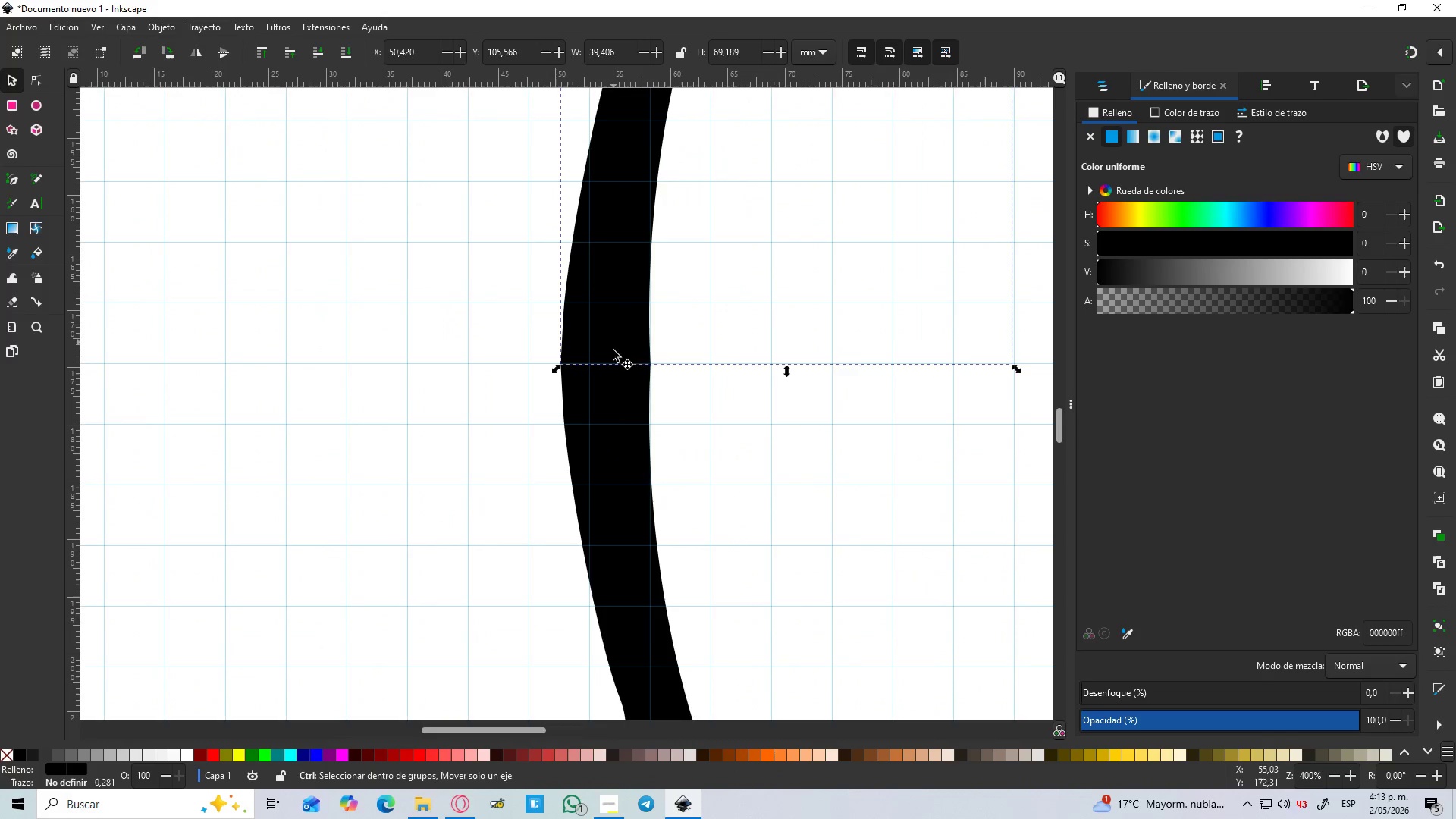 
hold_key(key=ControlLeft, duration=1.5)
 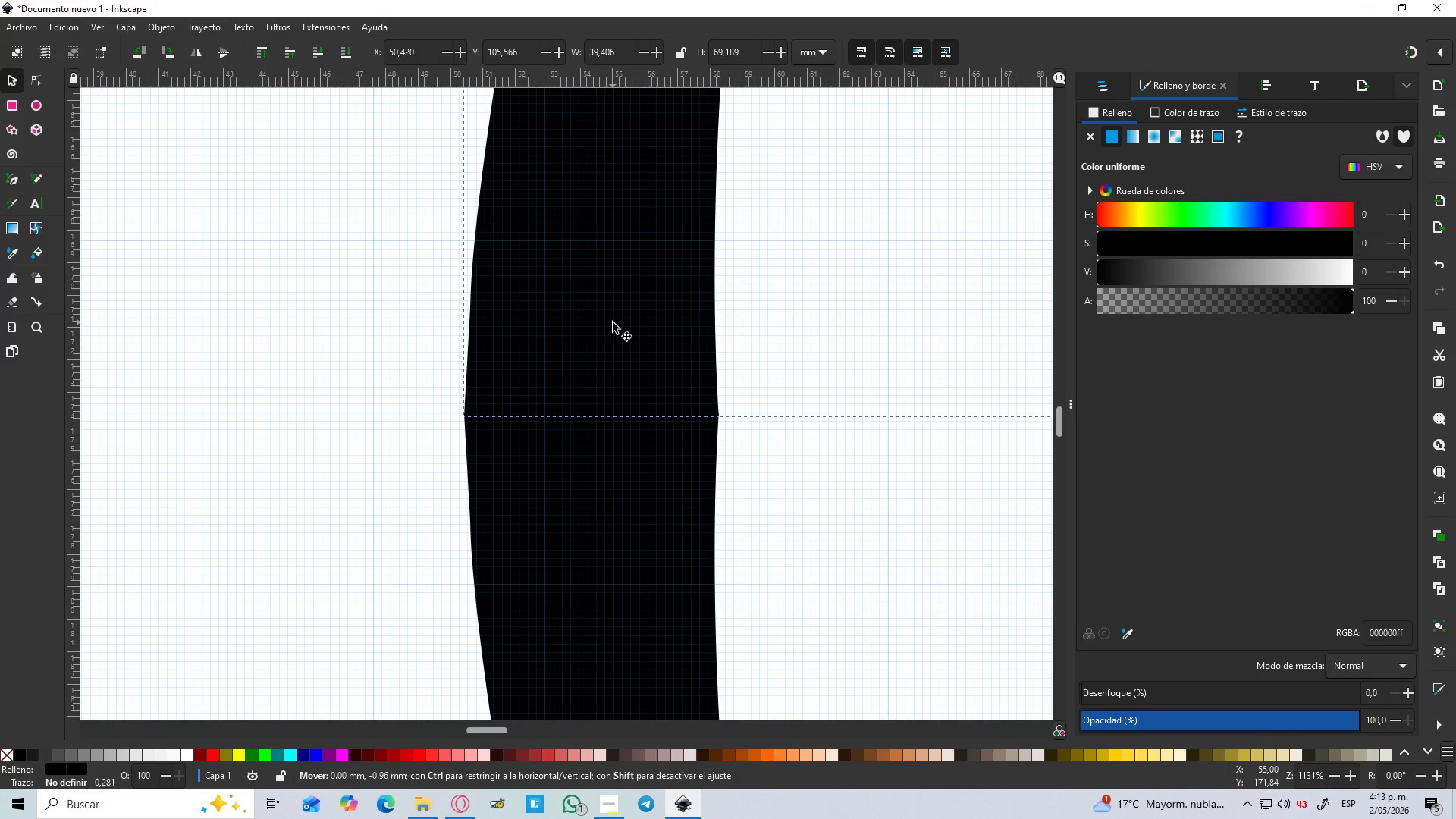 
key(Control+ControlLeft)
 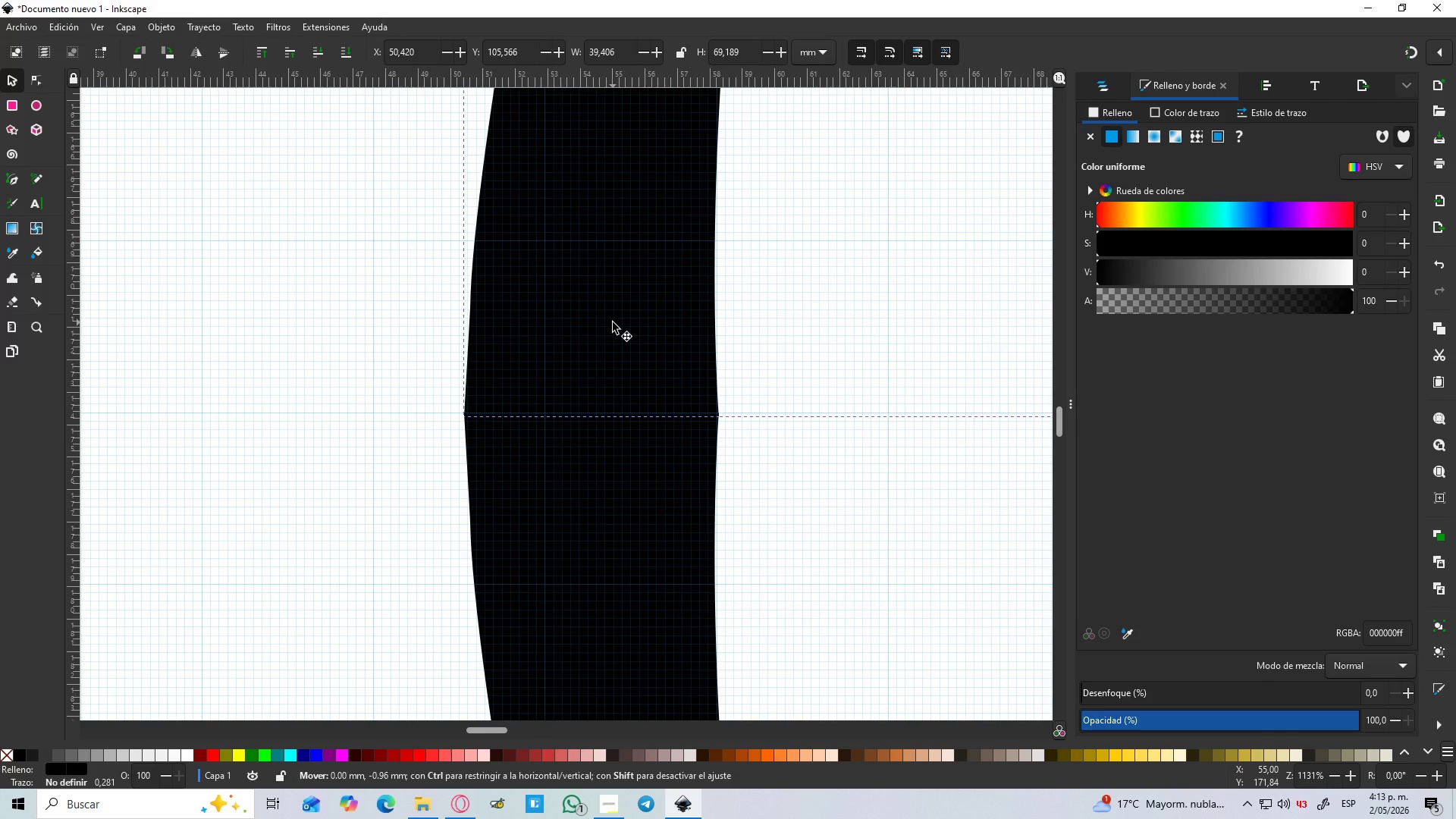 
key(Control+ControlLeft)
 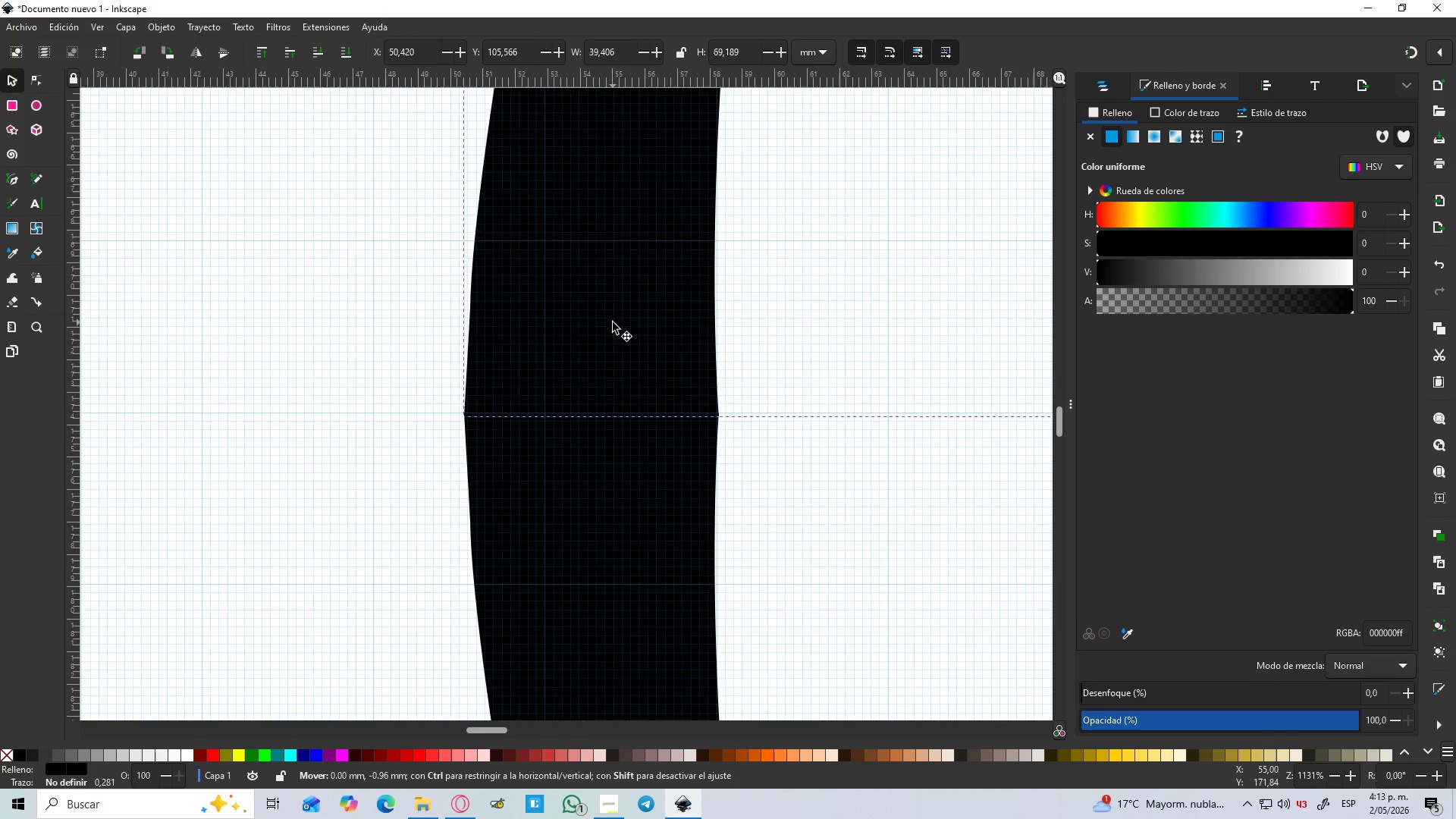 
key(Control+ControlLeft)
 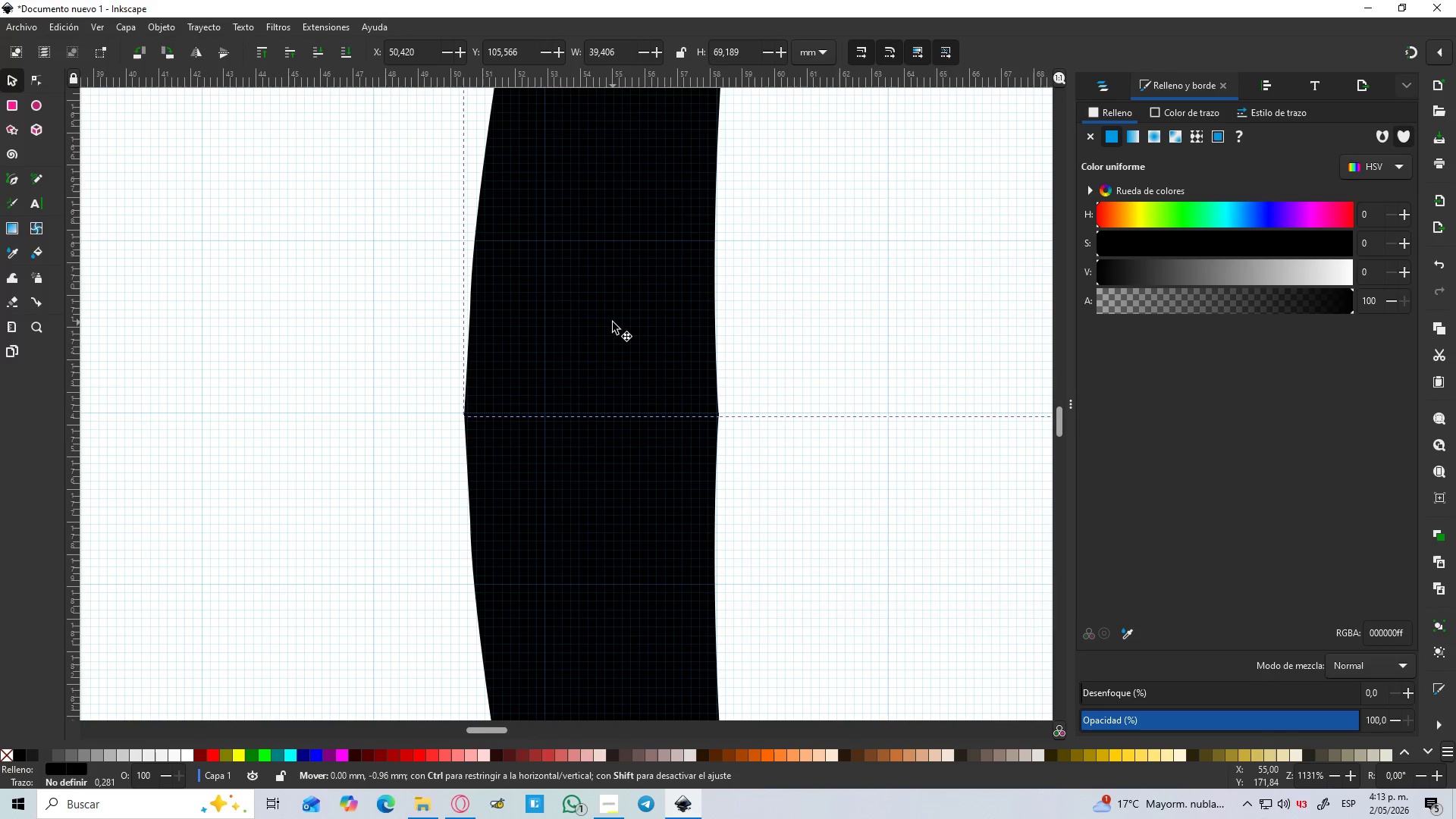 
key(Control+ControlLeft)
 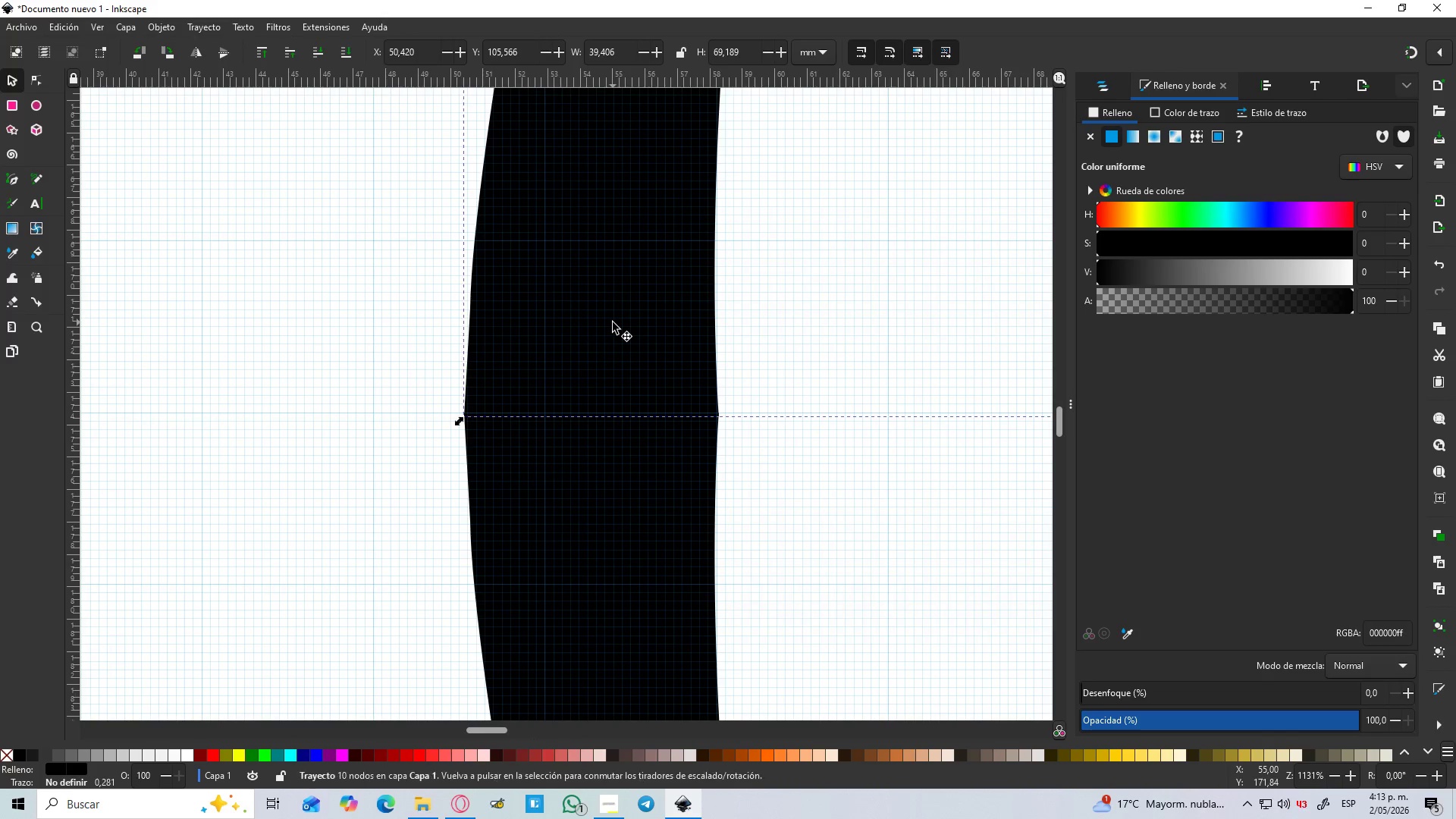 
key(Control+ControlLeft)
 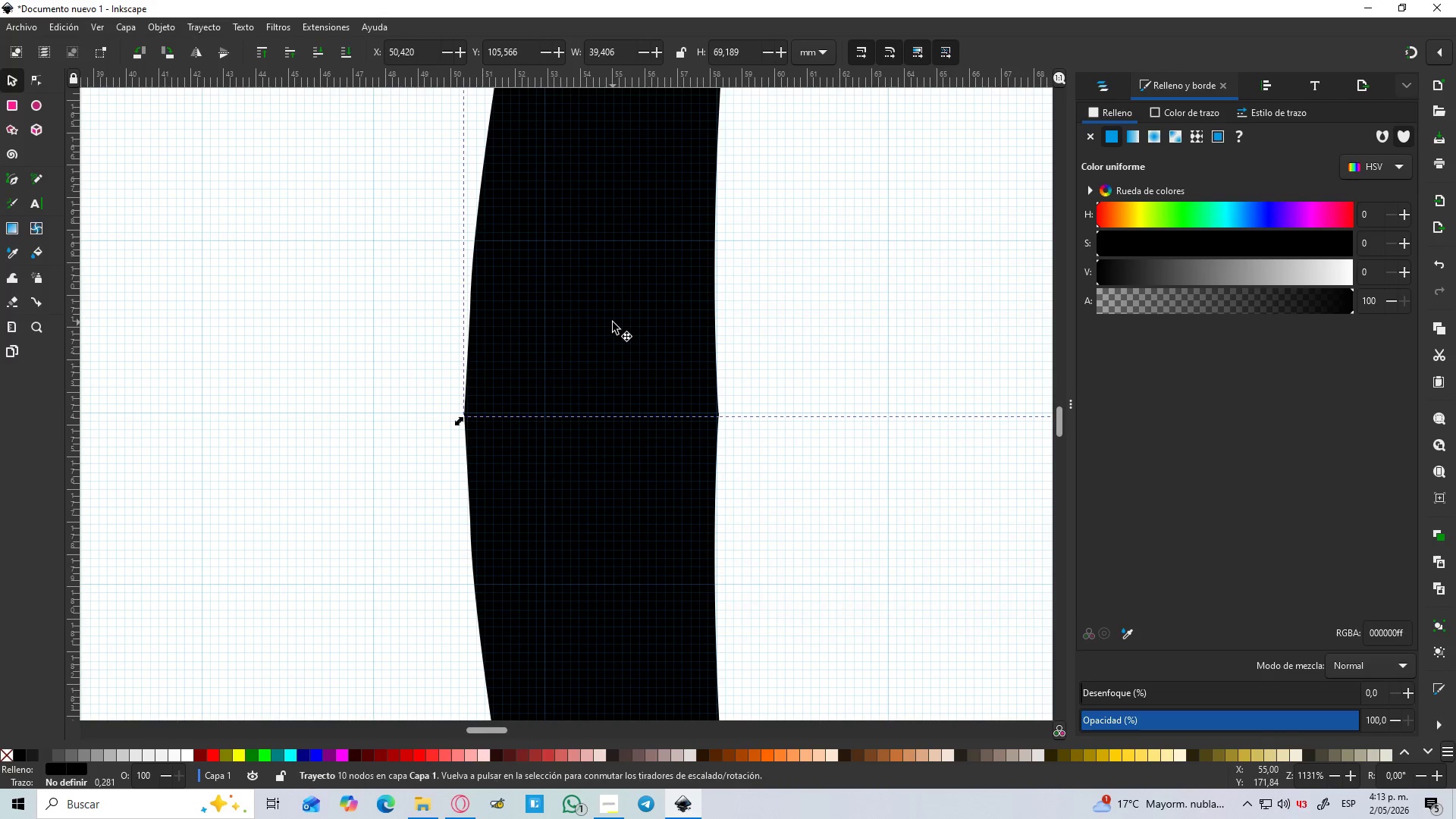 
key(Control+ControlLeft)
 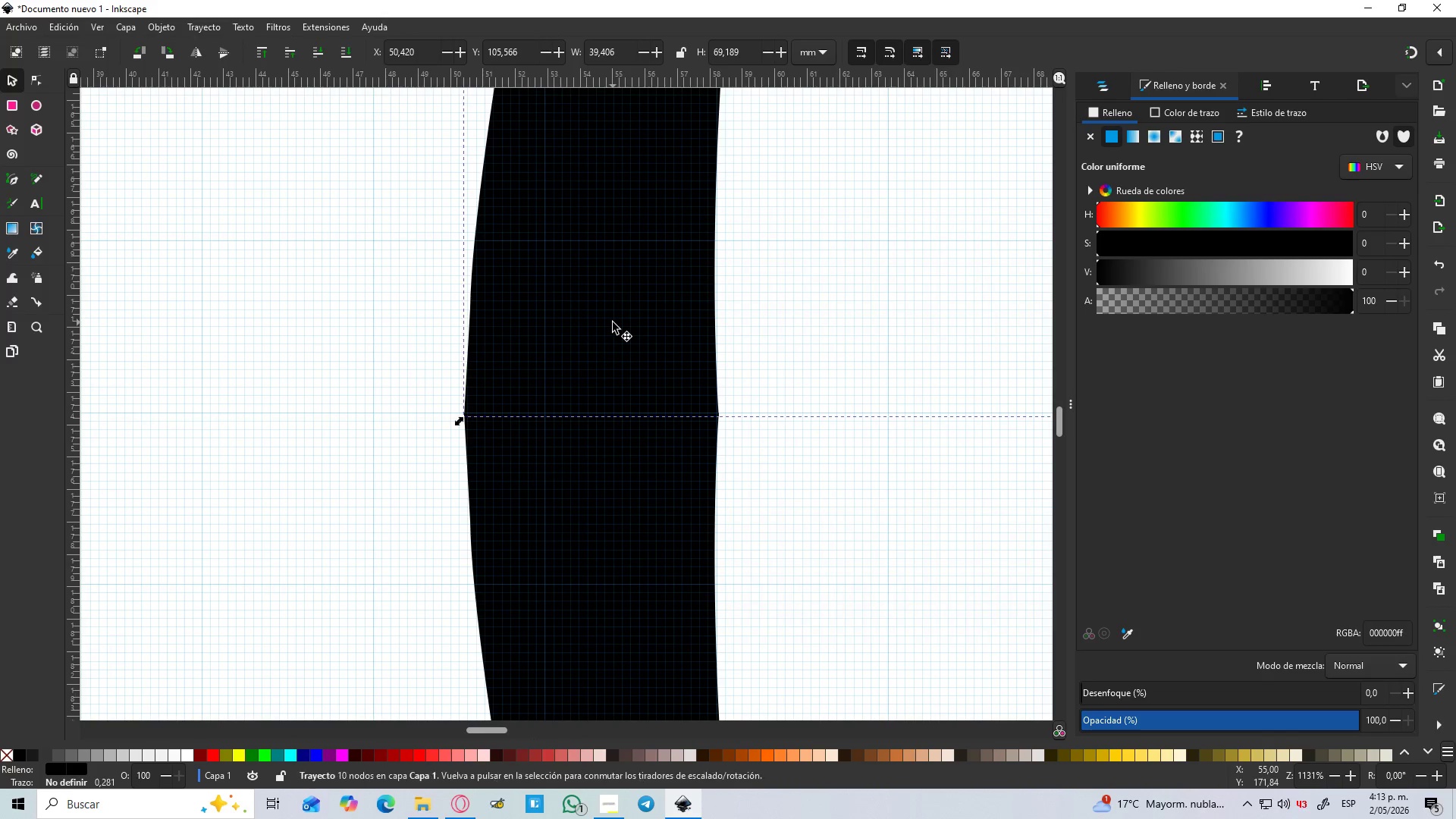 
key(Control+ControlLeft)
 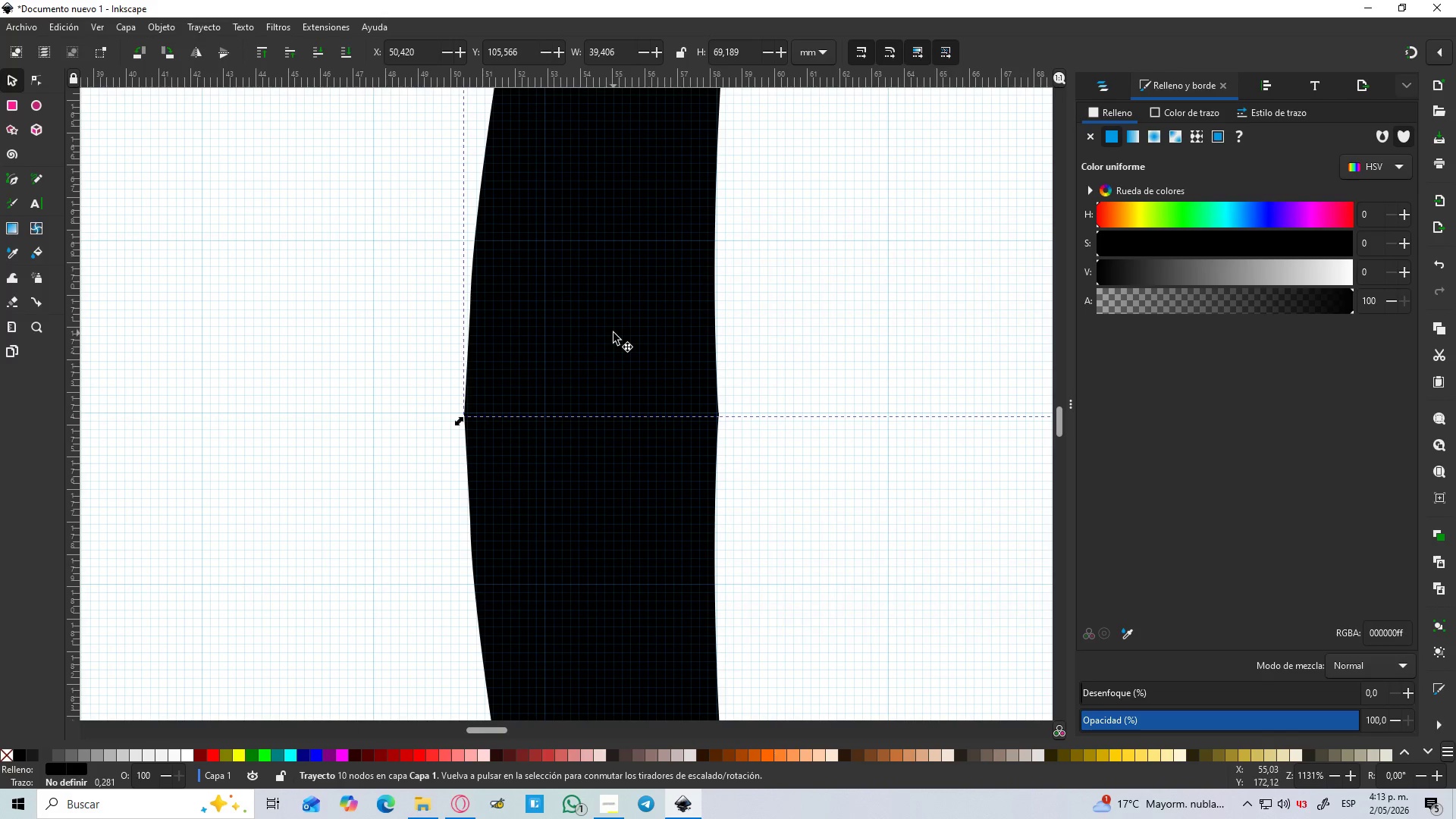 
hold_key(key=ControlLeft, duration=0.36)
scroll: coordinate [613, 336], scroll_direction: down, amount: 3.0
 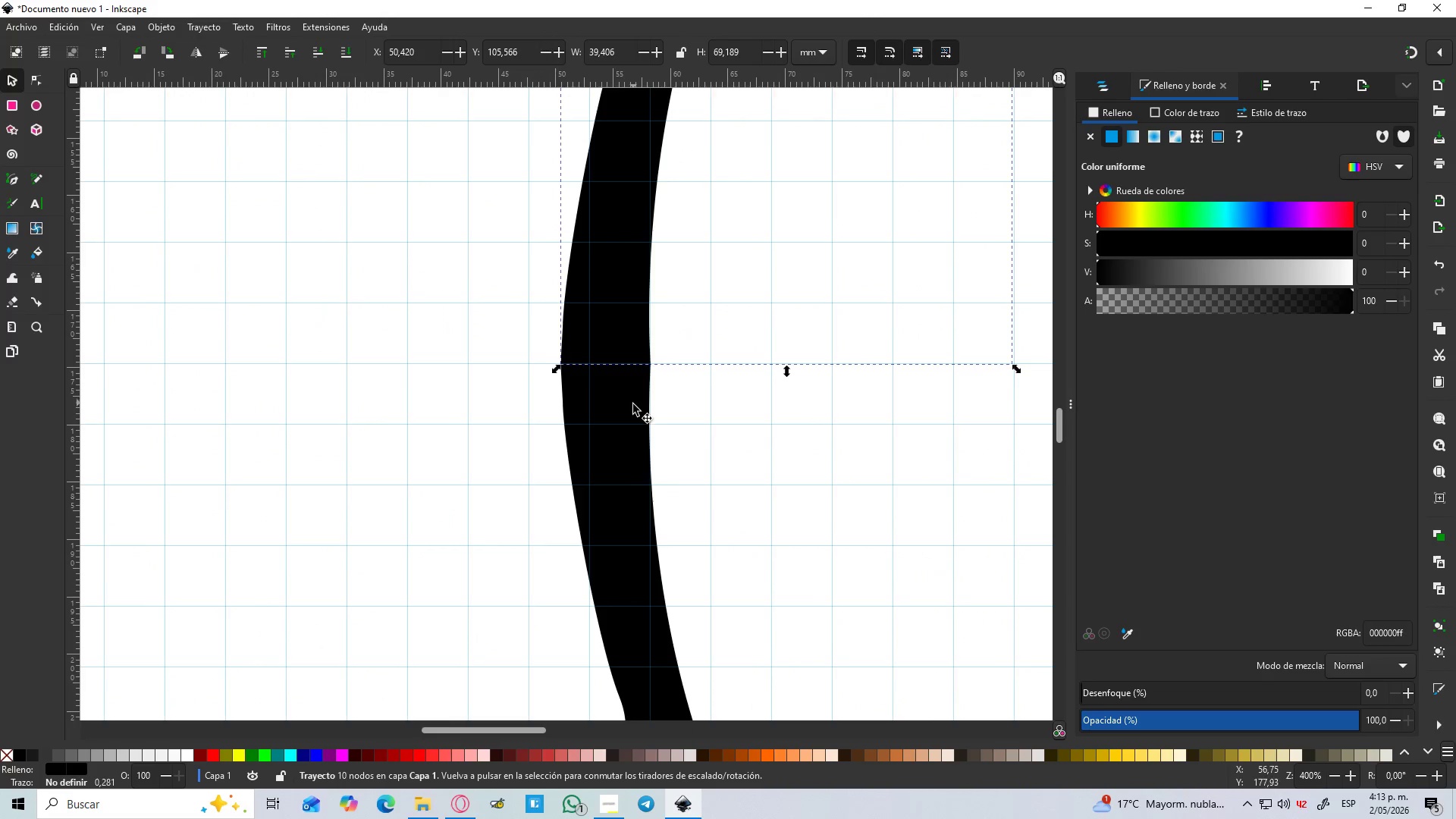 
hold_key(key=ShiftLeft, duration=0.34)
left_click([629, 410])
 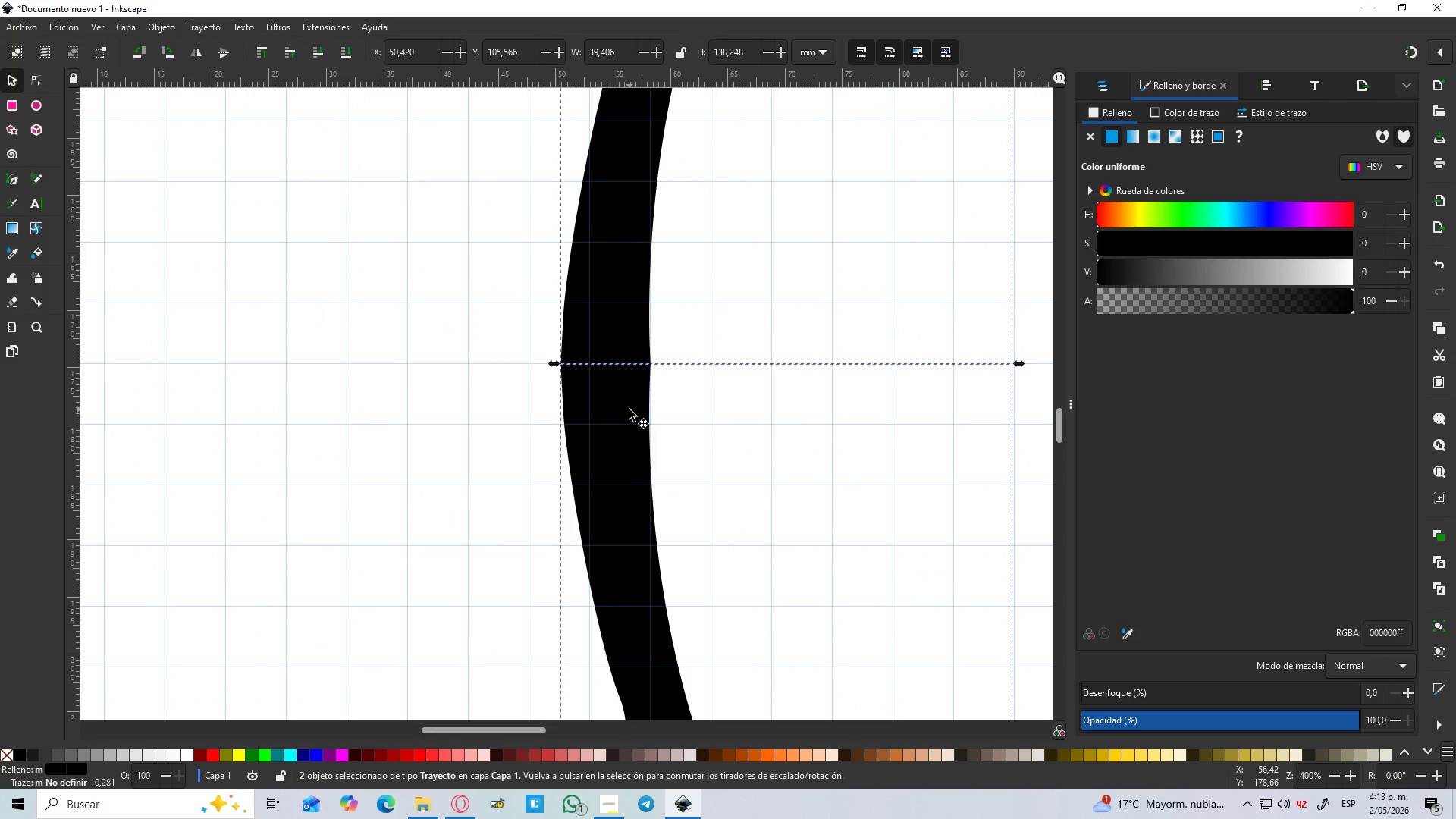 
key(Control+NumpadAdd)
 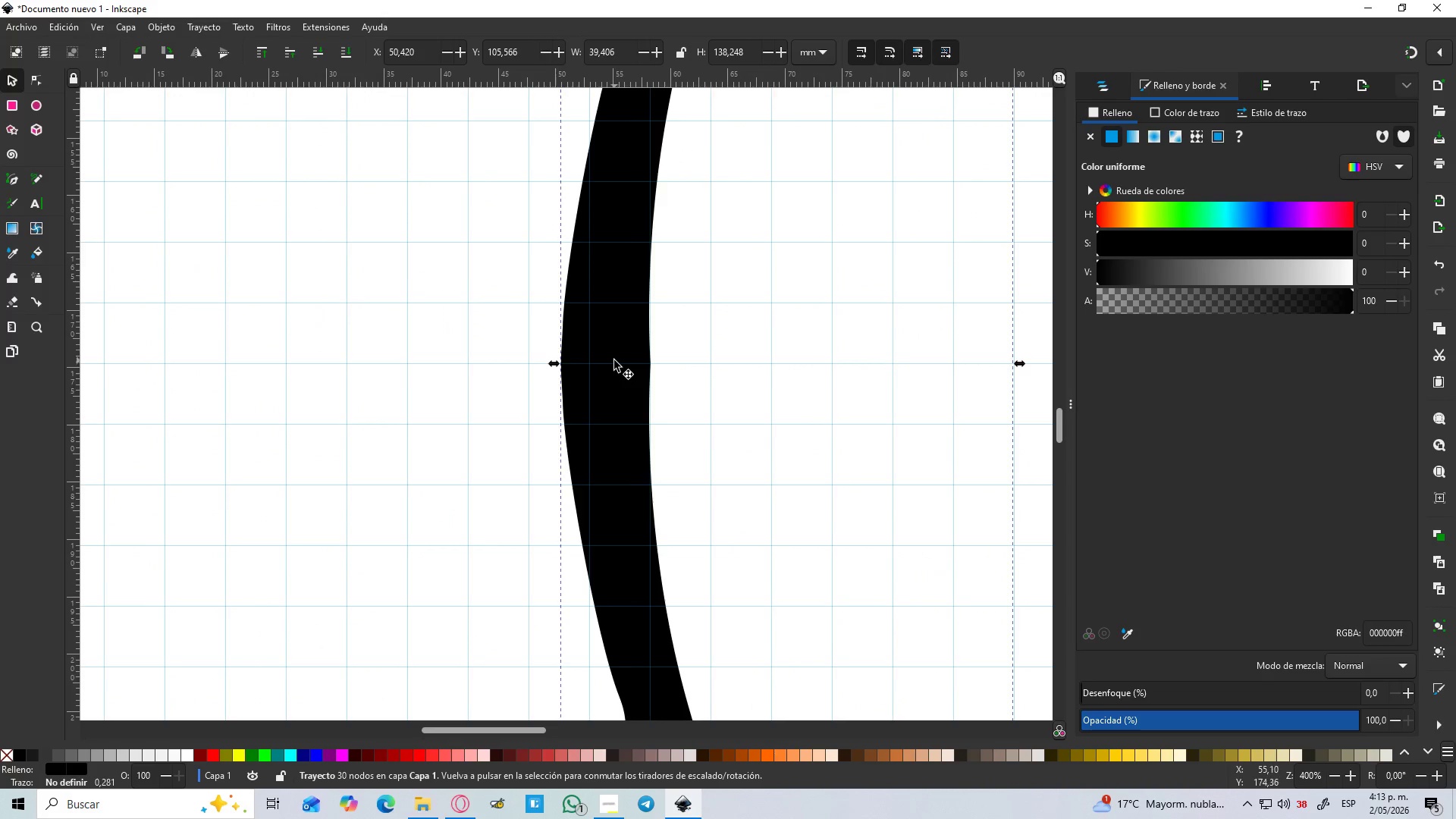 
left_click([612, 360])
 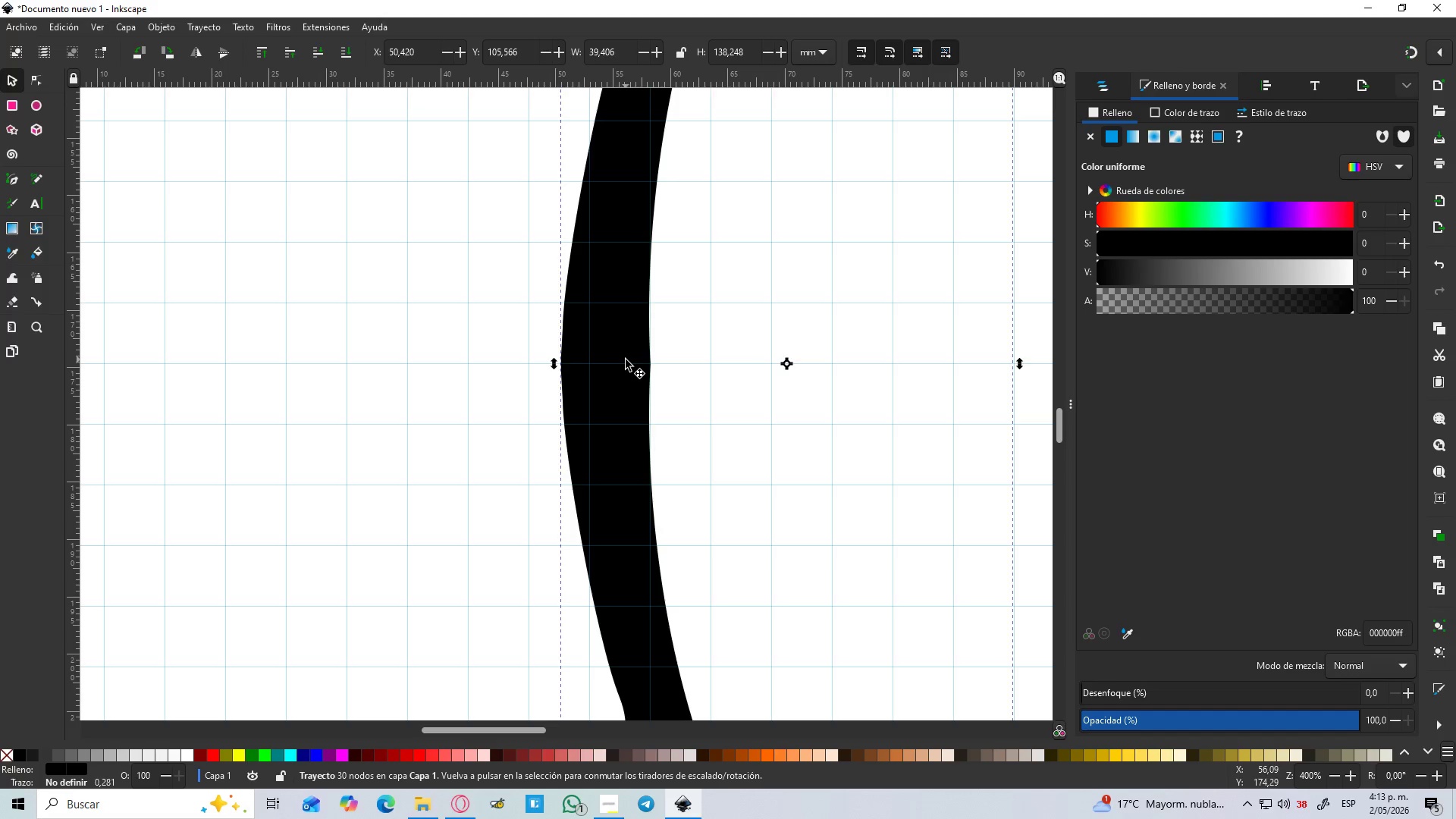 
key(N)
 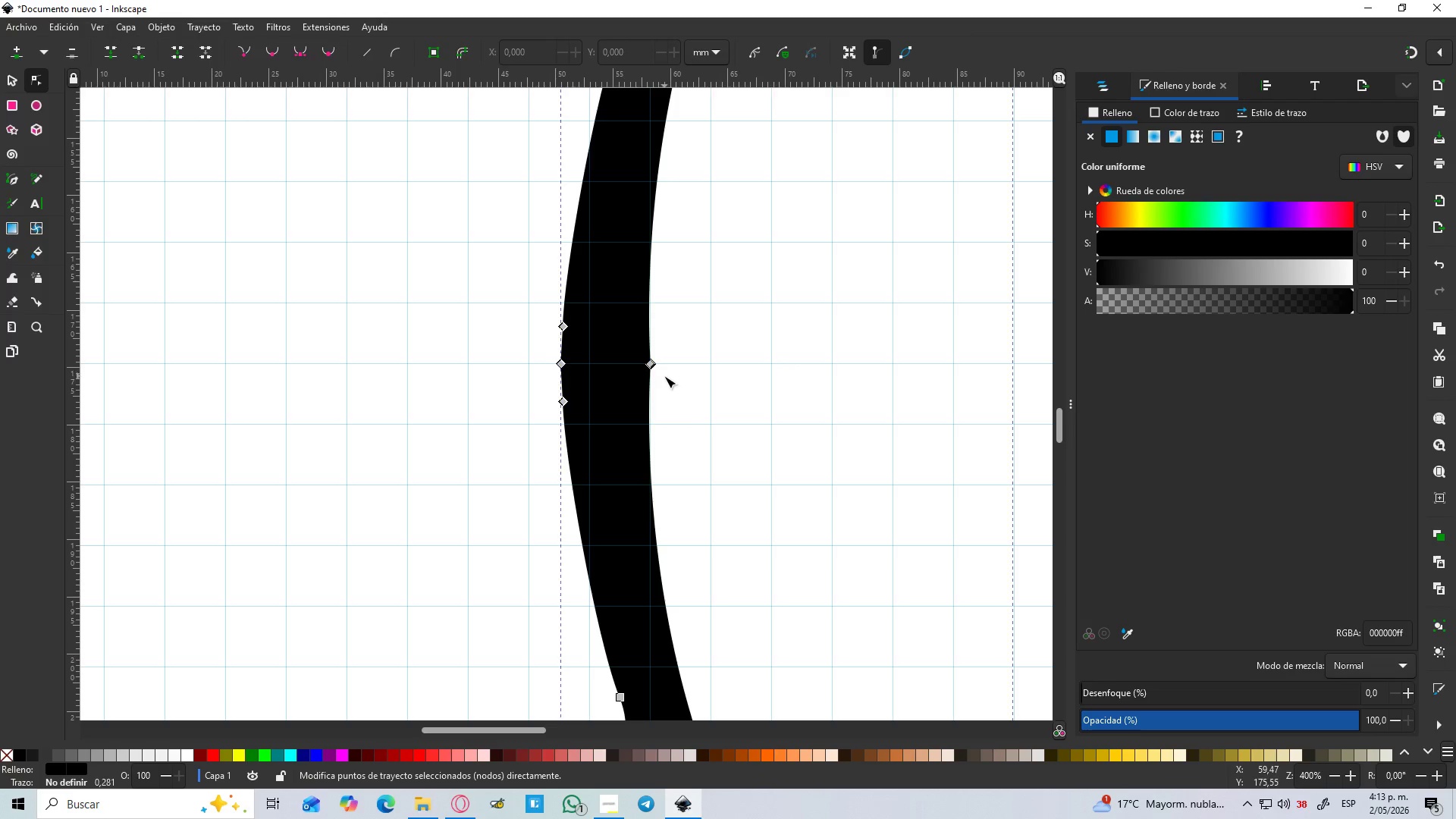 
hold_key(key=ControlLeft, duration=0.47)
scroll: coordinate [663, 376], scroll_direction: up, amount: 3.0
 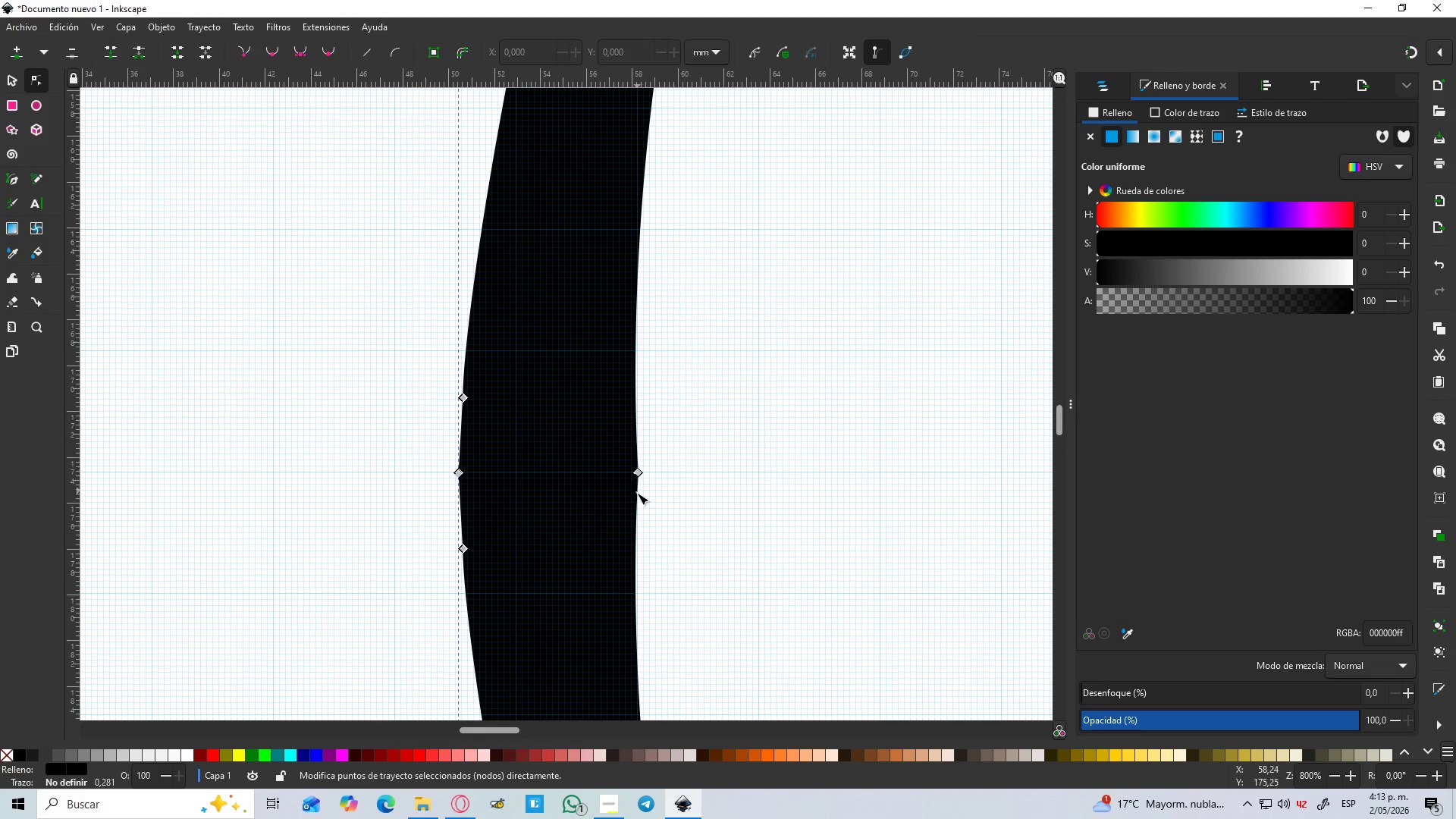 
left_click([636, 473])
 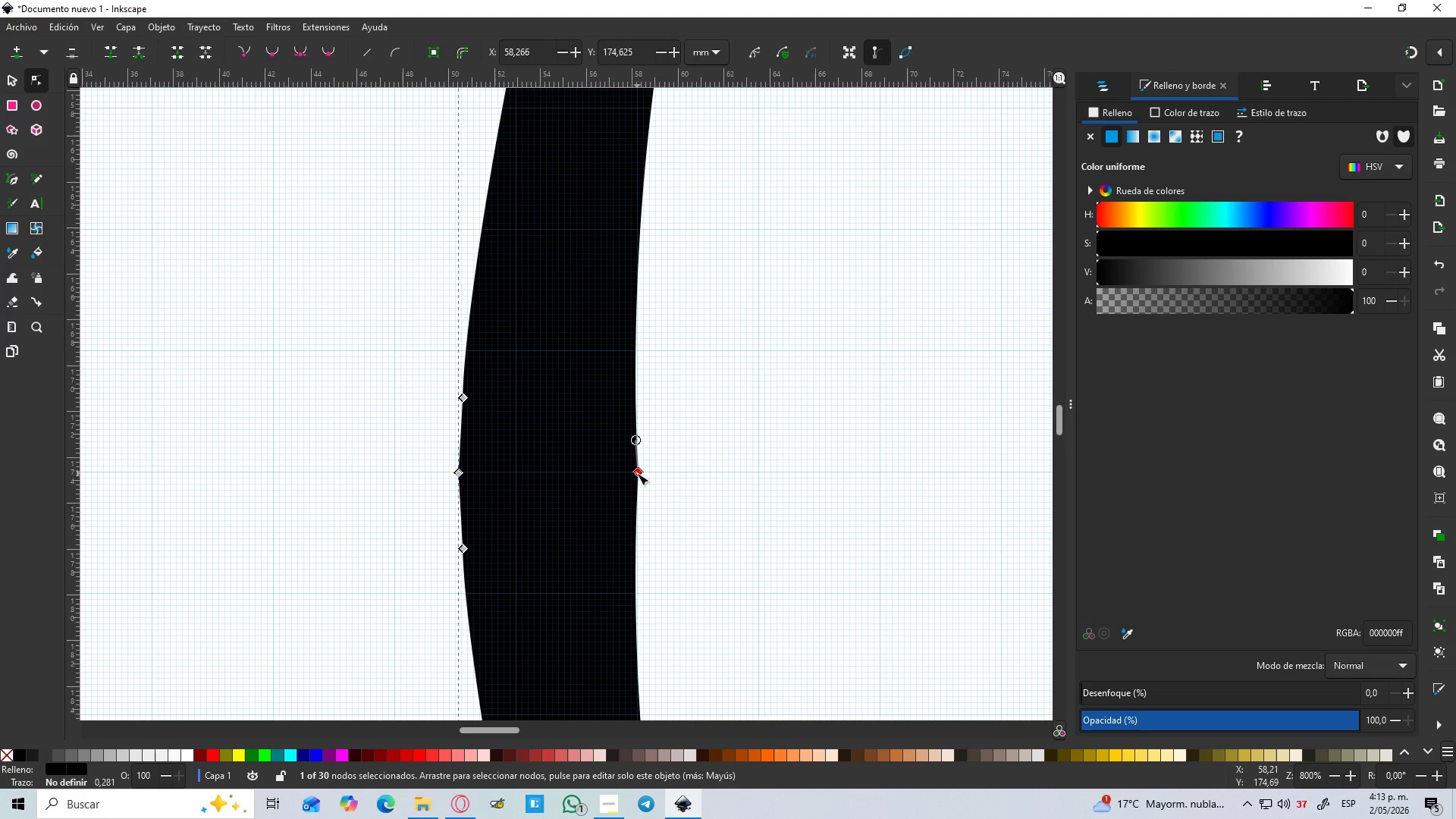 
left_click_drag(start_coordinate=[637, 473], to_coordinate=[631, 471])
 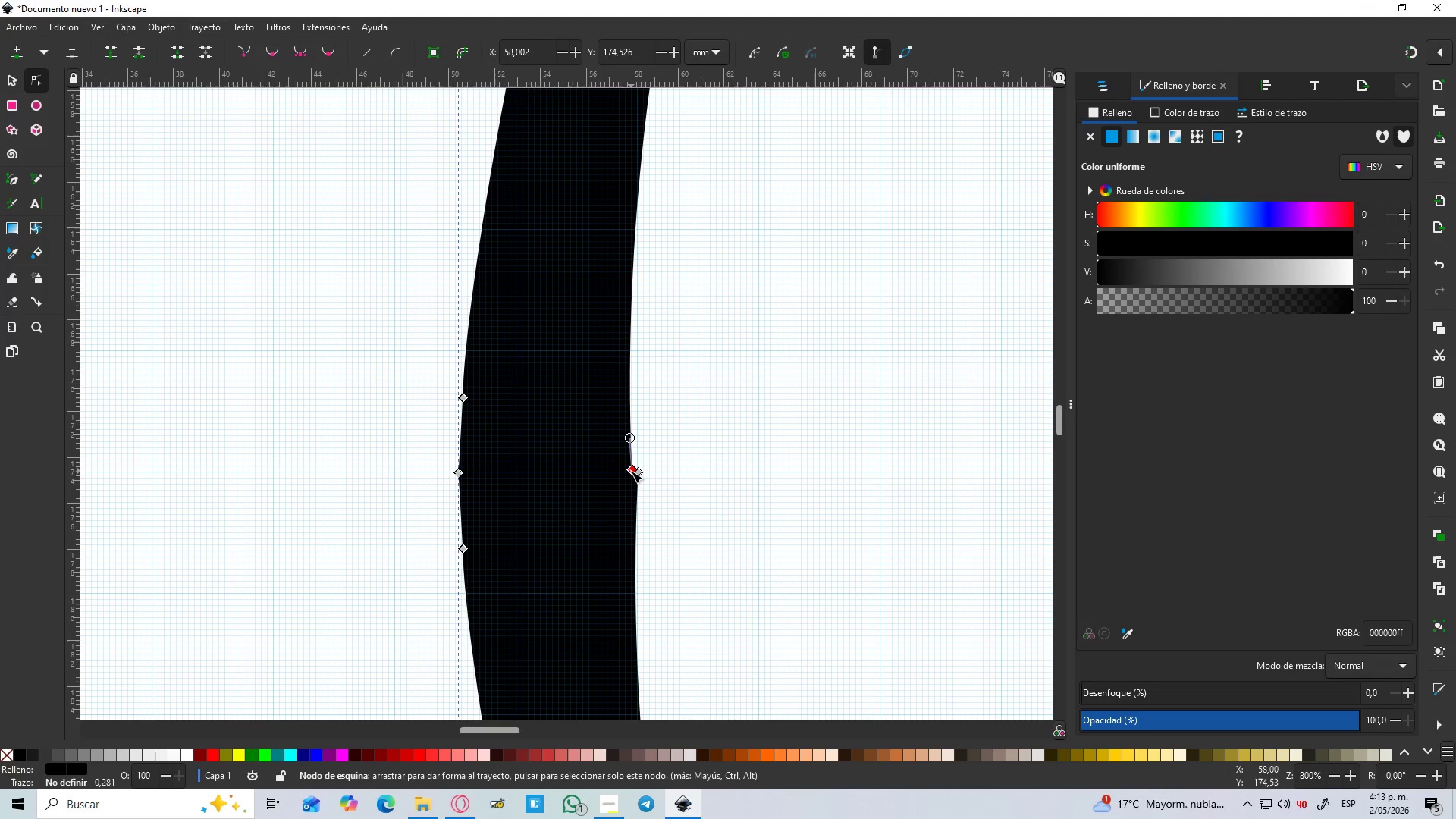 
key(Control+Z)
 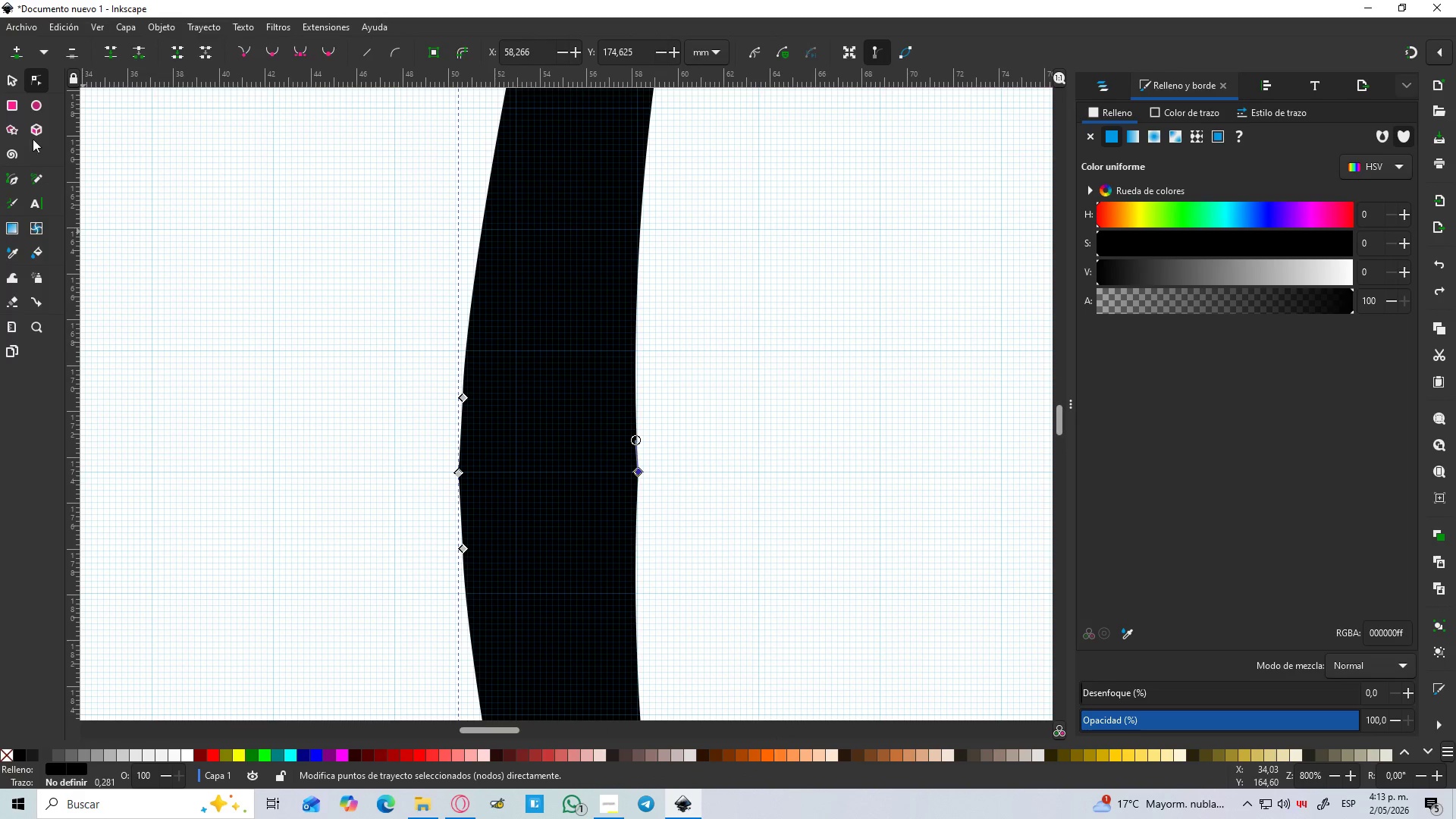 
left_click([13, 76])
 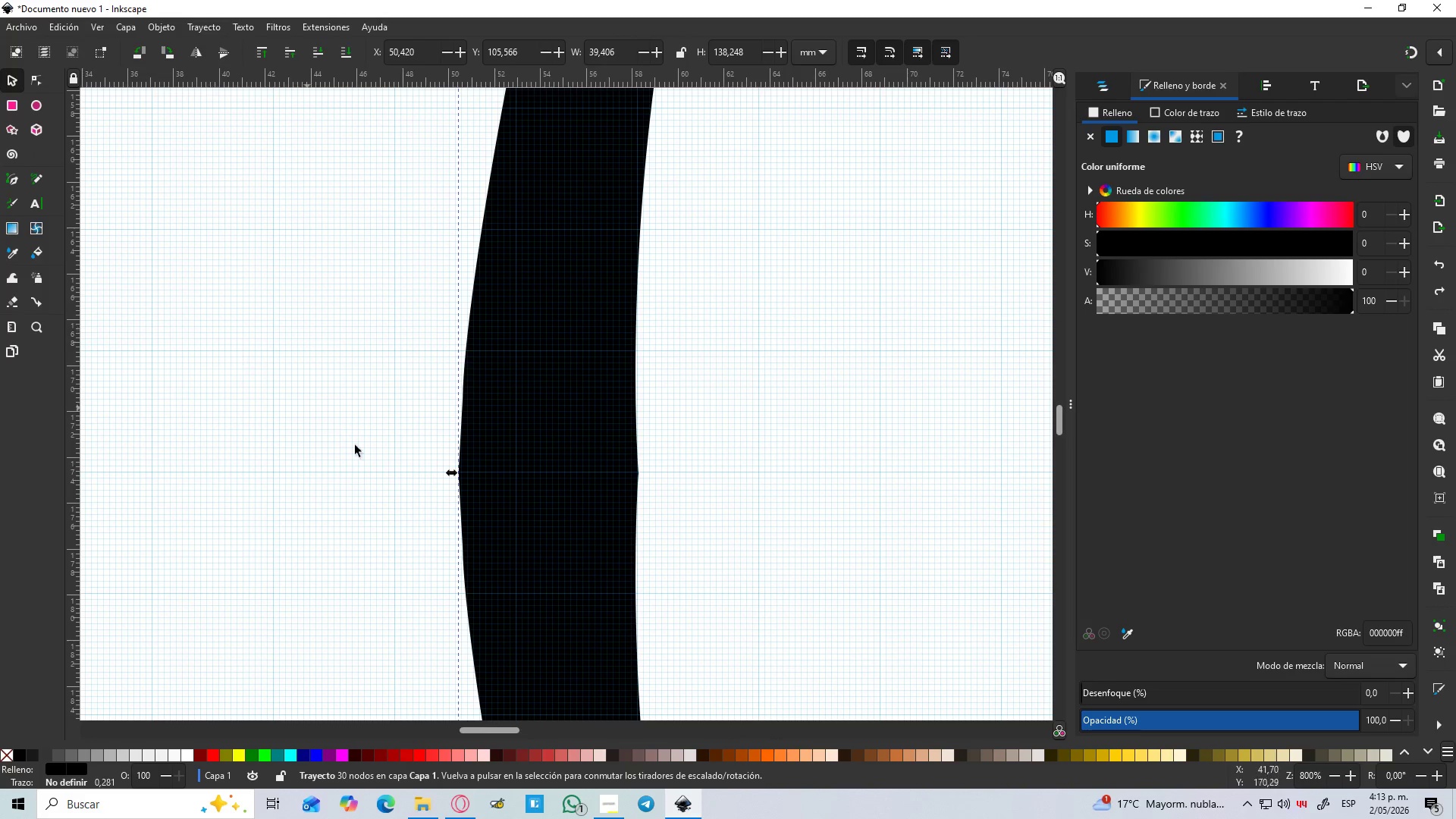 
left_click([485, 601])
 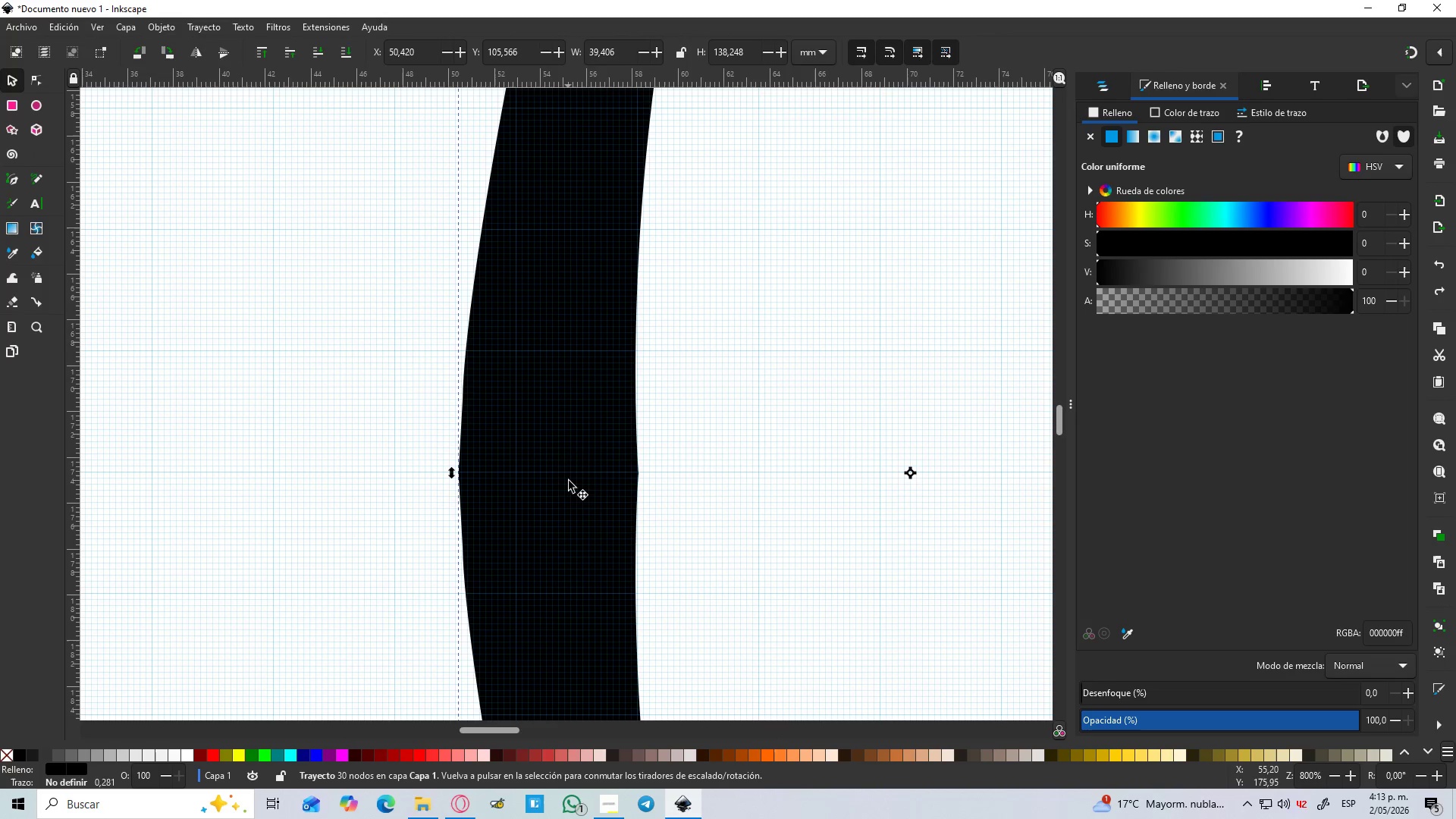 
hold_key(key=ShiftLeft, duration=0.38)
left_click([569, 441])
 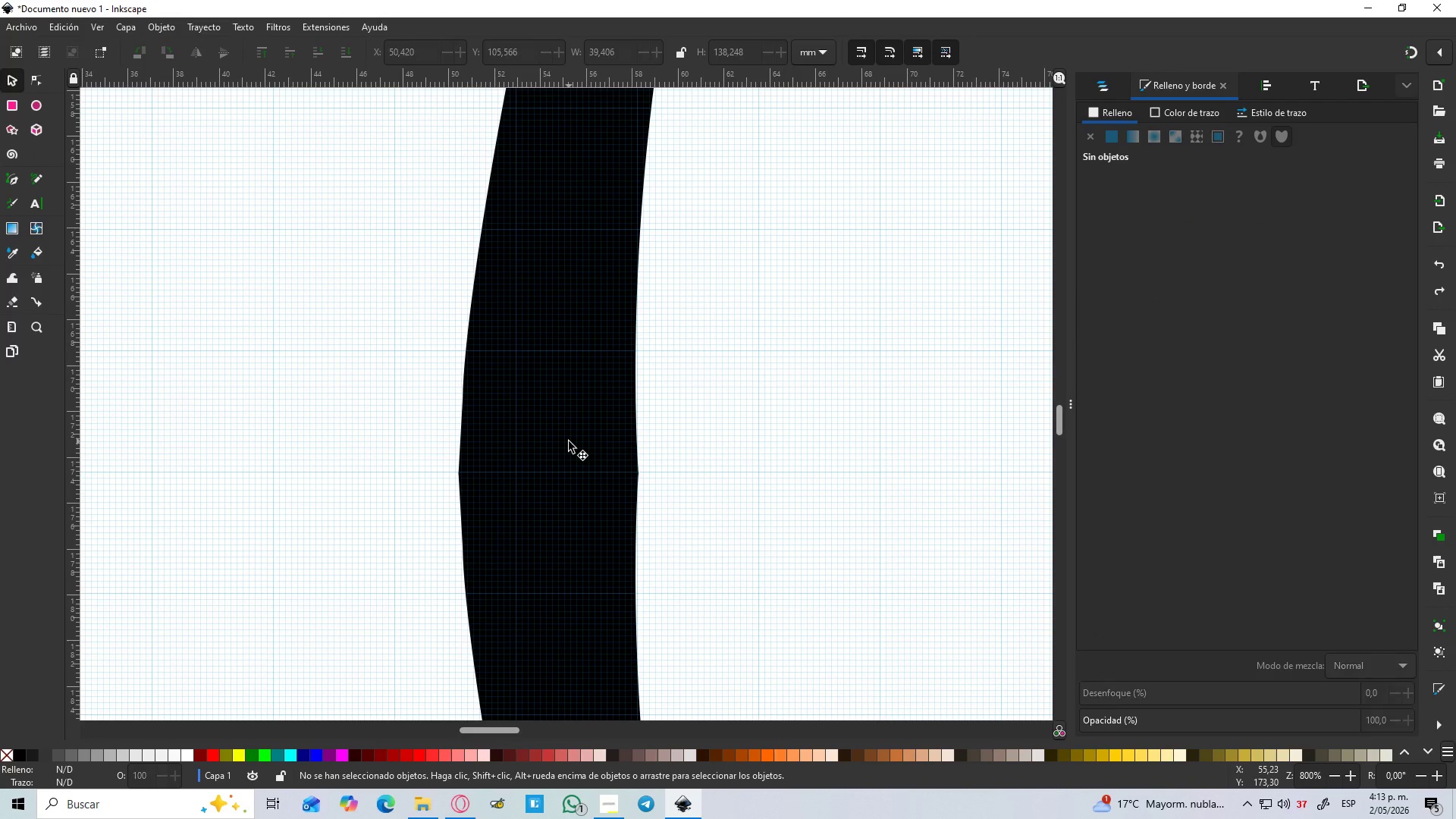 
hold_key(key=ControlLeft, duration=0.44)
 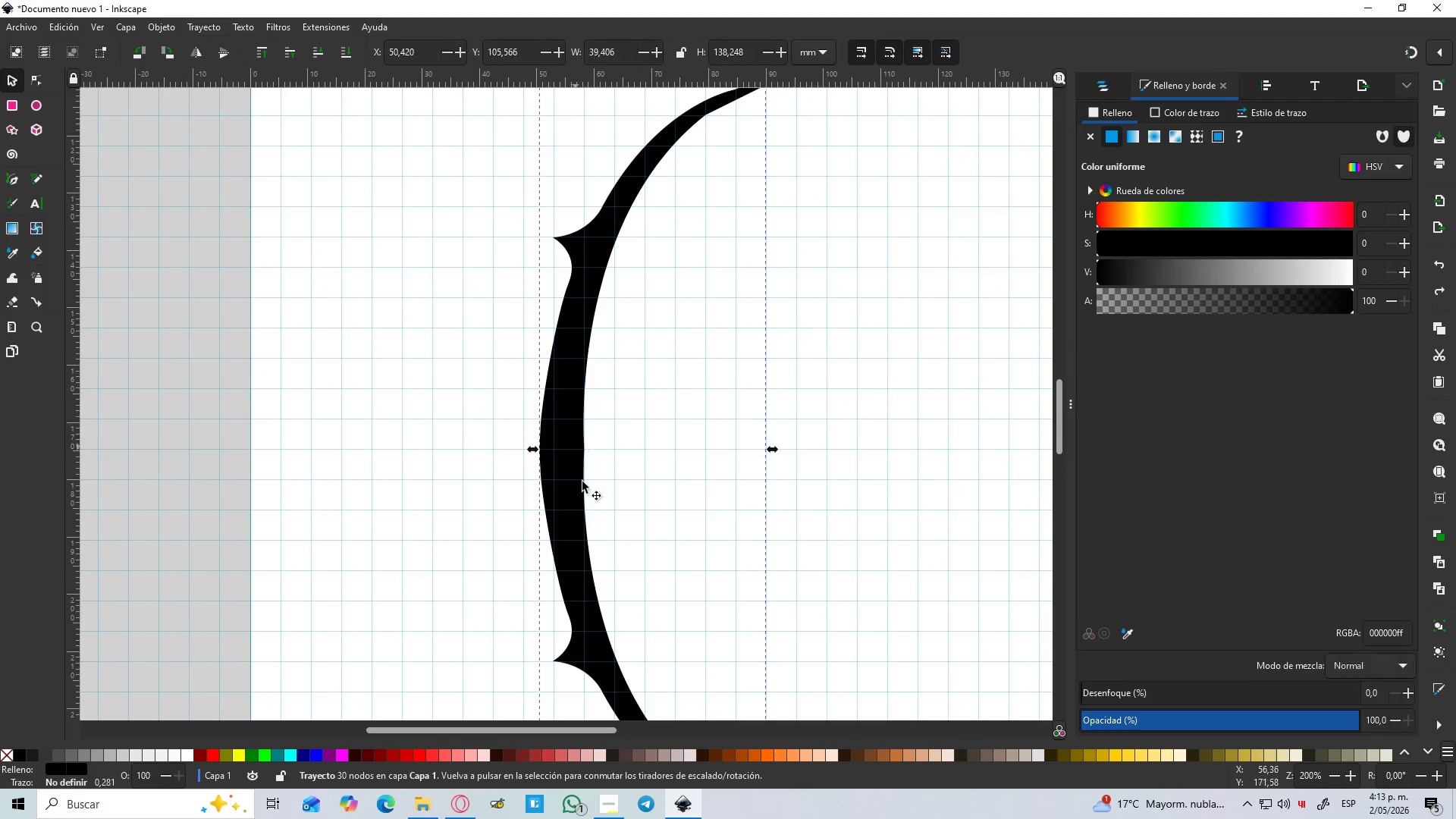 
left_click([573, 415])
 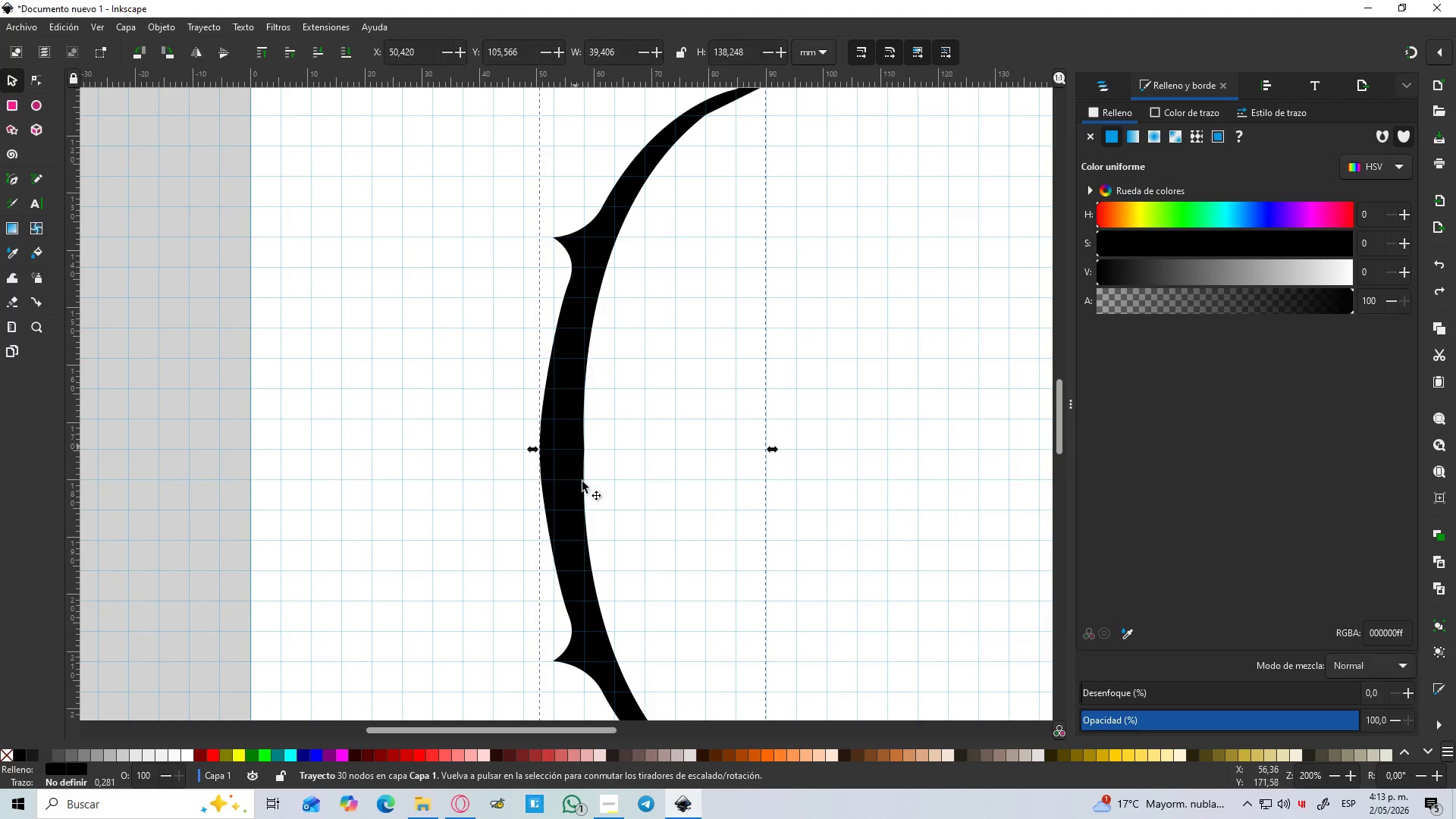 
scroll: coordinate [566, 441], scroll_direction: down, amount: 4.0
 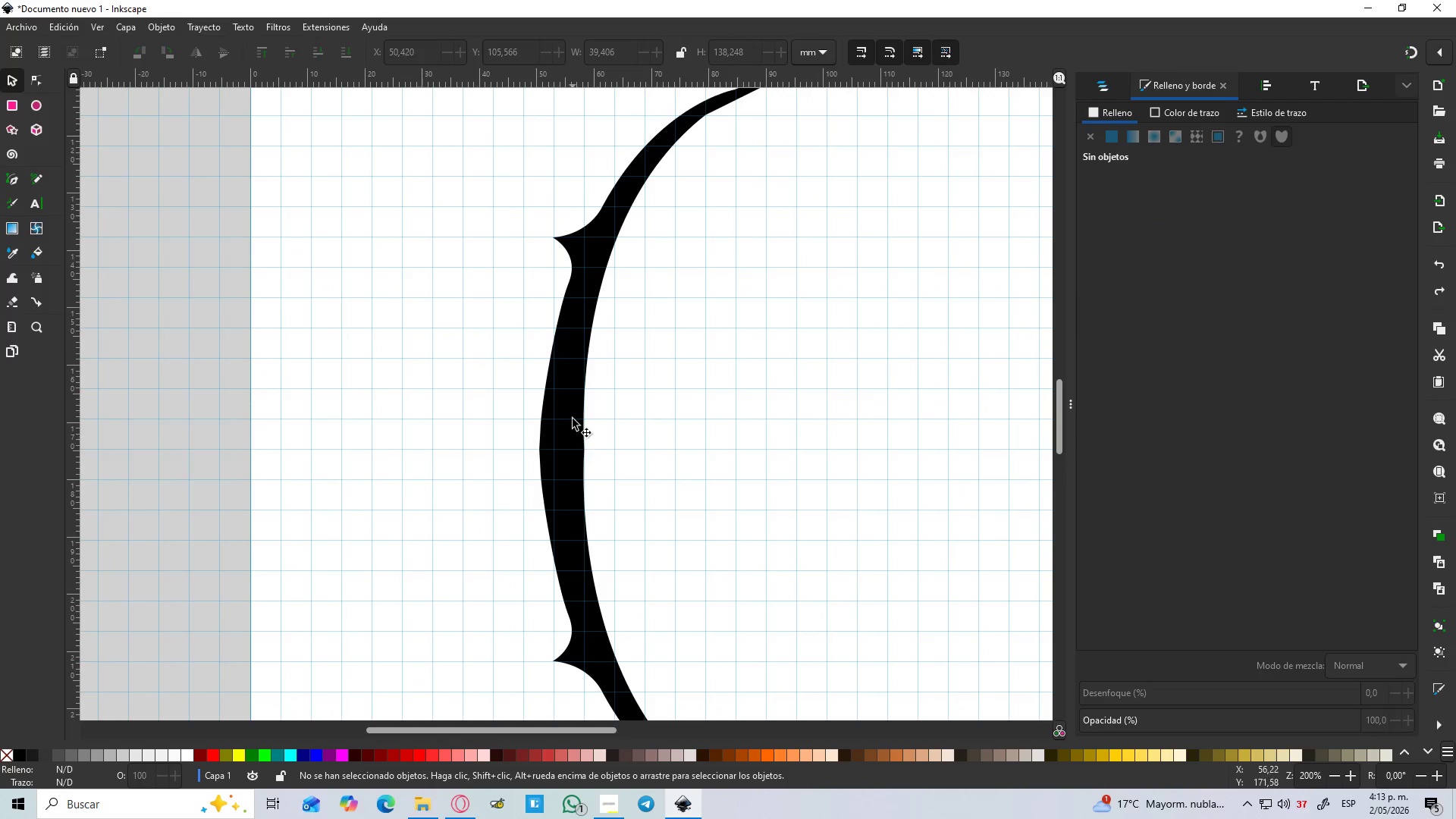 
hold_key(key=ShiftLeft, duration=0.48)
 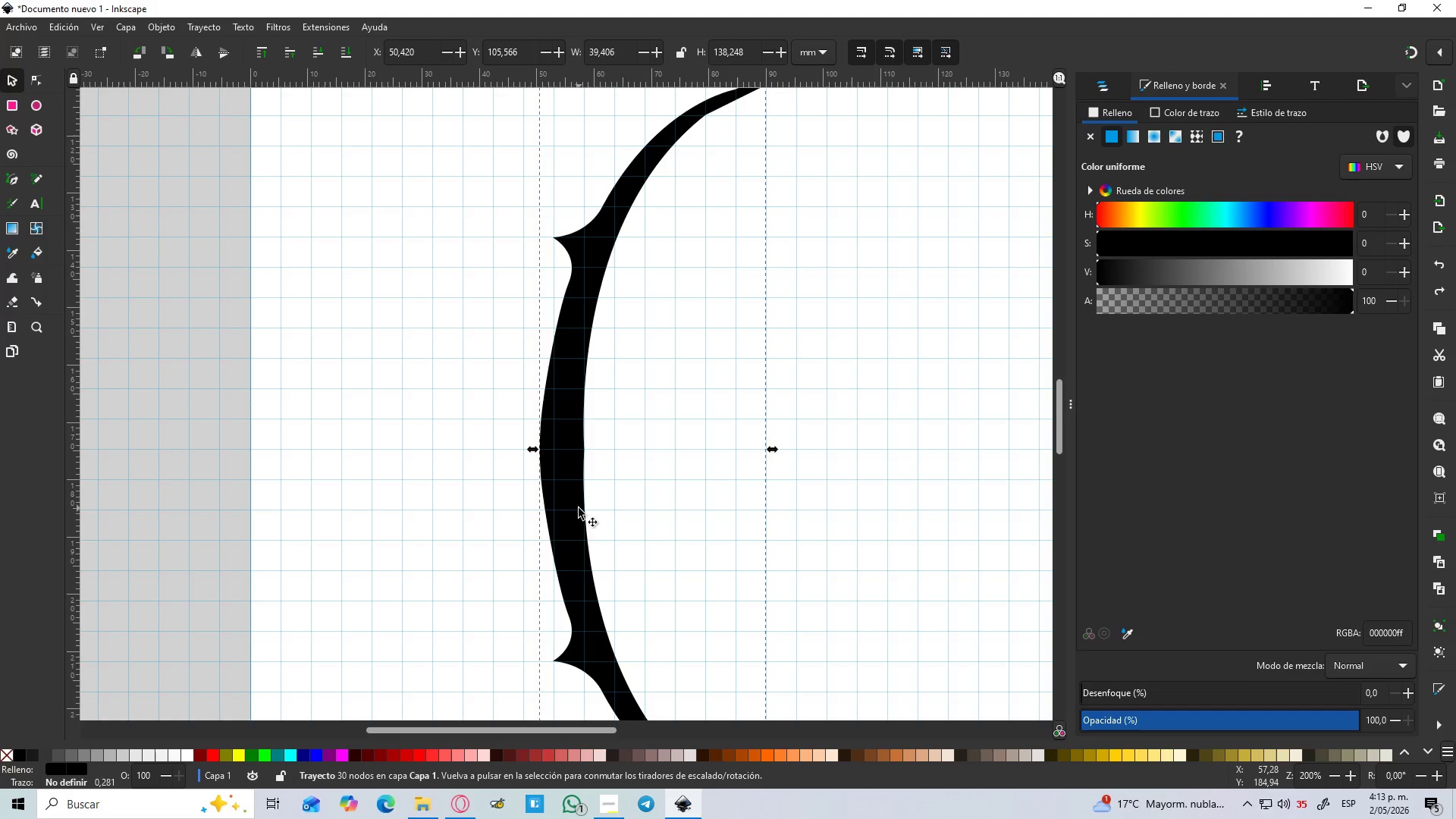 
key(N)
 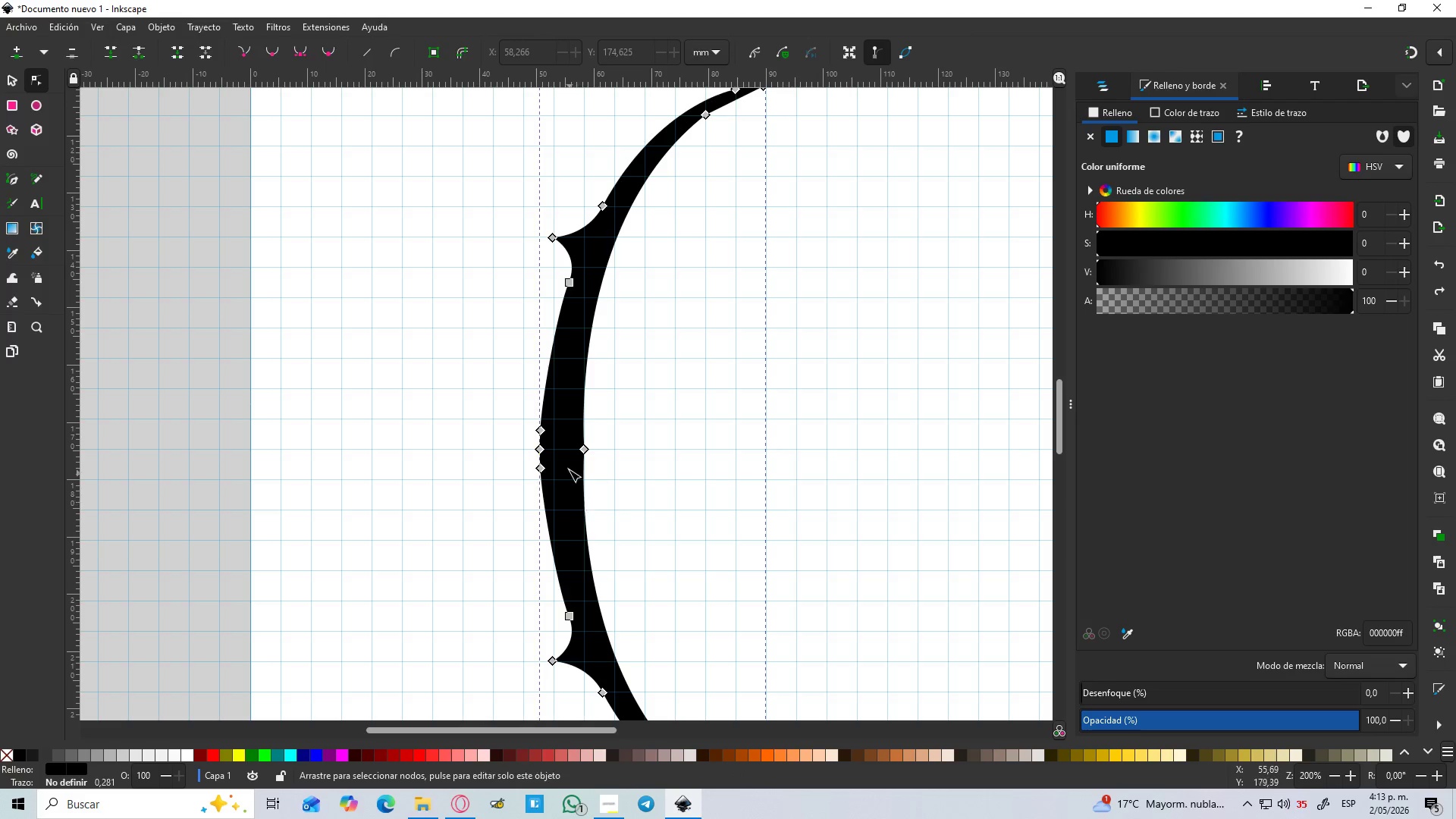 
hold_key(key=ControlLeft, duration=0.94)
 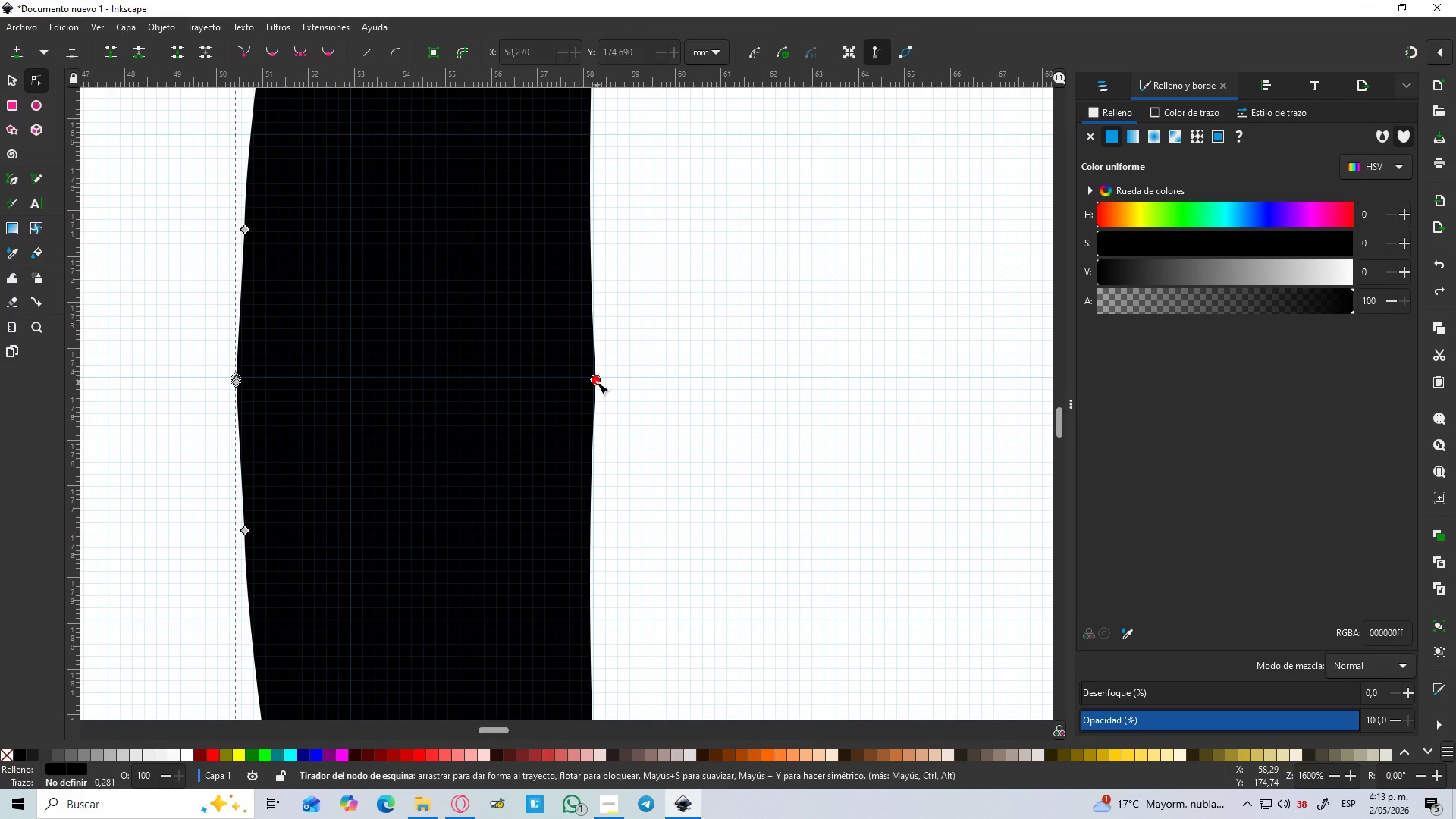 
hold_key(key=ControlLeft, duration=3.42)
 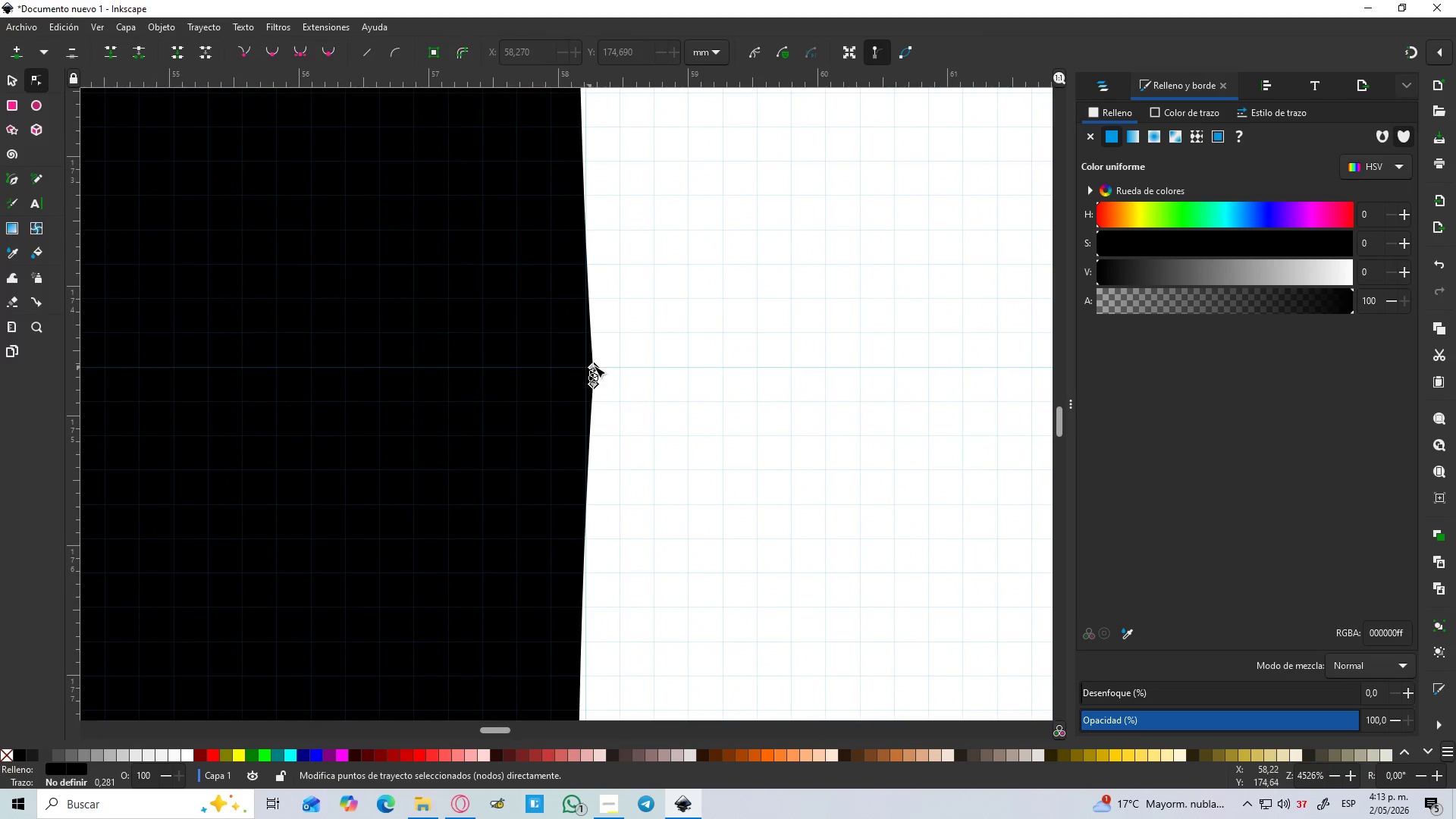 
scroll: coordinate [613, 395], scroll_direction: up, amount: 6.0
 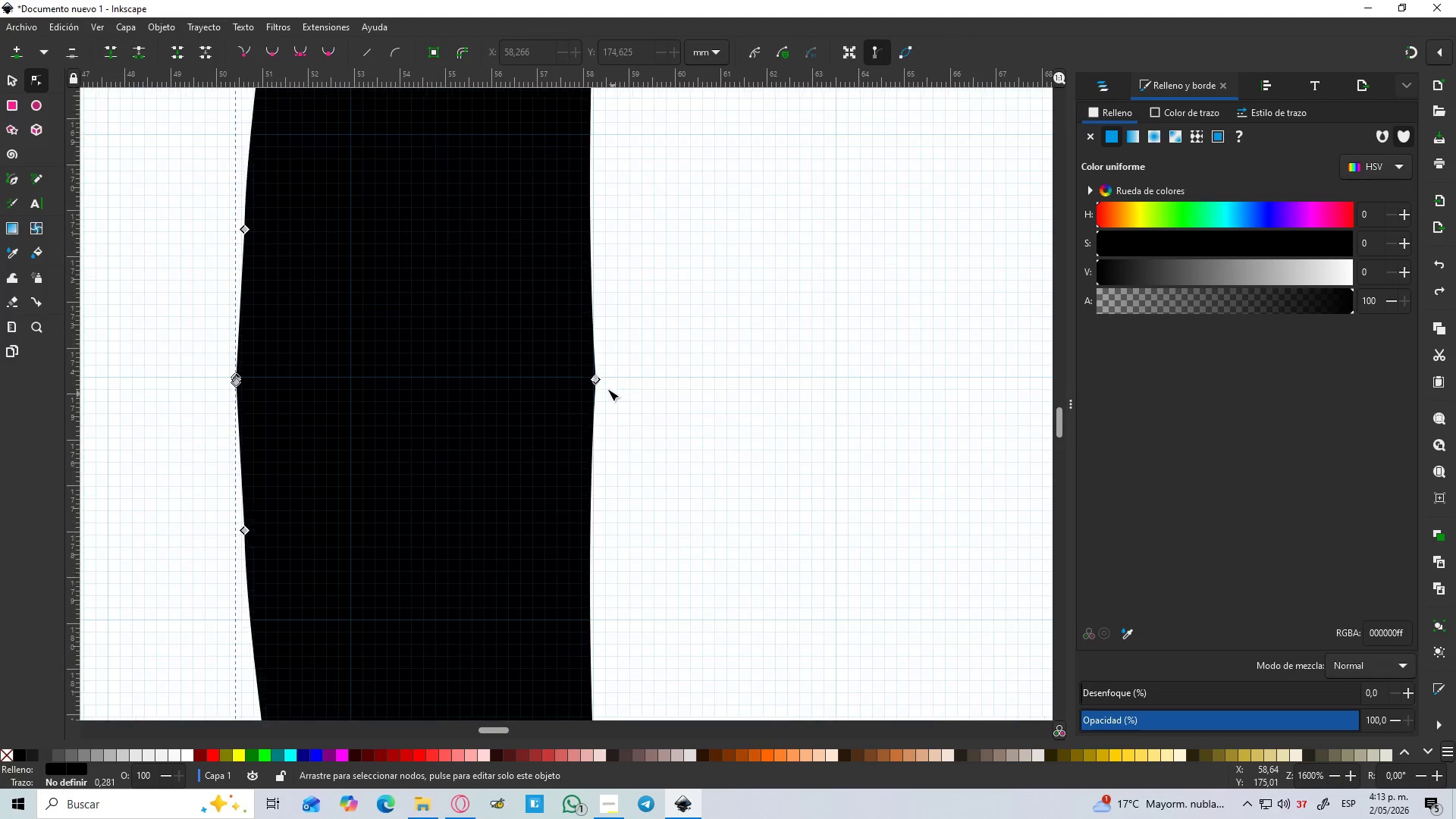 
left_click([597, 382])
 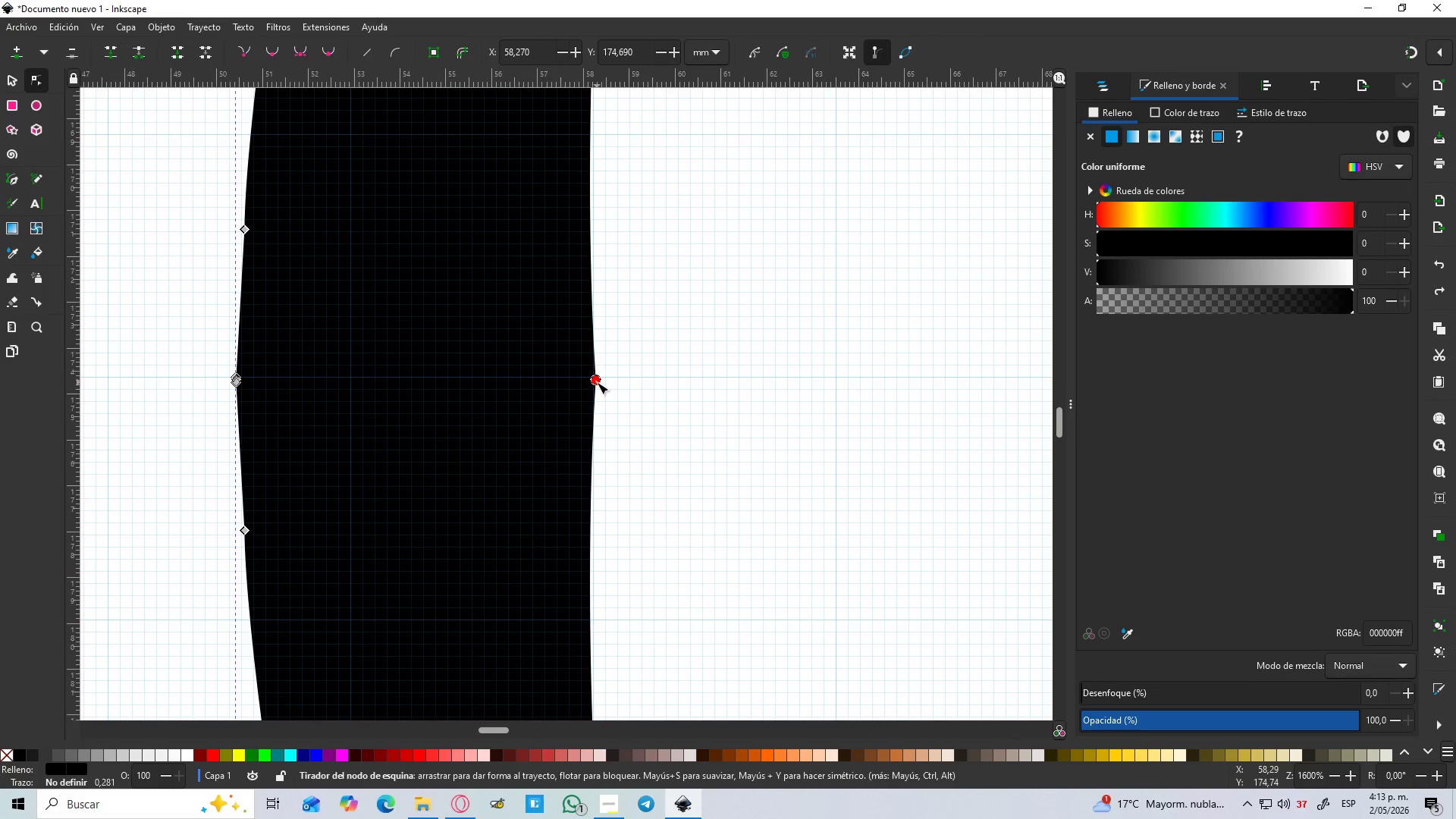 
key(Delete)
 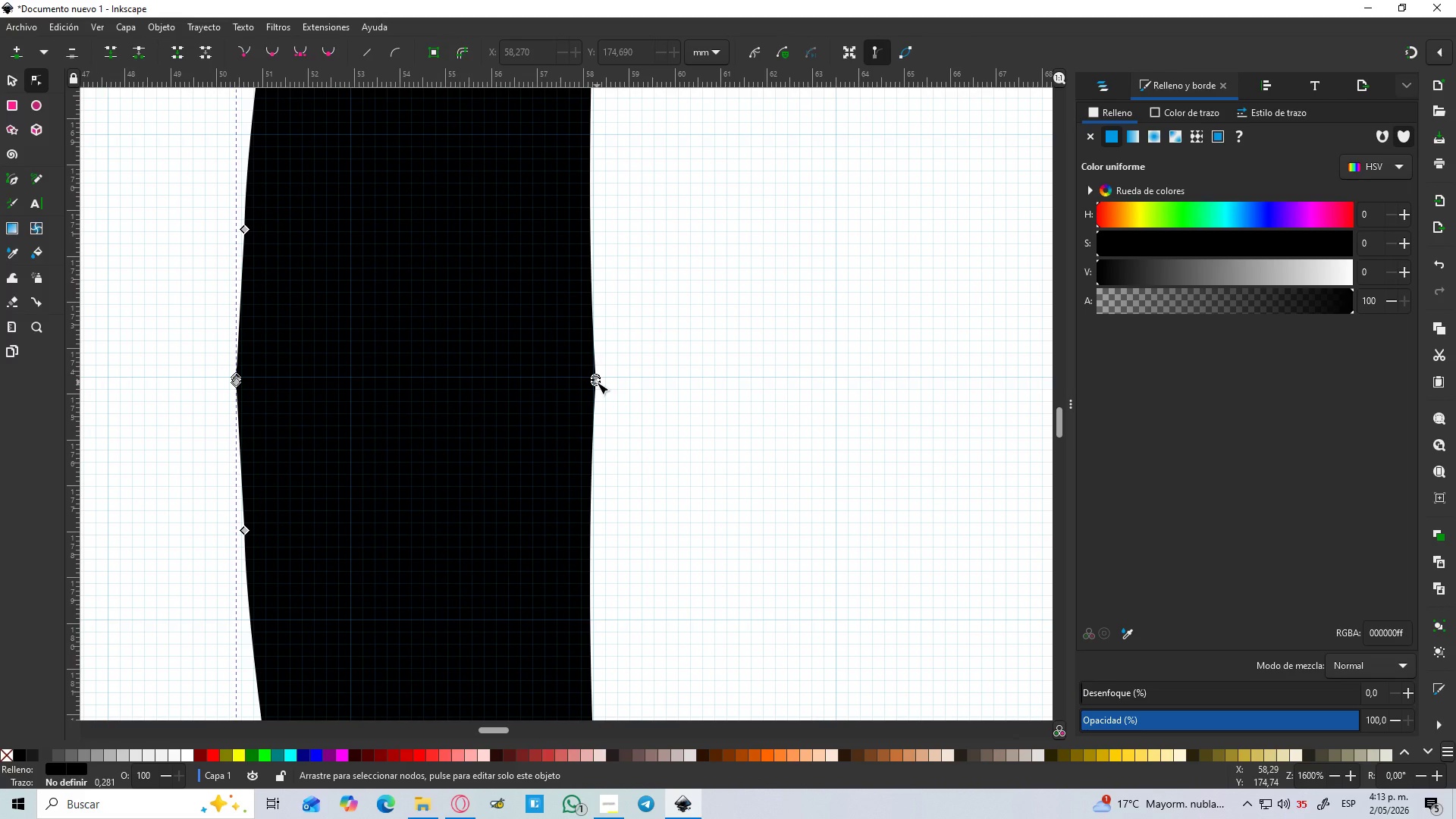 
hold_key(key=ControlLeft, duration=1.5)
scroll: coordinate [583, 369], scroll_direction: up, amount: 11.0
 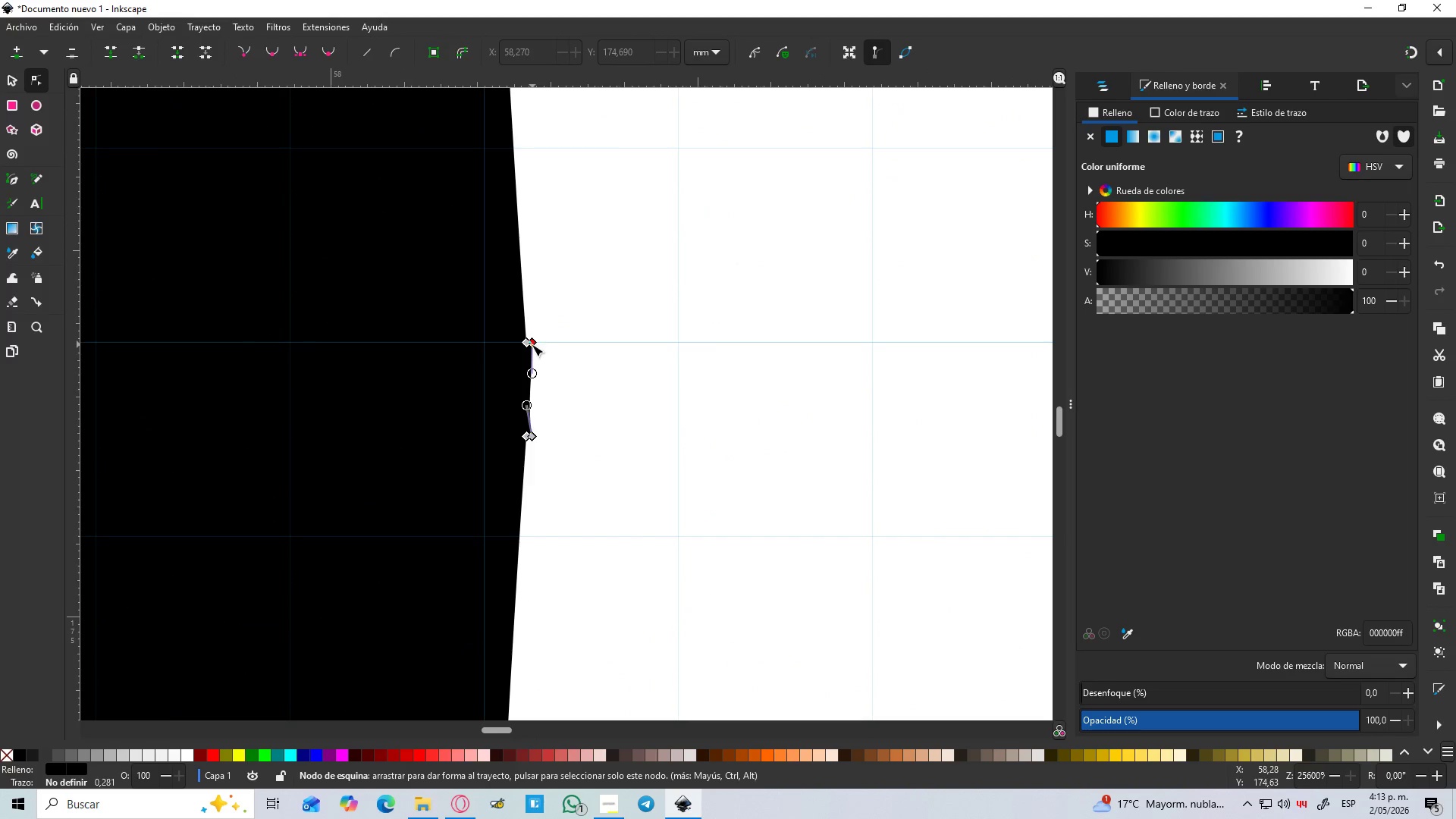 
left_click_drag(start_coordinate=[526, 344], to_coordinate=[525, 246])
 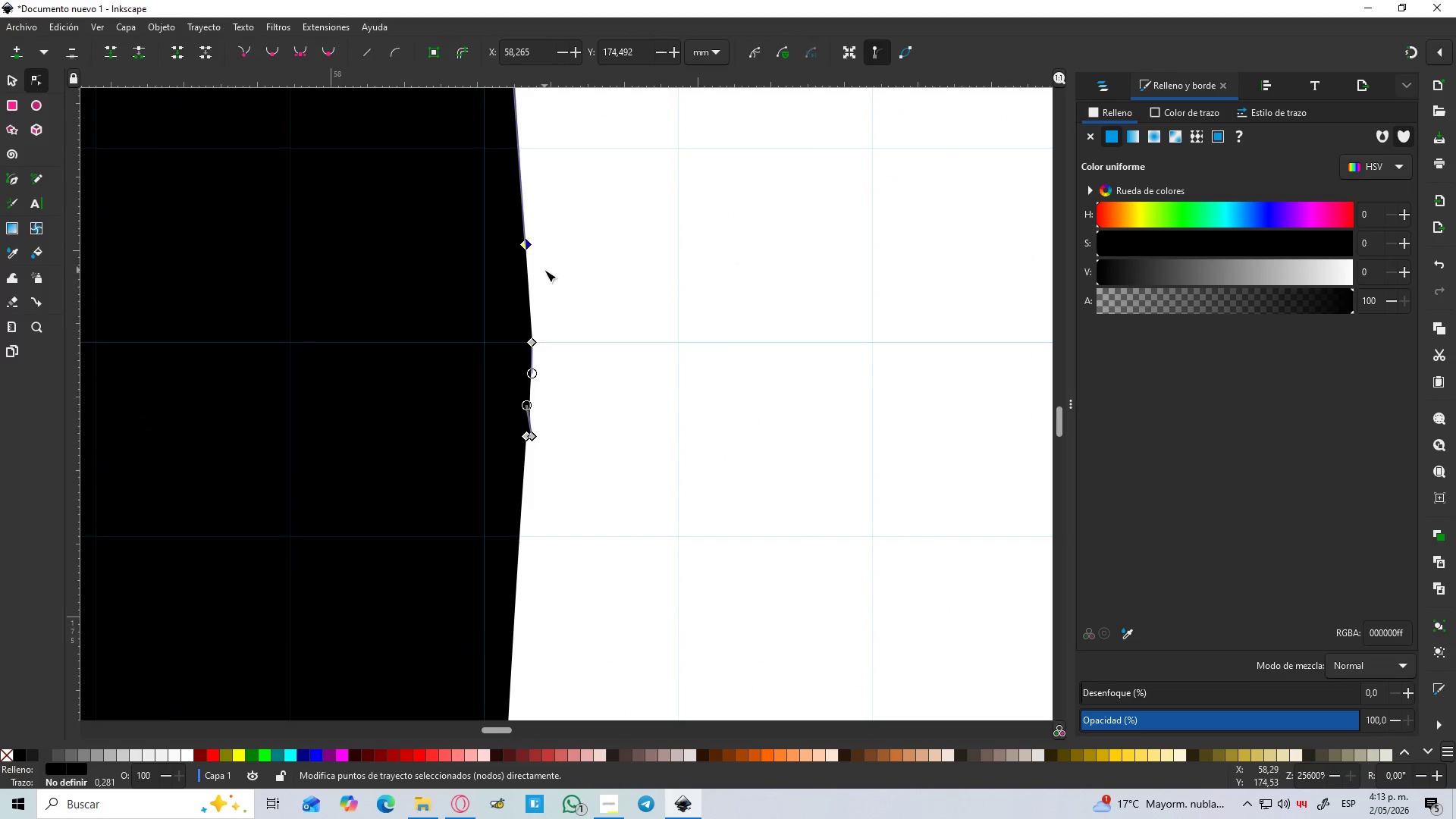 
key(Delete)
 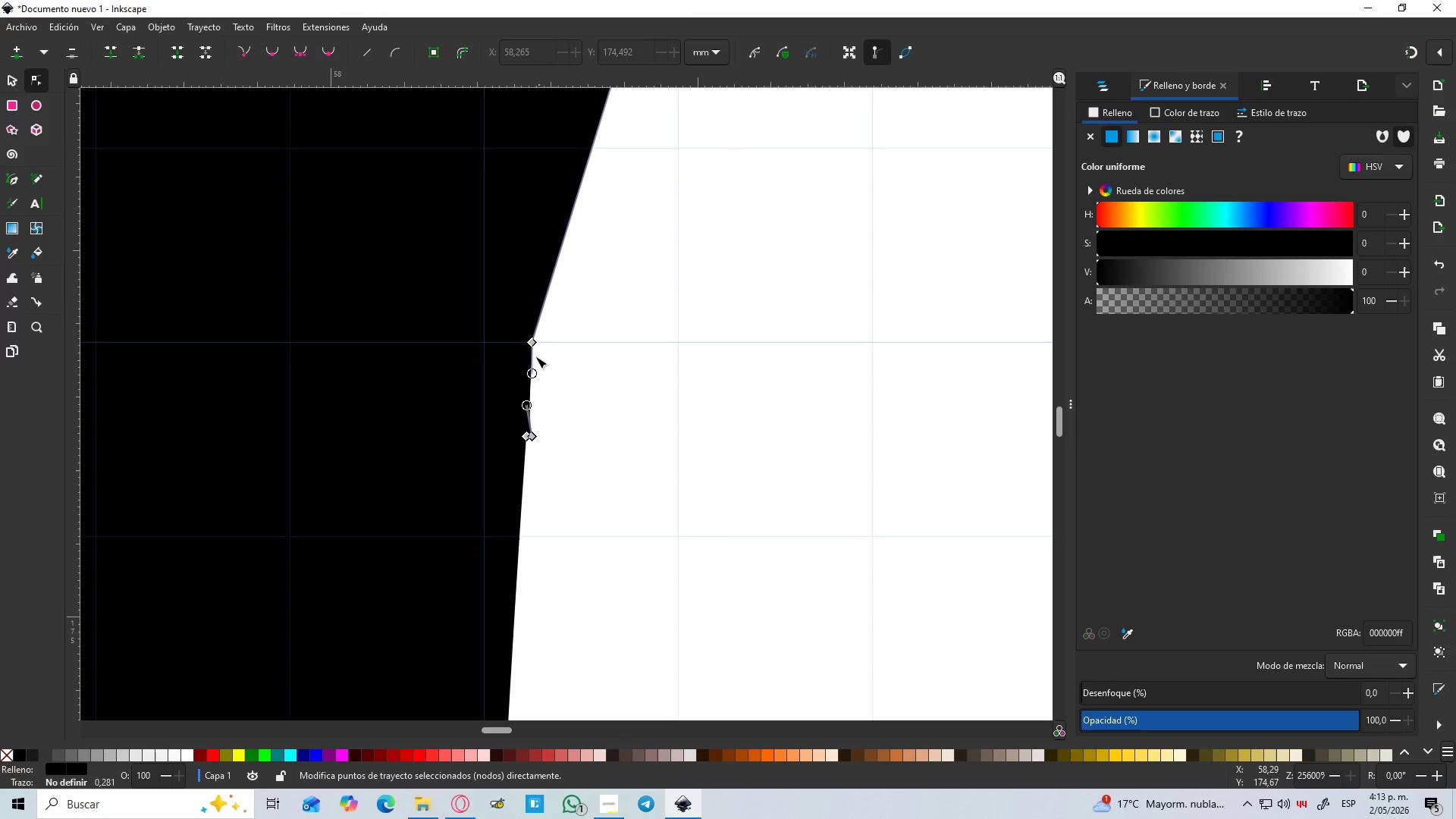 
key(Control+Z)
 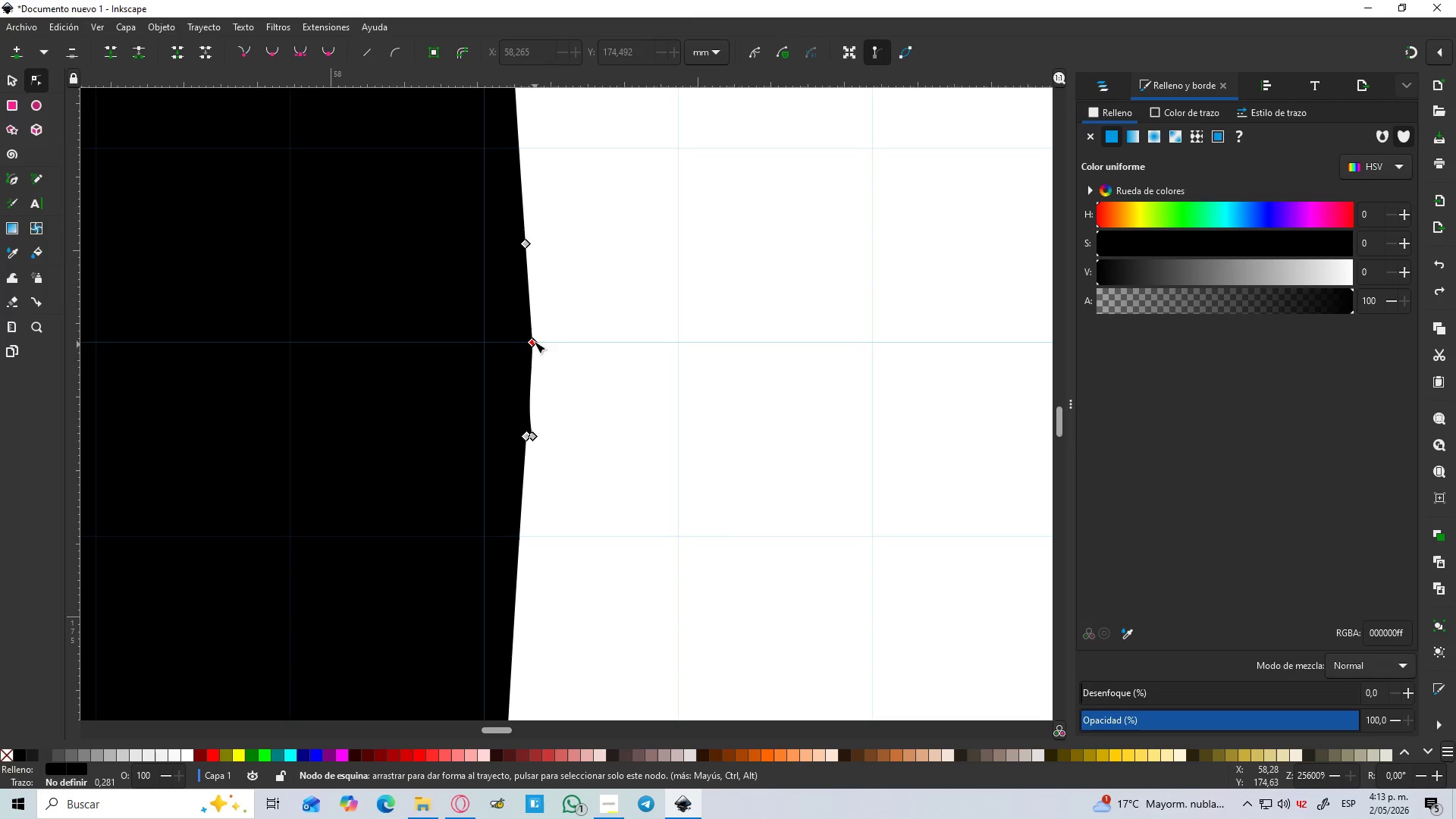 
left_click([532, 340])
 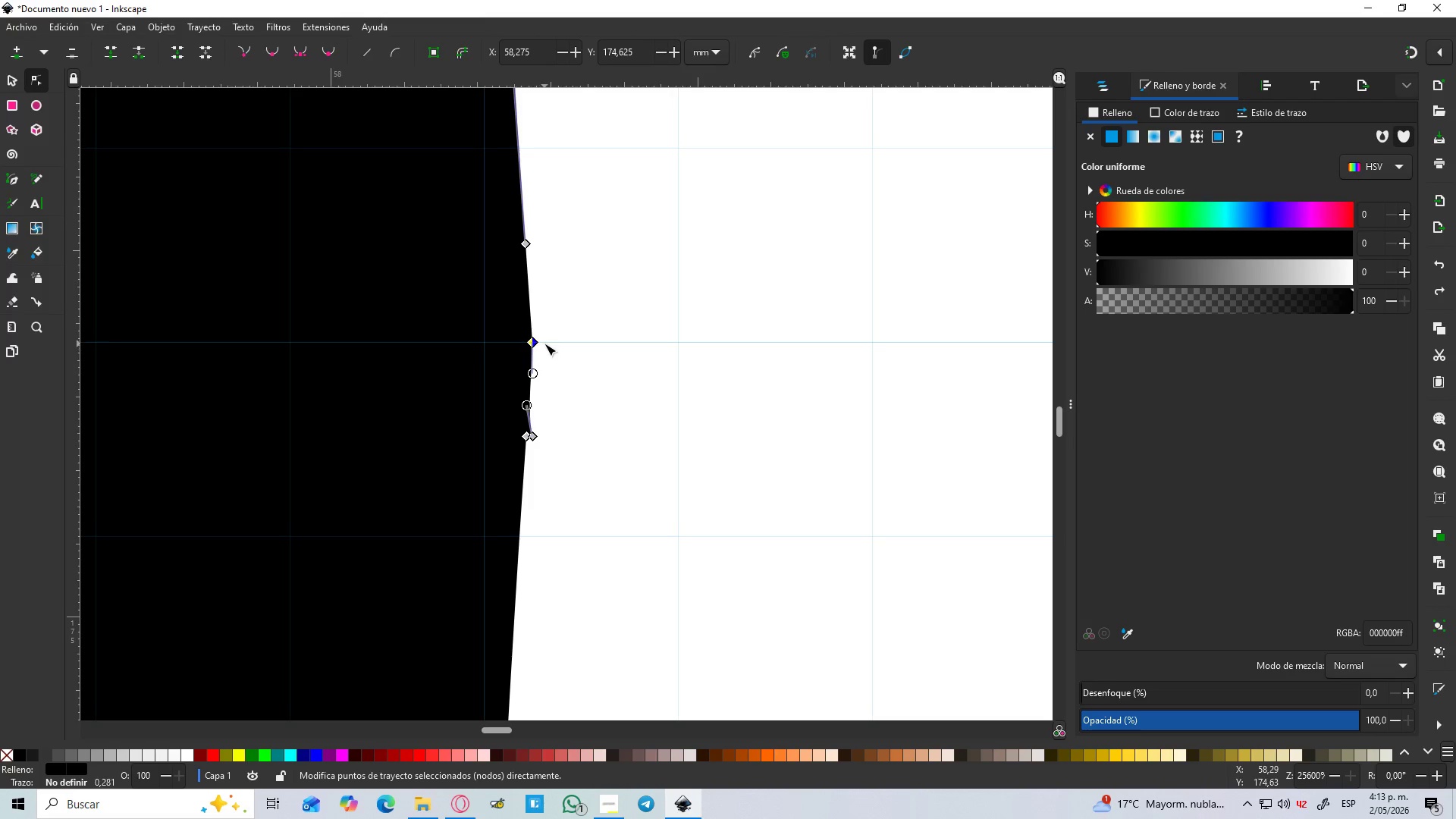 
key(Delete)
 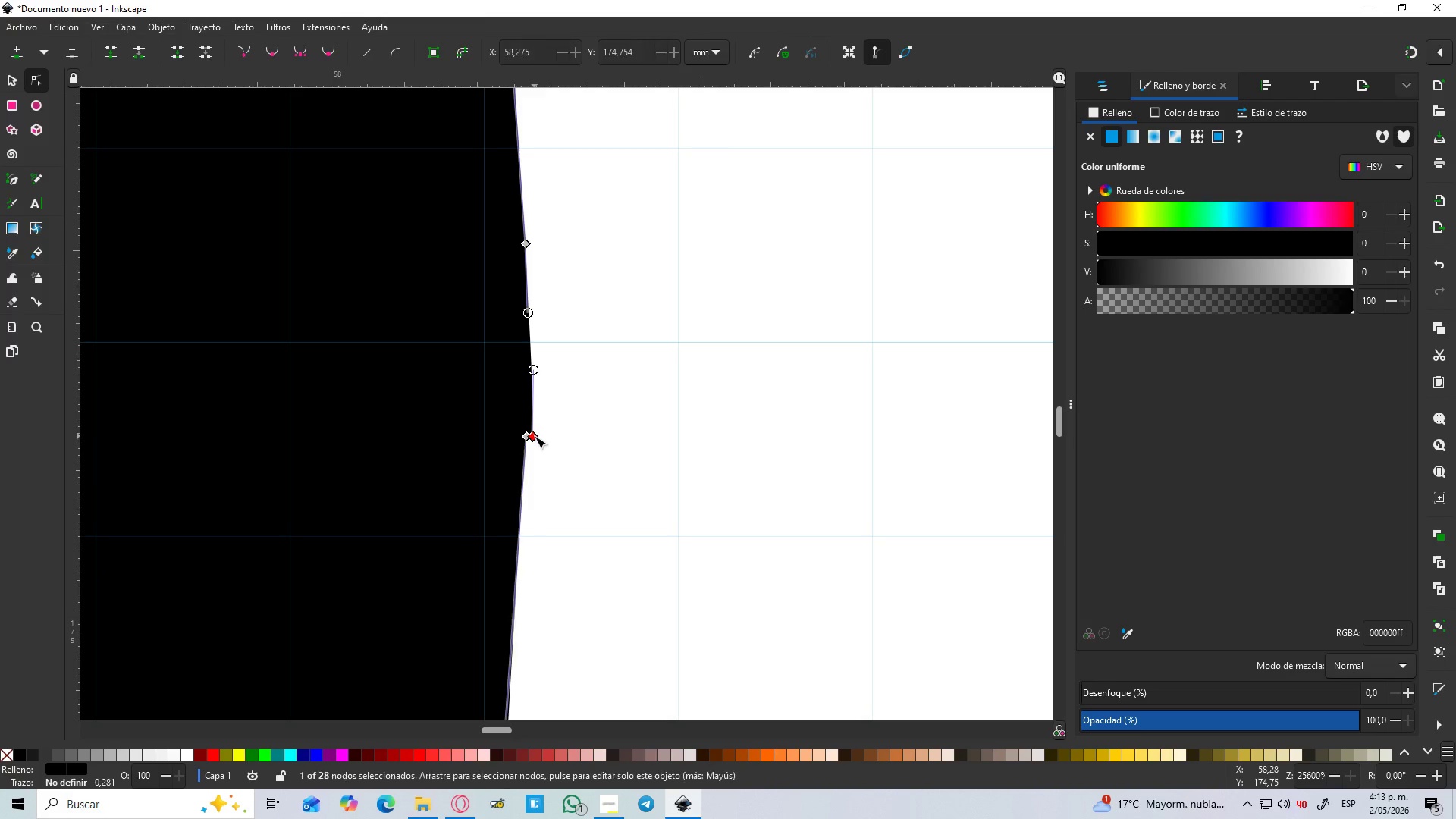 
key(Delete)
 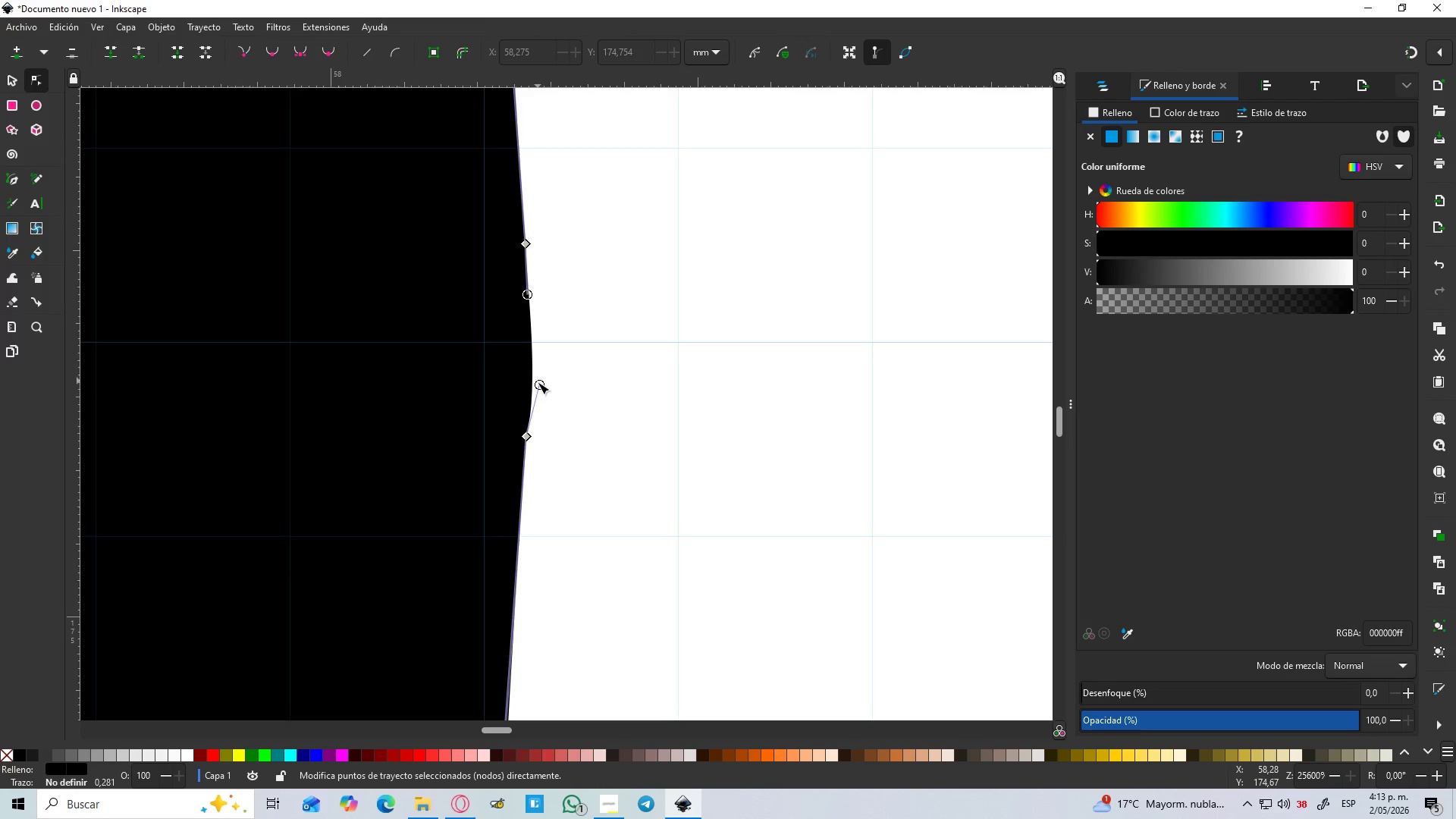 
left_click_drag(start_coordinate=[538, 383], to_coordinate=[510, 383])
 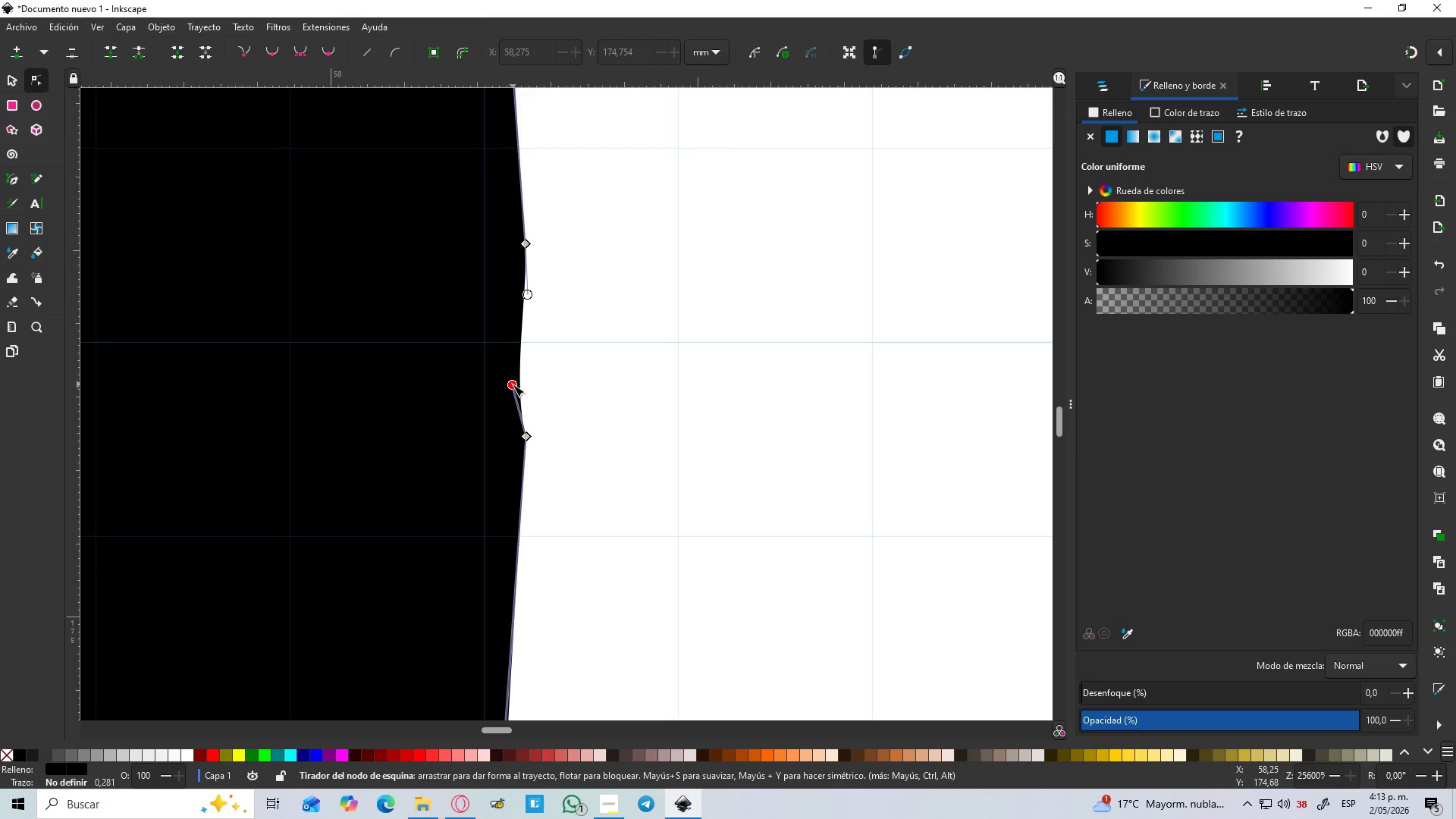 
hold_key(key=ControlLeft, duration=1.5)
scroll: coordinate [516, 389], scroll_direction: down, amount: 8.0
 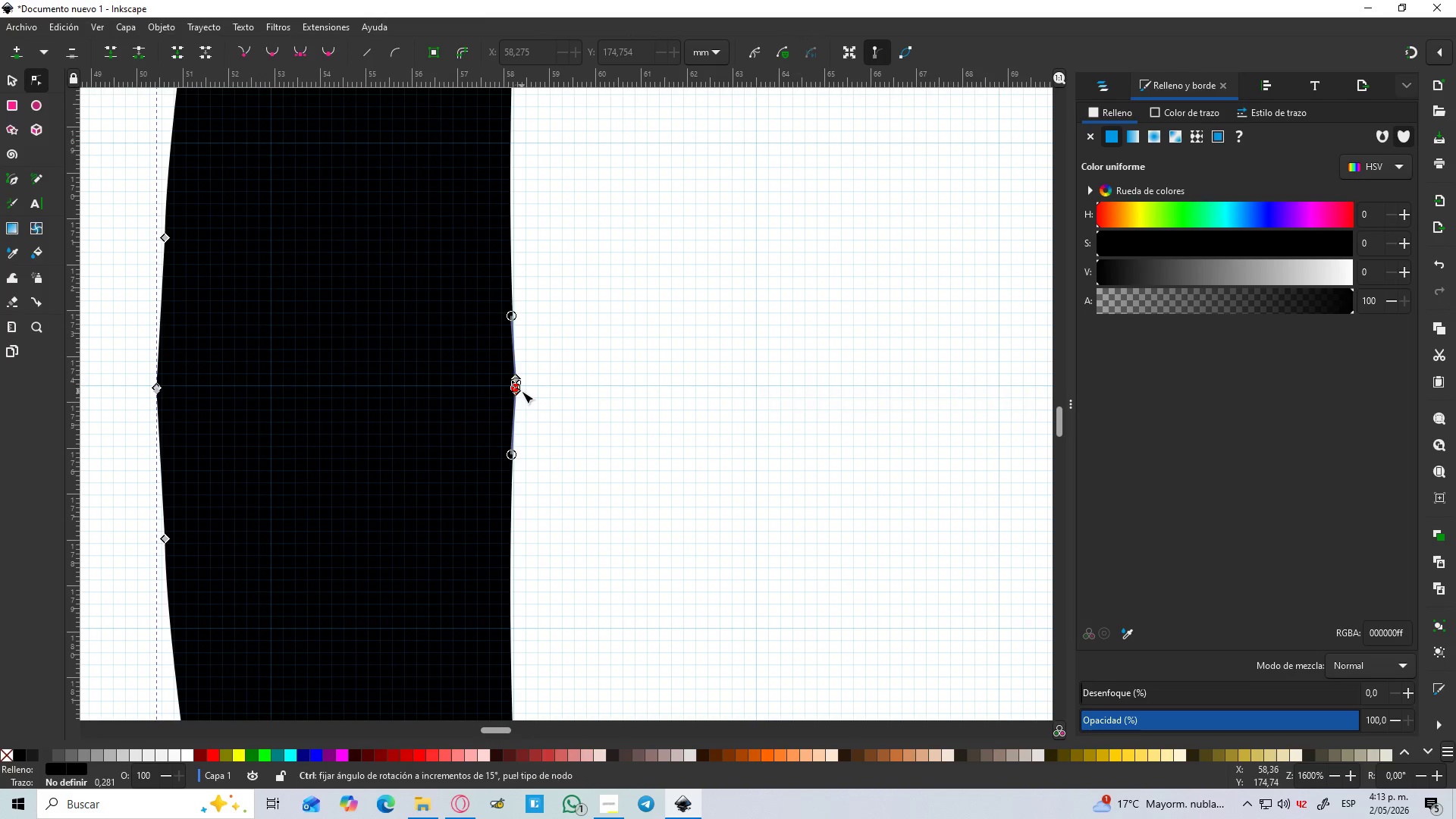 
hold_key(key=ControlLeft, duration=1.5)
 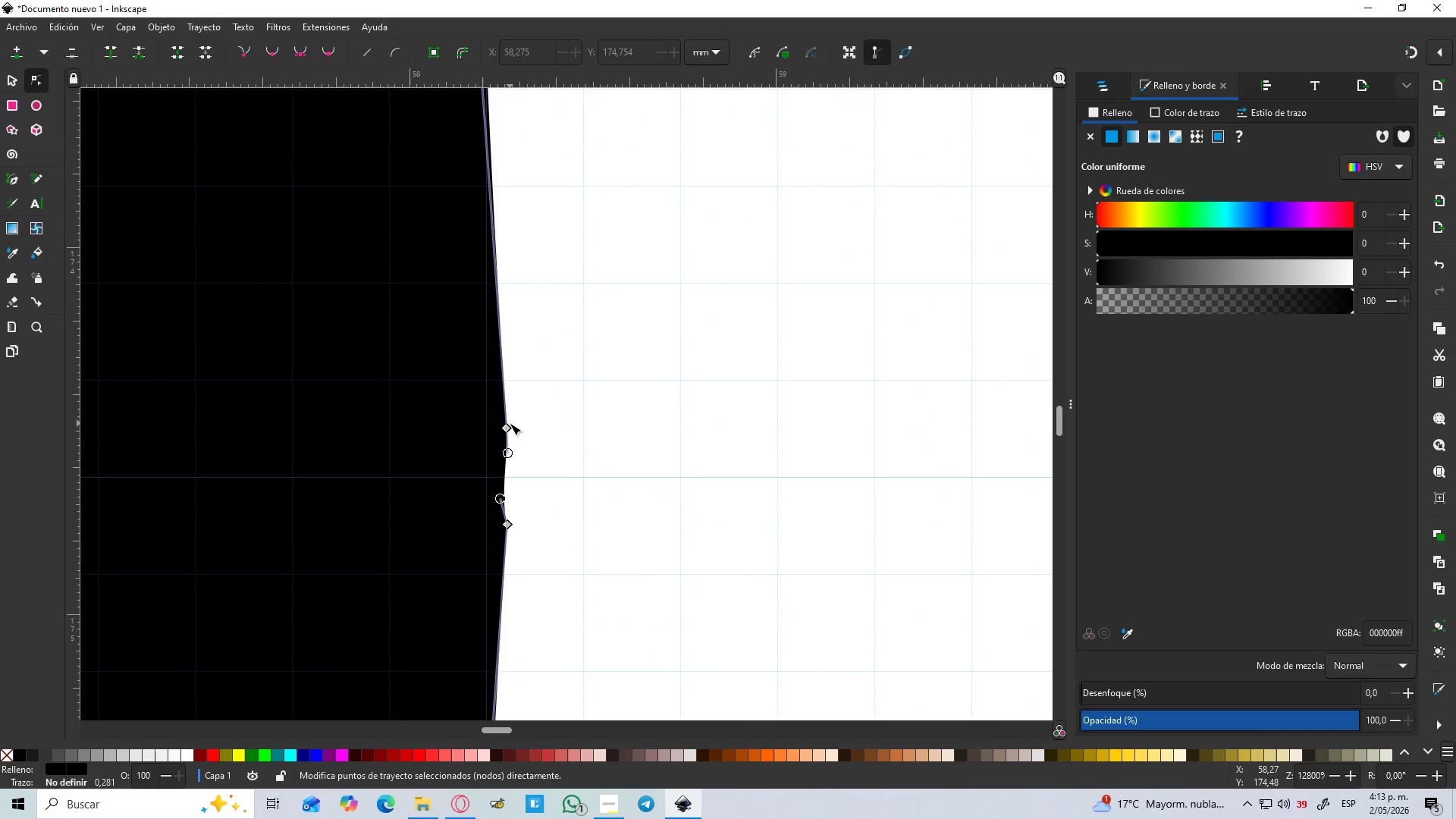 
scroll: coordinate [522, 392], scroll_direction: down, amount: 5.0
 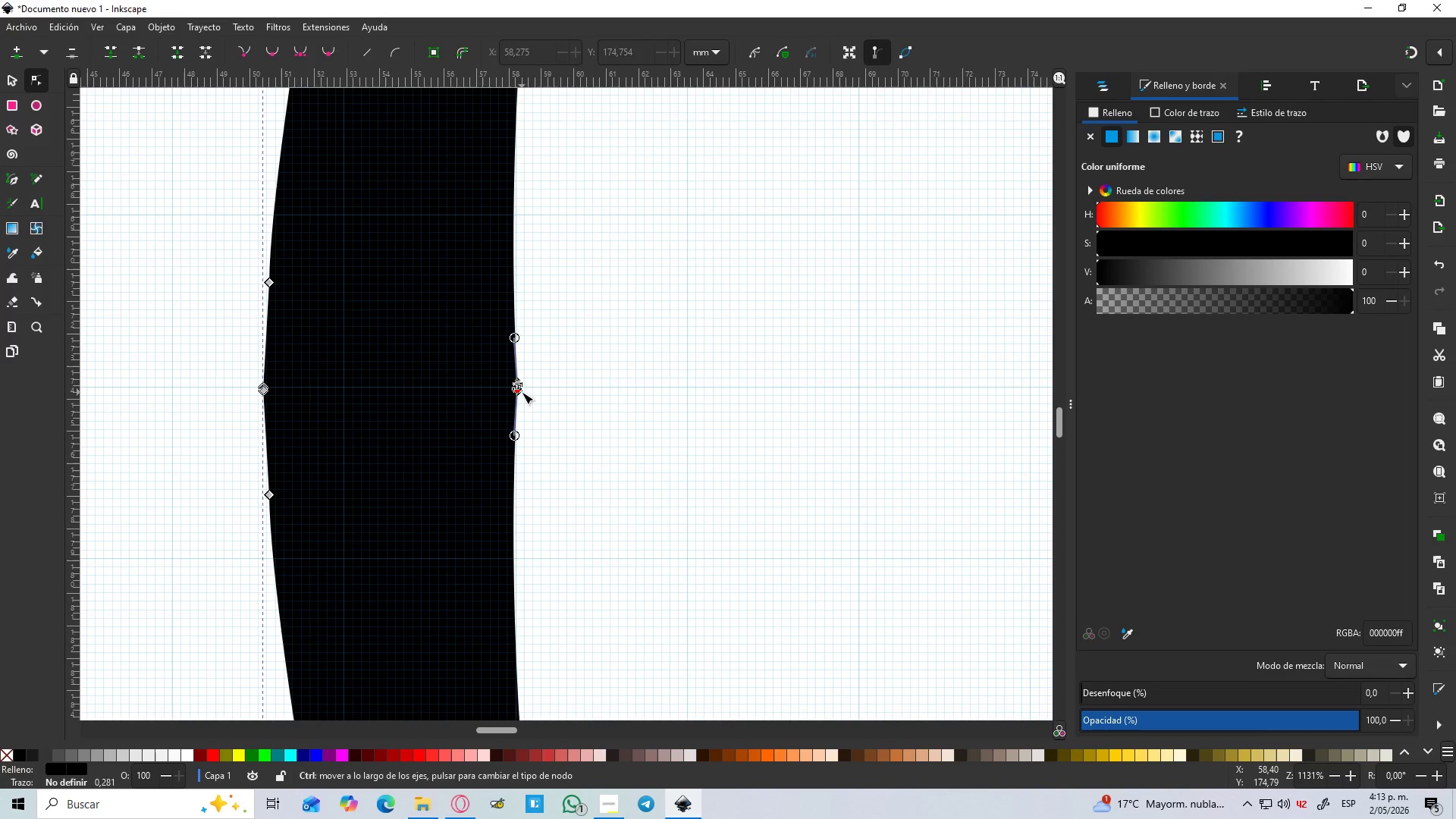 
scroll: coordinate [519, 381], scroll_direction: up, amount: 5.0
 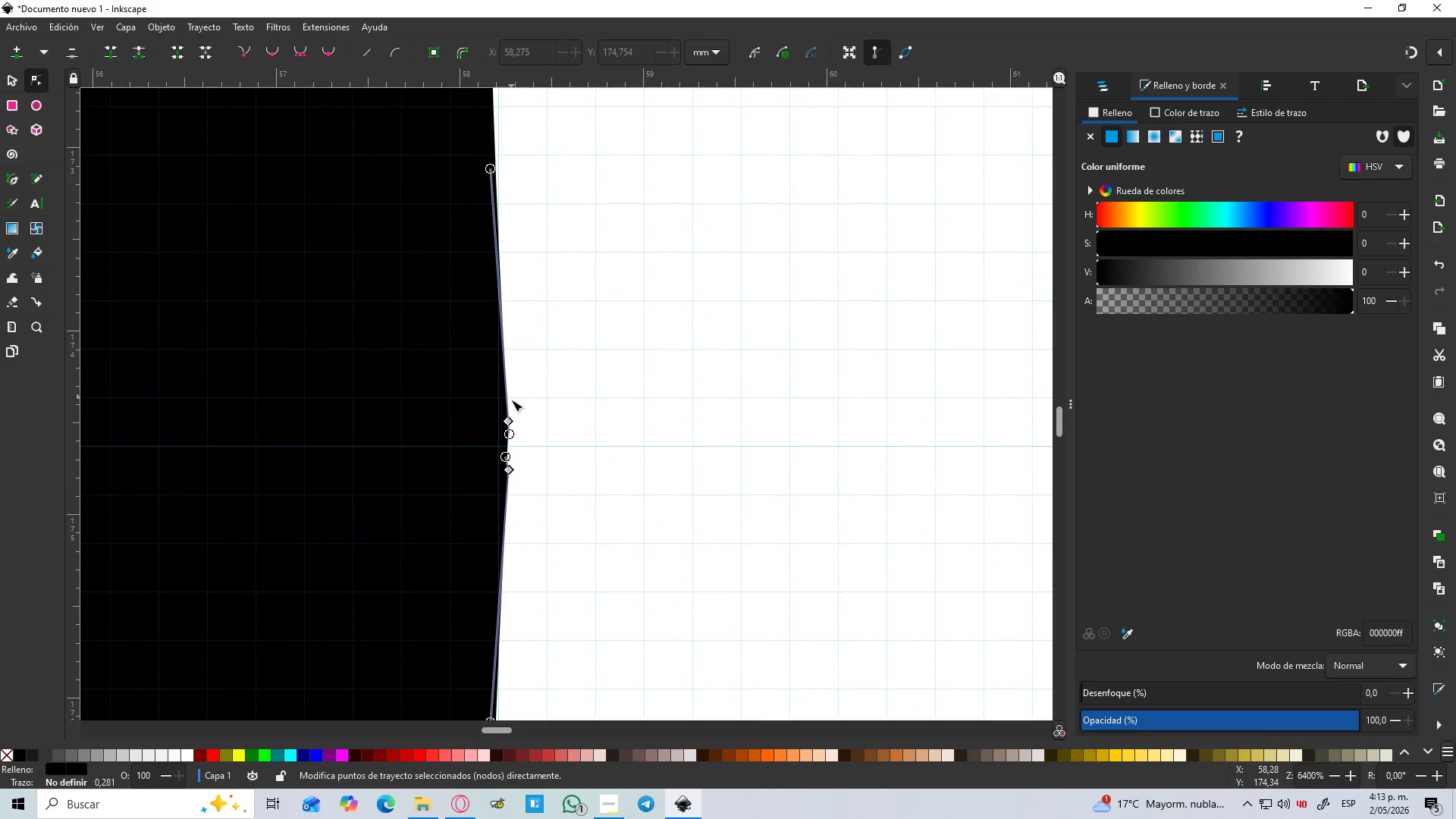 
hold_key(key=ControlLeft, duration=0.31)
scroll: coordinate [510, 415], scroll_direction: up, amount: 2.0
 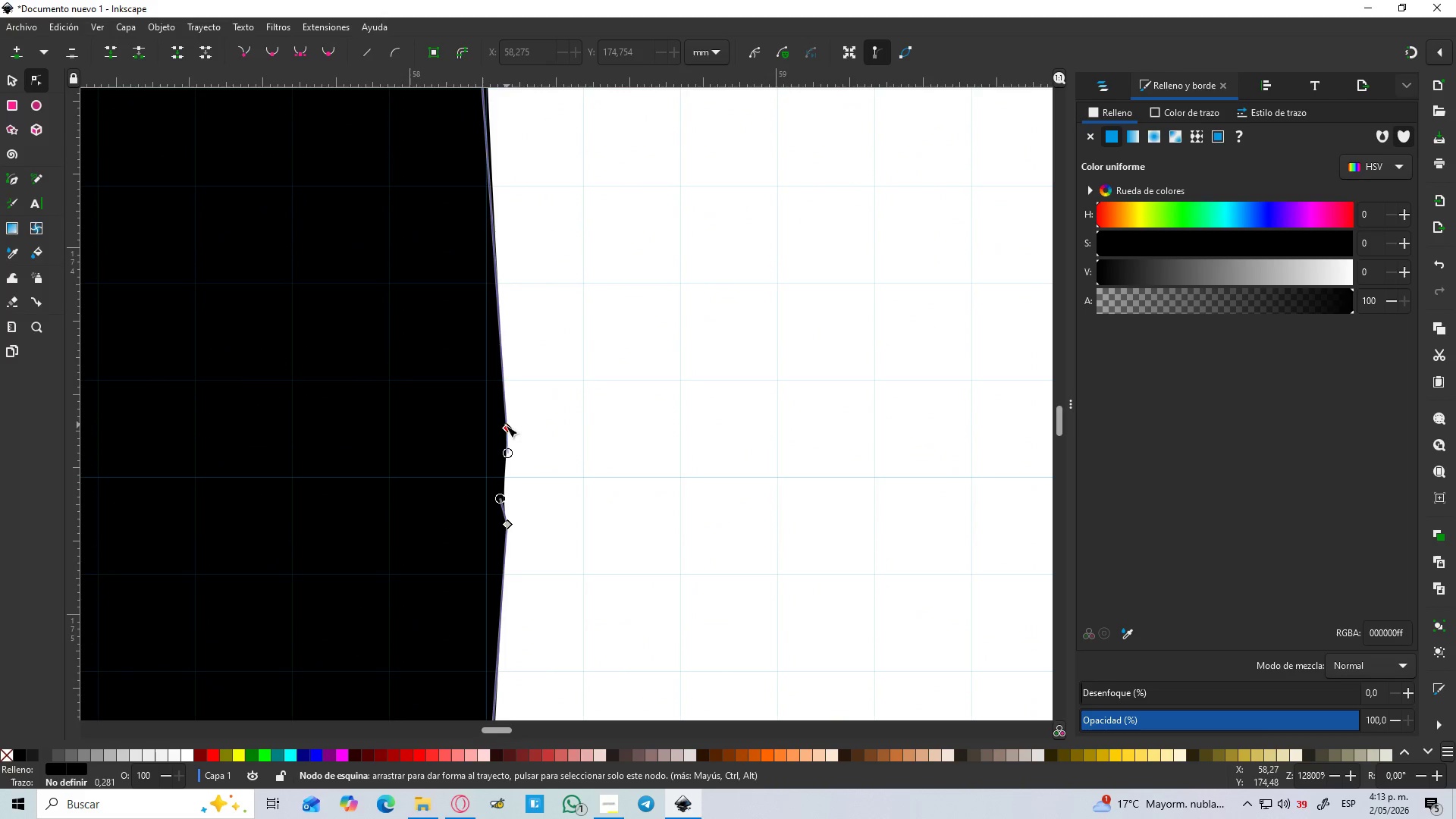 
left_click([504, 425])
 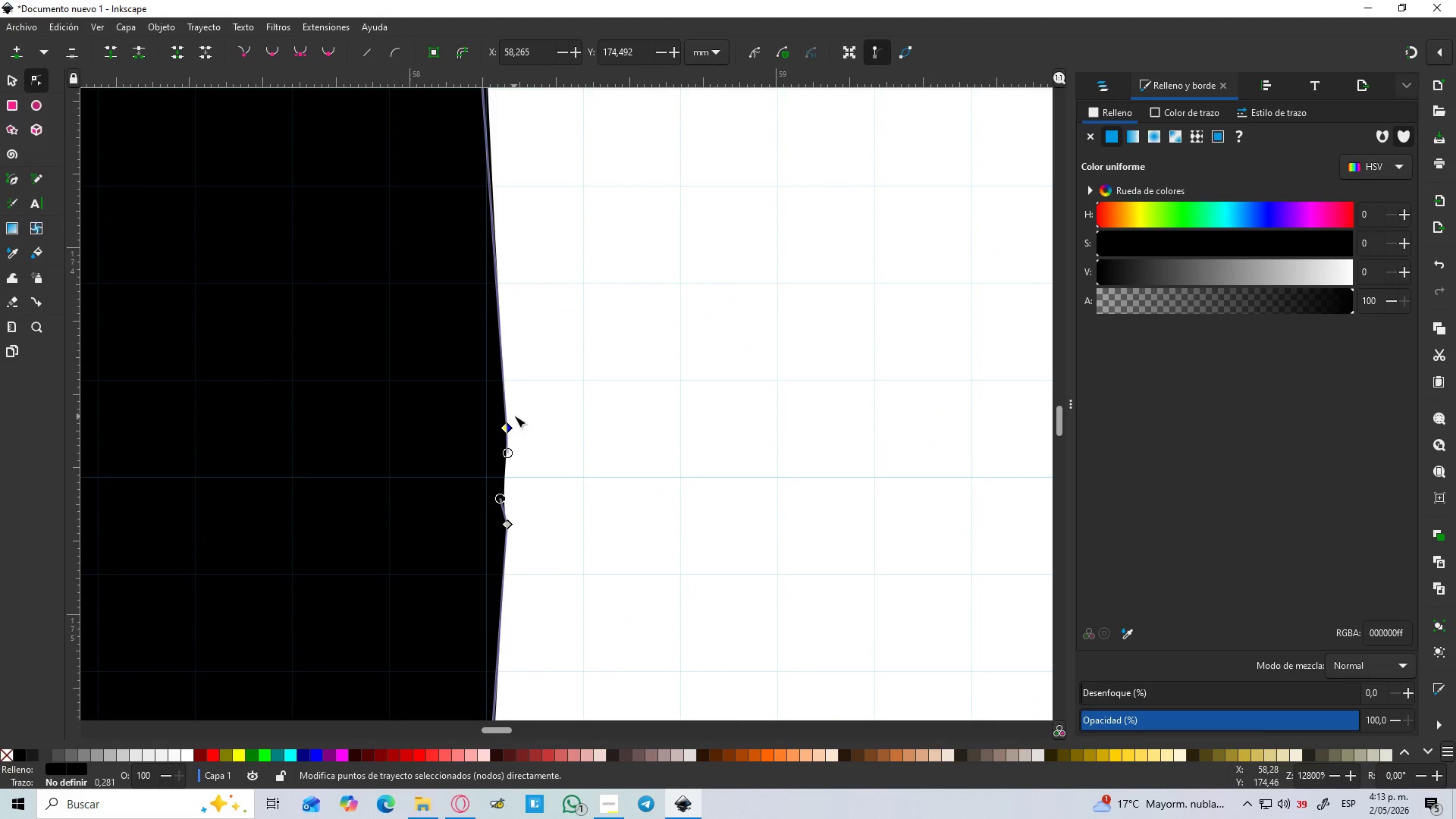 
key(Delete)
 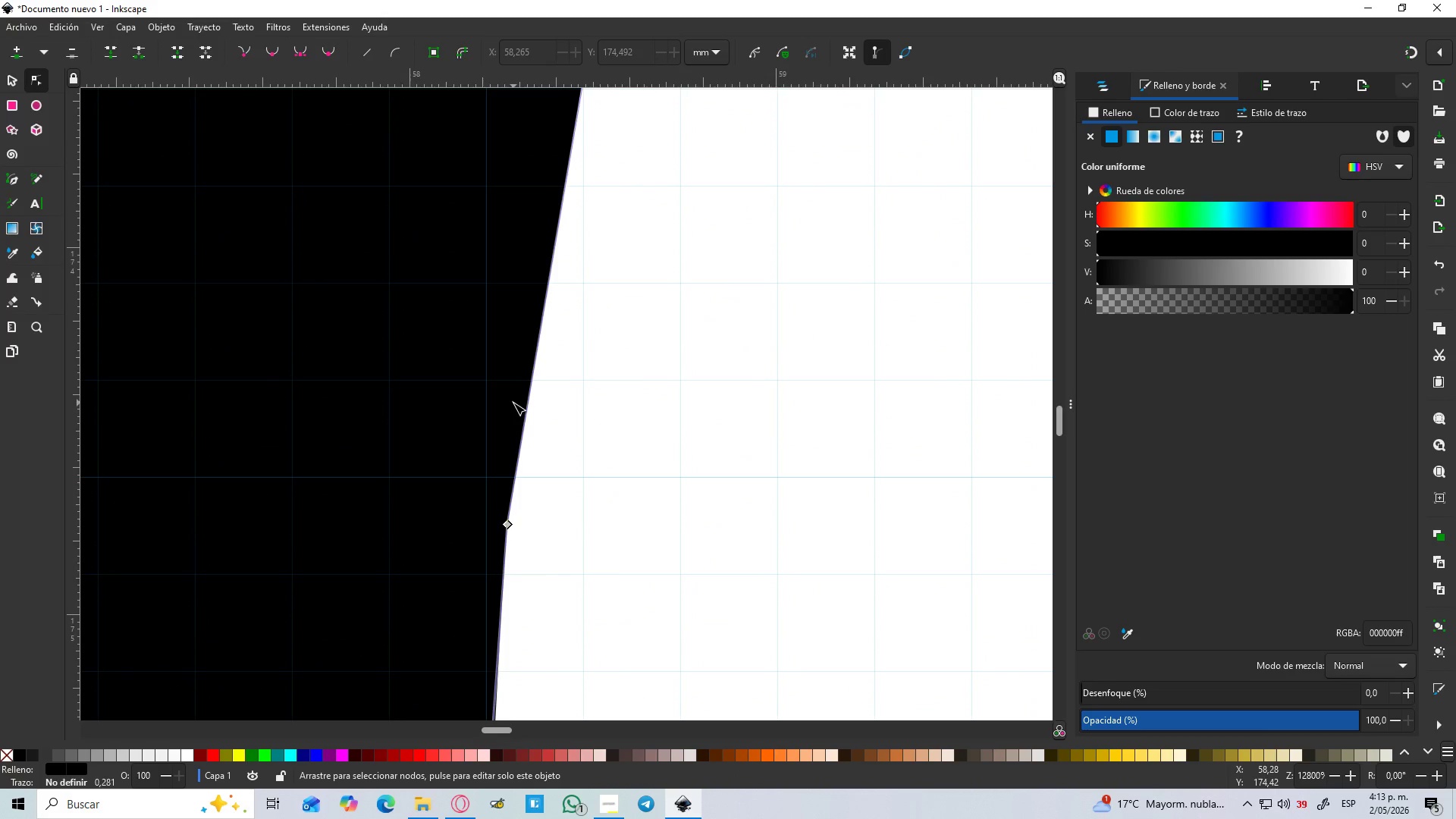 
hold_key(key=ControlLeft, duration=1.28)
scroll: coordinate [516, 366], scroll_direction: down, amount: 14.0
 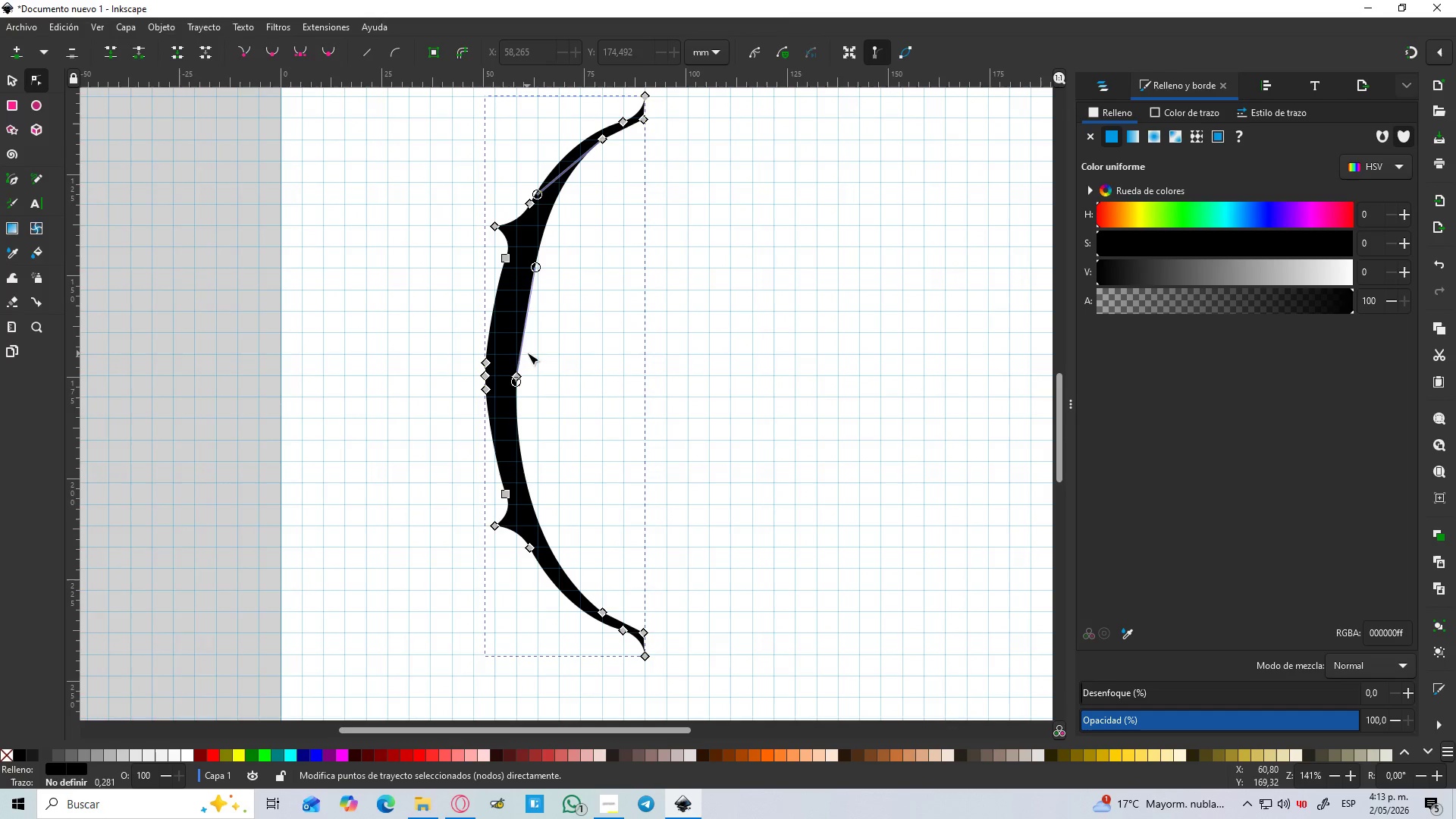 
hold_key(key=ControlLeft, duration=0.53)
scroll: coordinate [519, 359], scroll_direction: up, amount: 3.0
 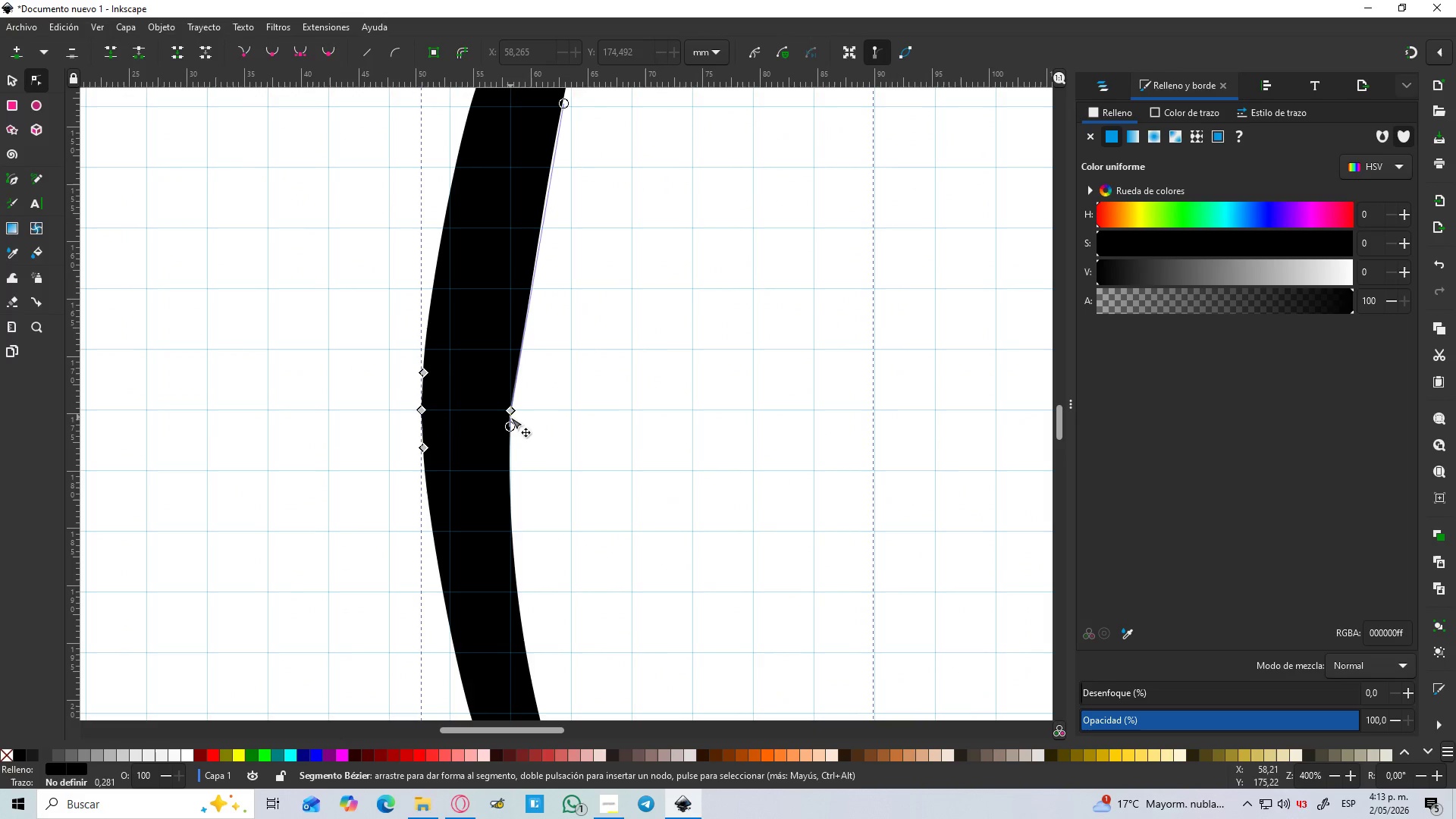 
left_click([510, 424])
 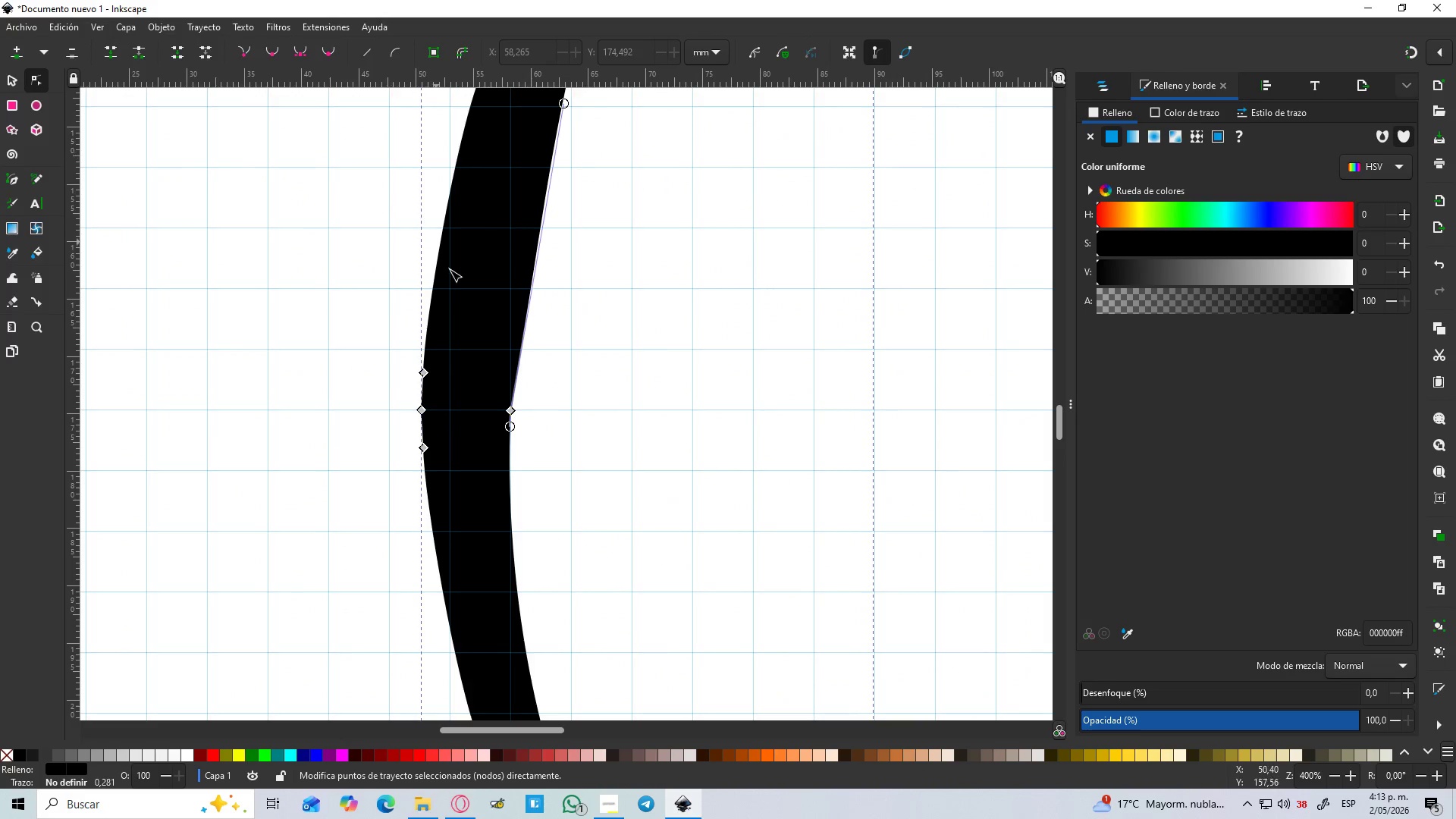 
left_click([507, 409])
 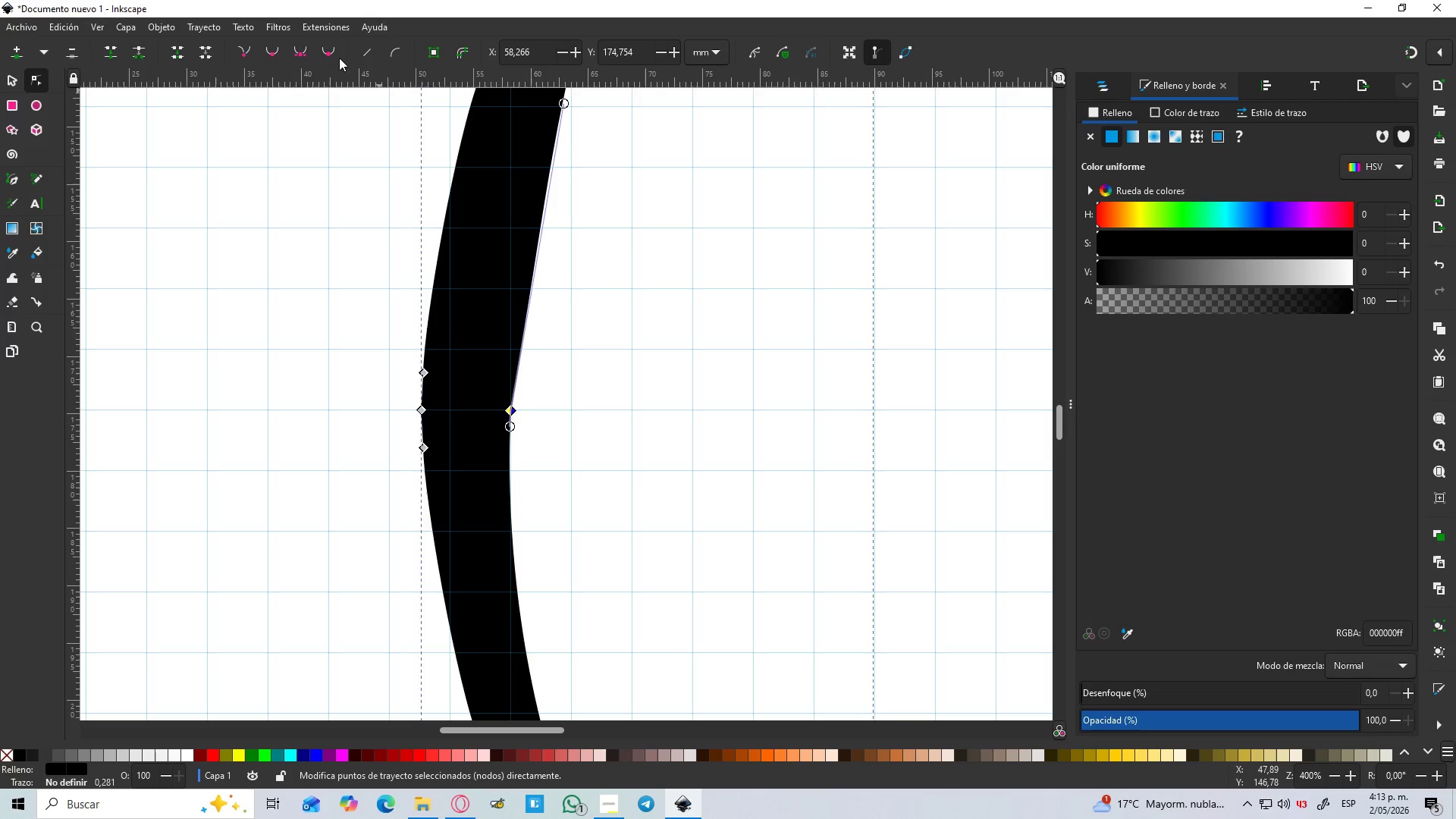 
left_click([331, 51])
 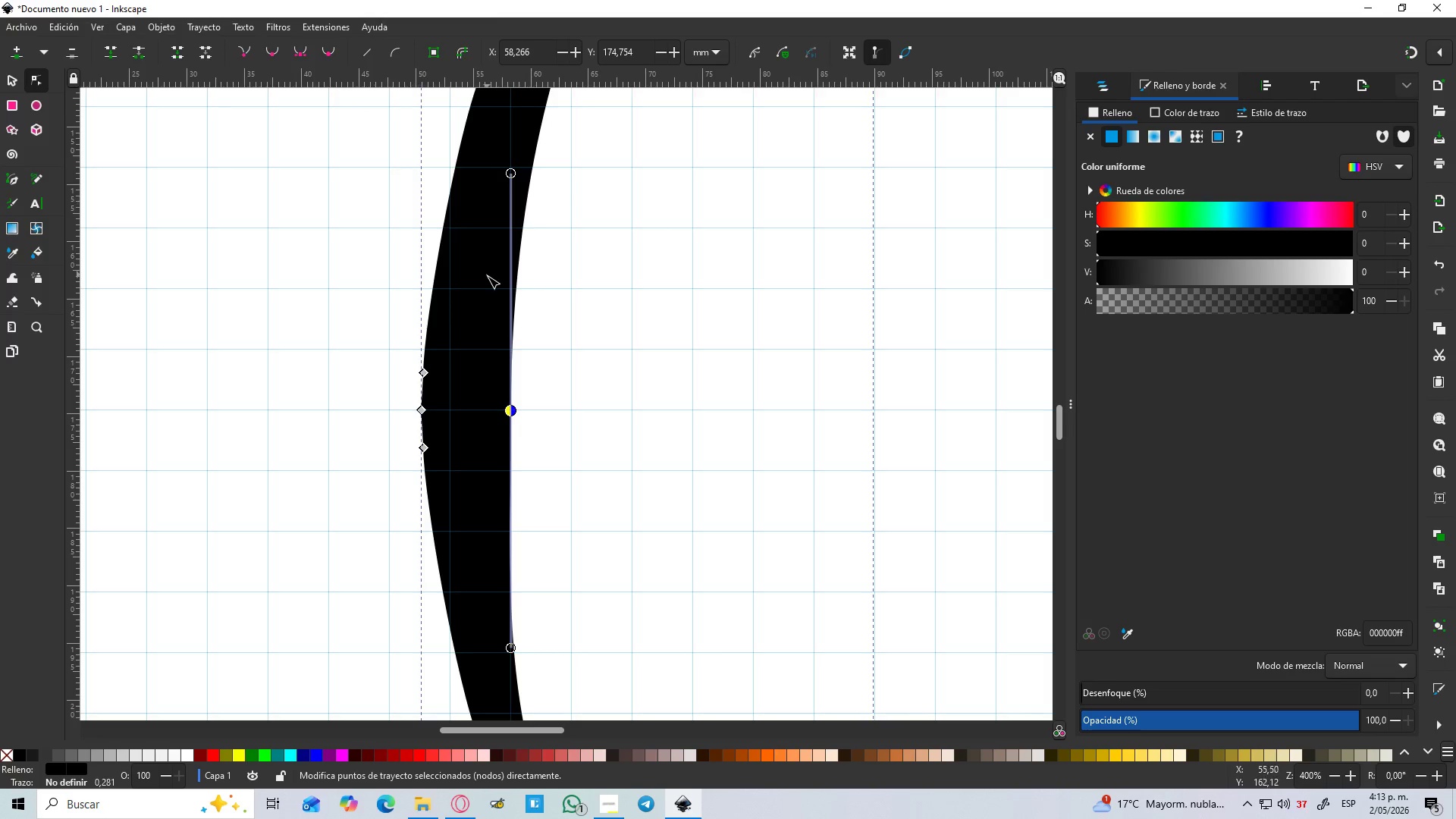 
hold_key(key=ControlLeft, duration=1.5)
scroll: coordinate [490, 276], scroll_direction: down, amount: 5.0
 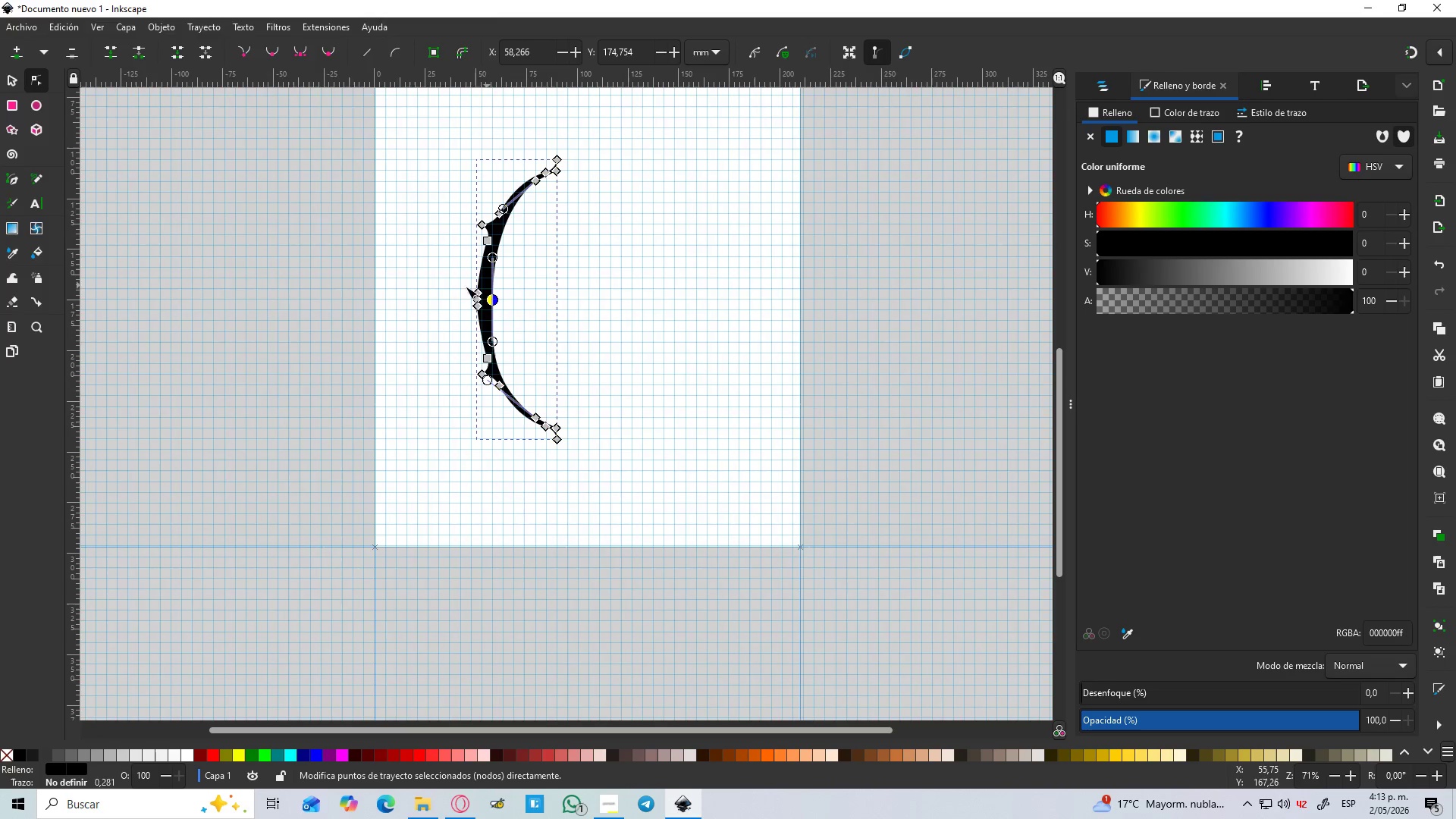 
scroll: coordinate [437, 275], scroll_direction: up, amount: 3.0
 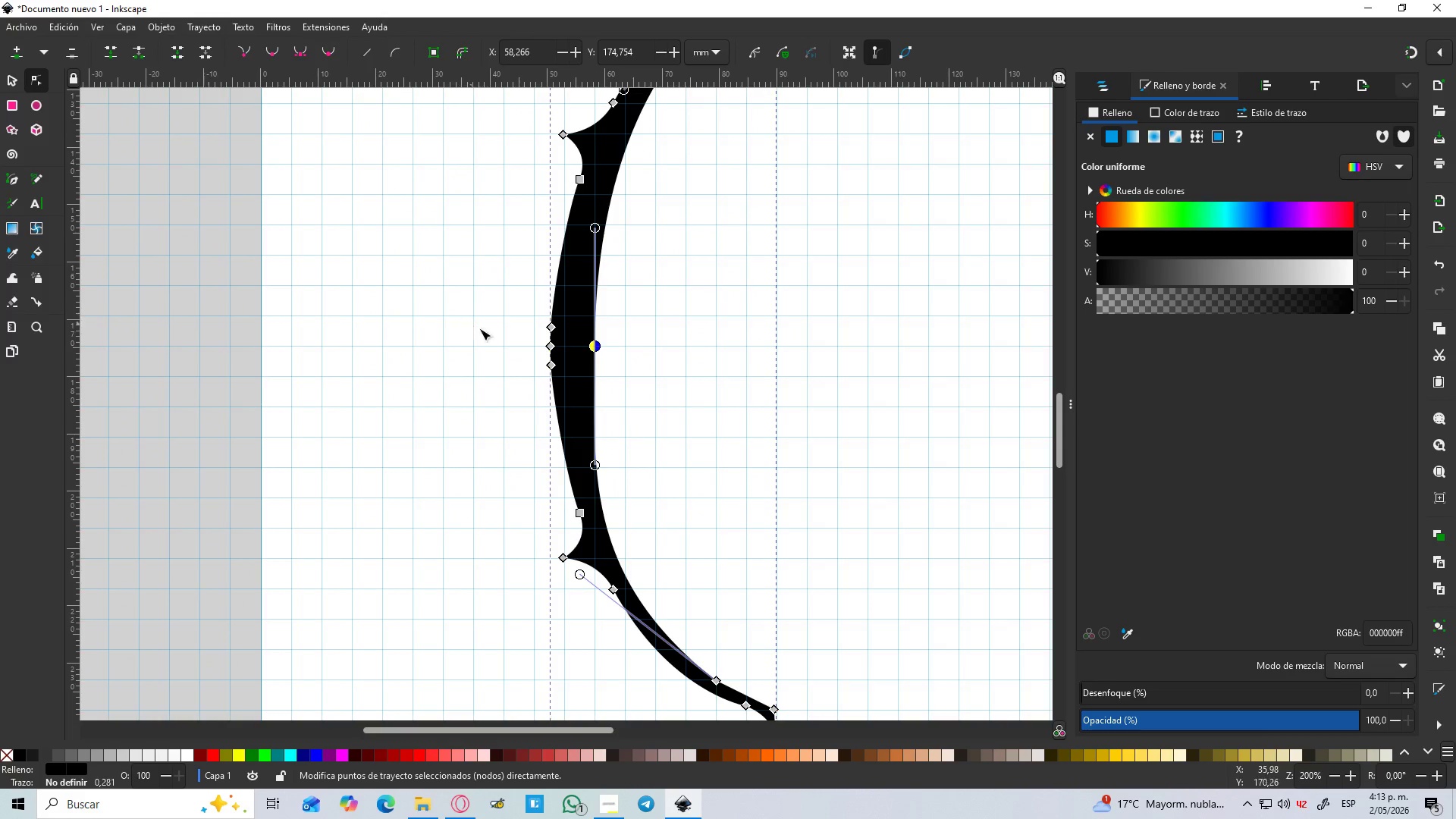 
hold_key(key=ControlLeft, duration=0.36)
scroll: coordinate [530, 350], scroll_direction: up, amount: 2.0
 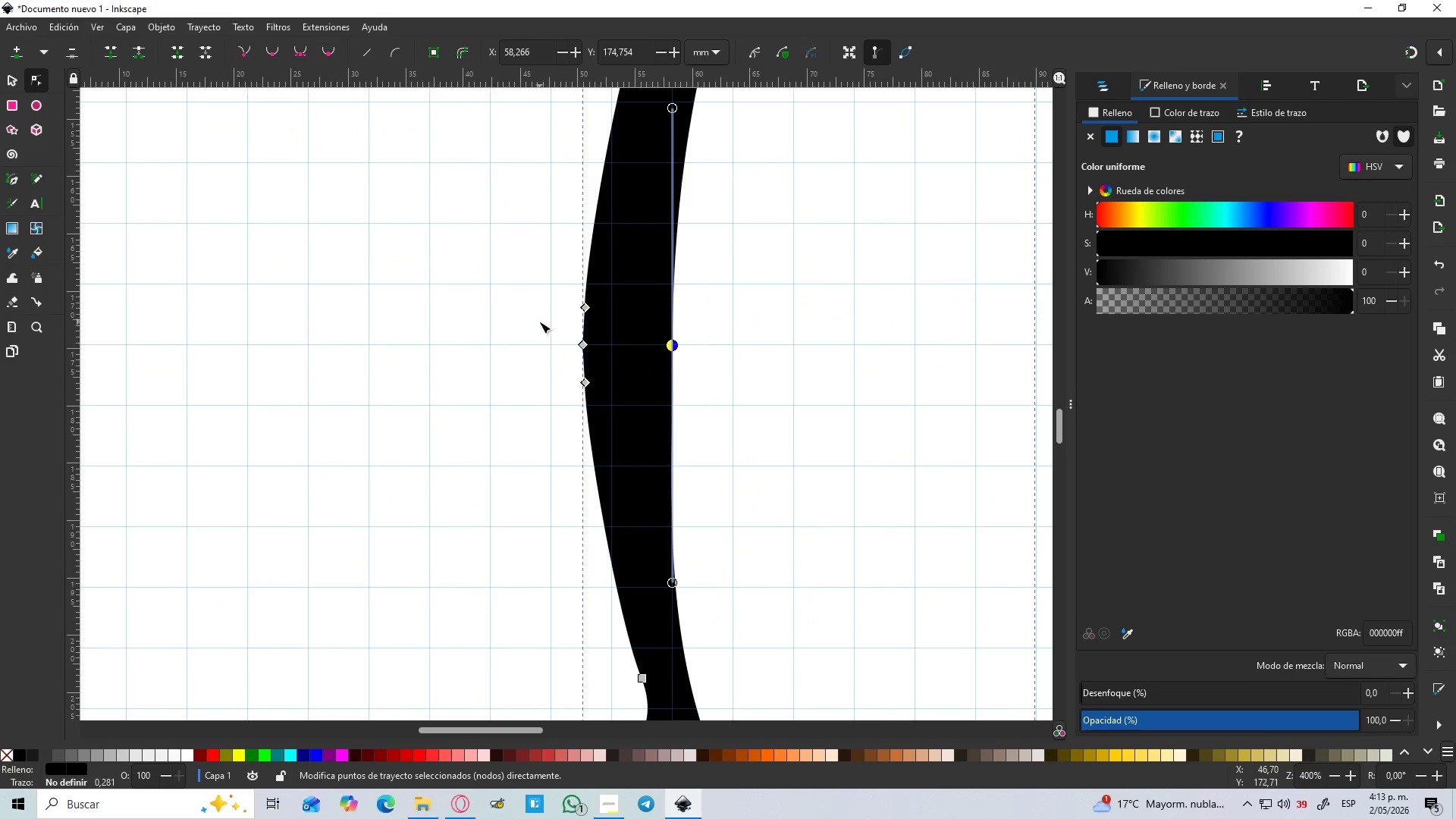 
left_click([539, 322])
 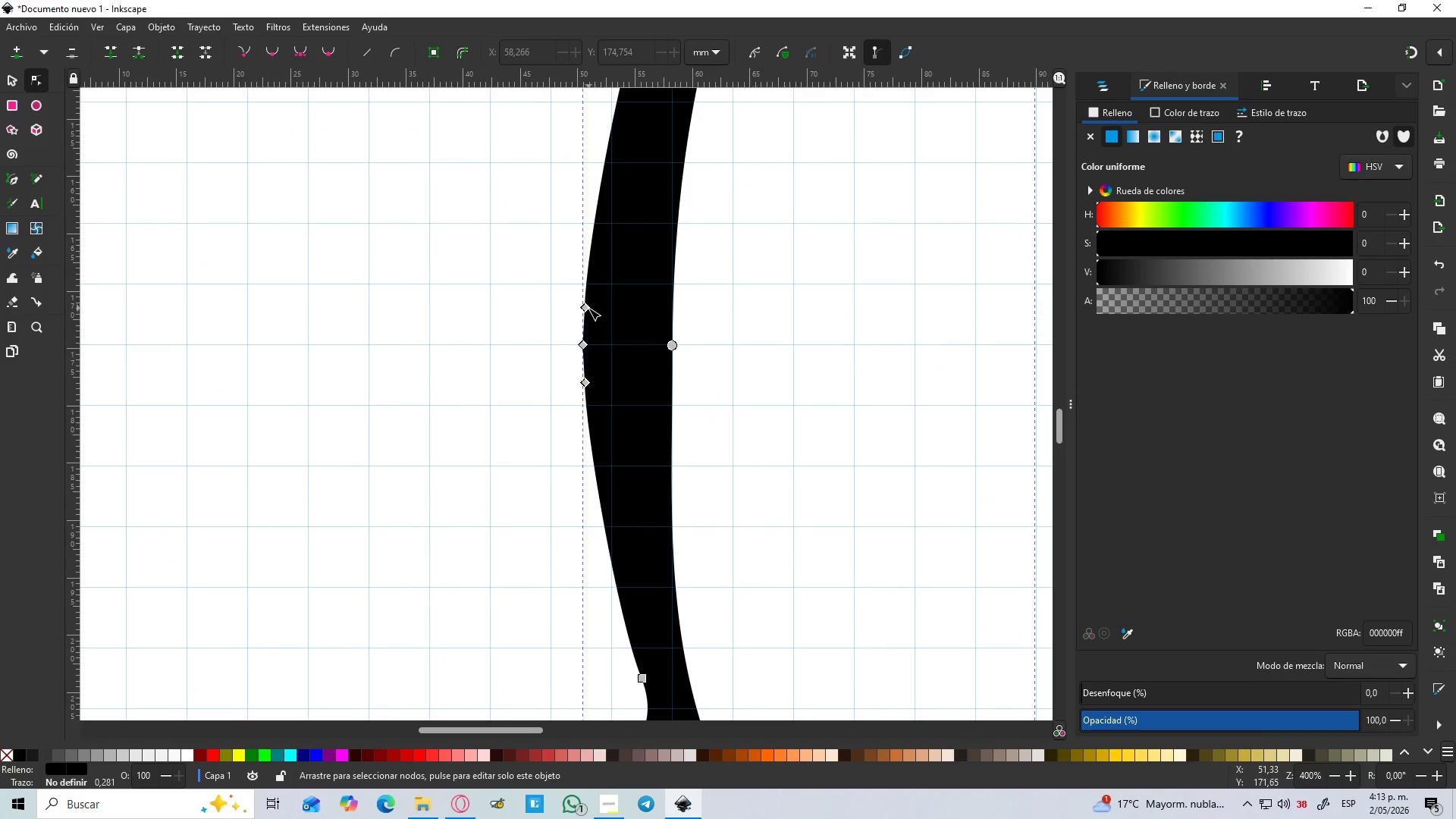 
left_click([588, 308])
 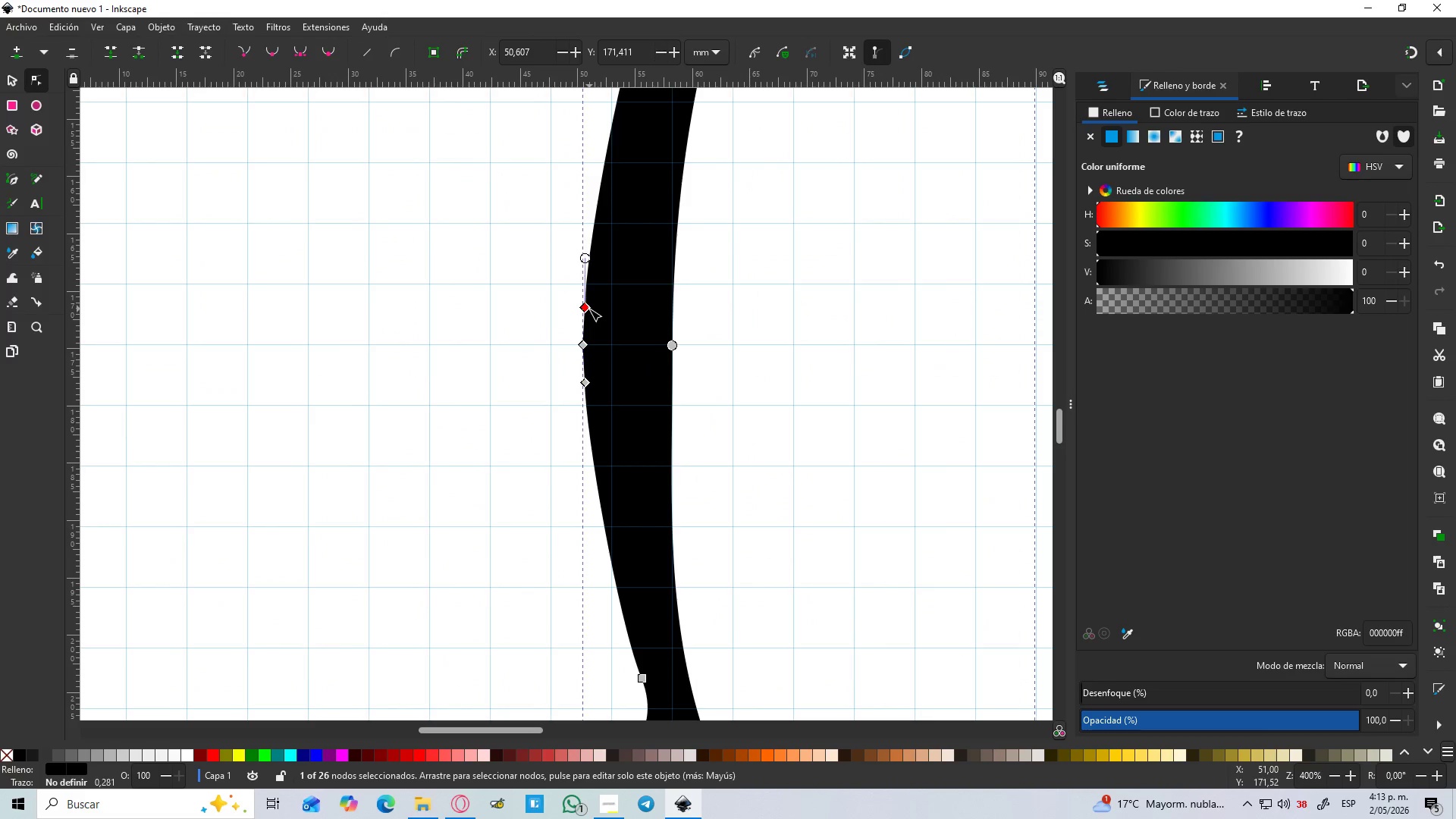 
key(Delete)
 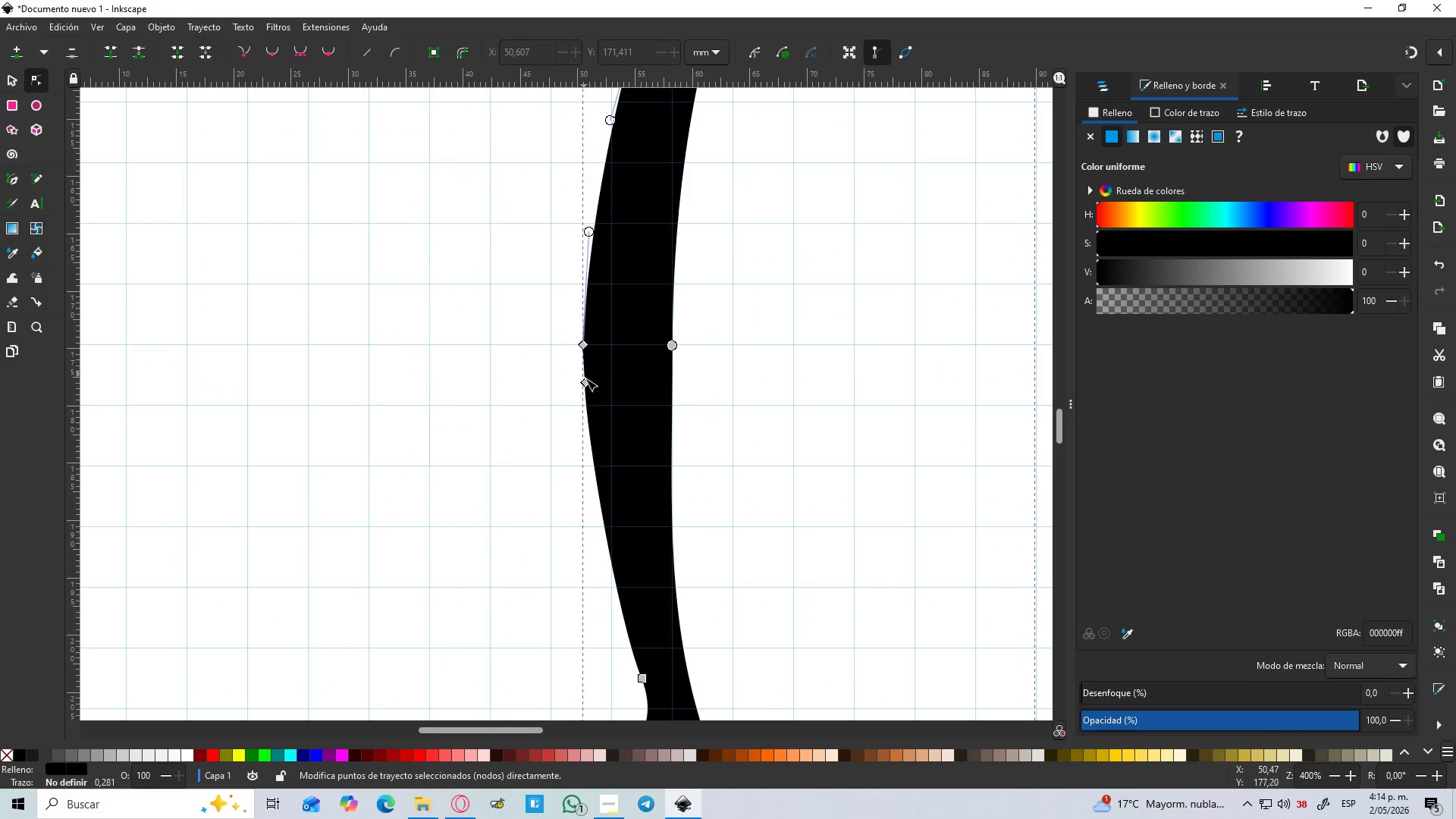 
left_click([585, 388])
 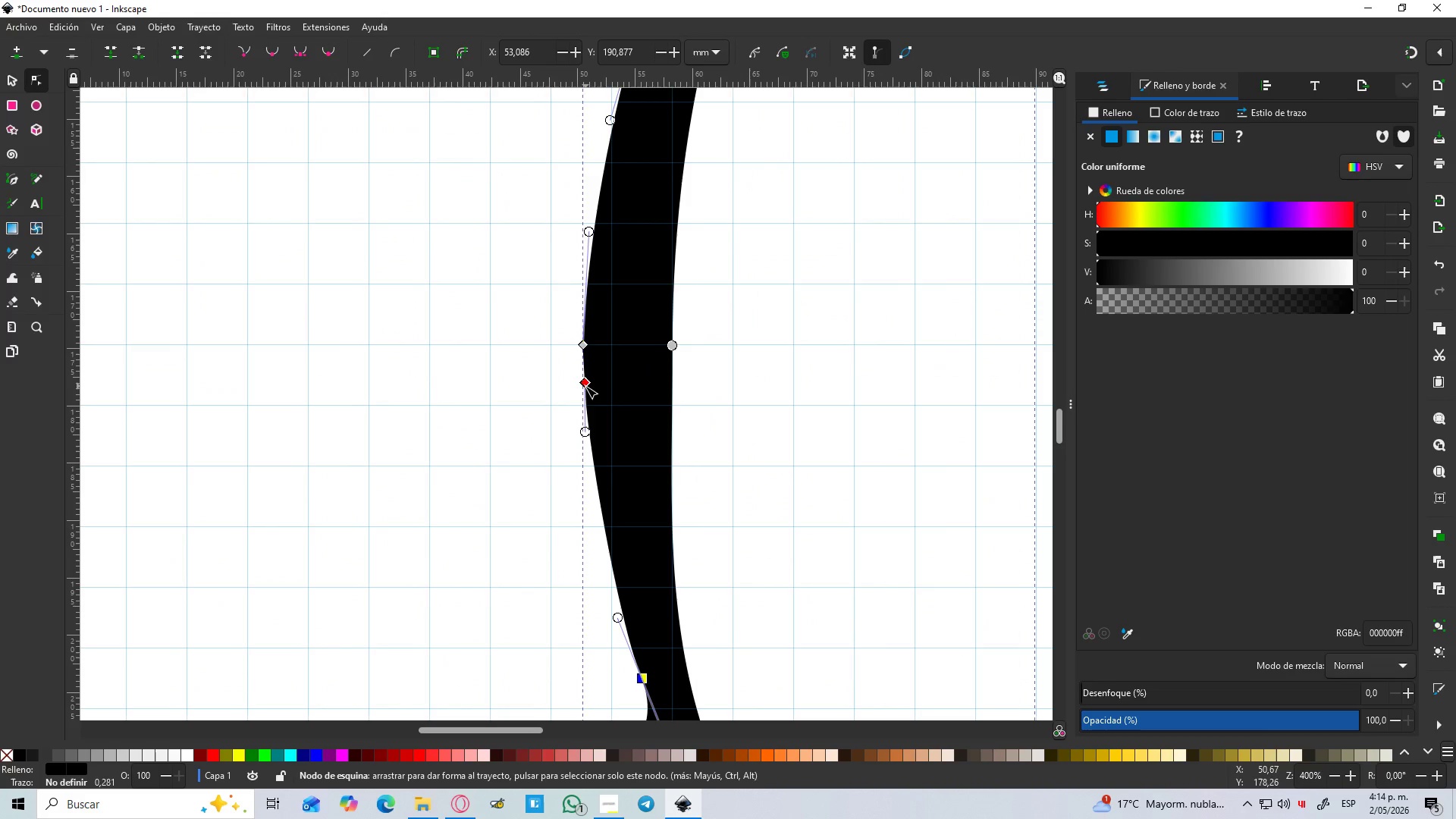 
left_click([585, 386])
 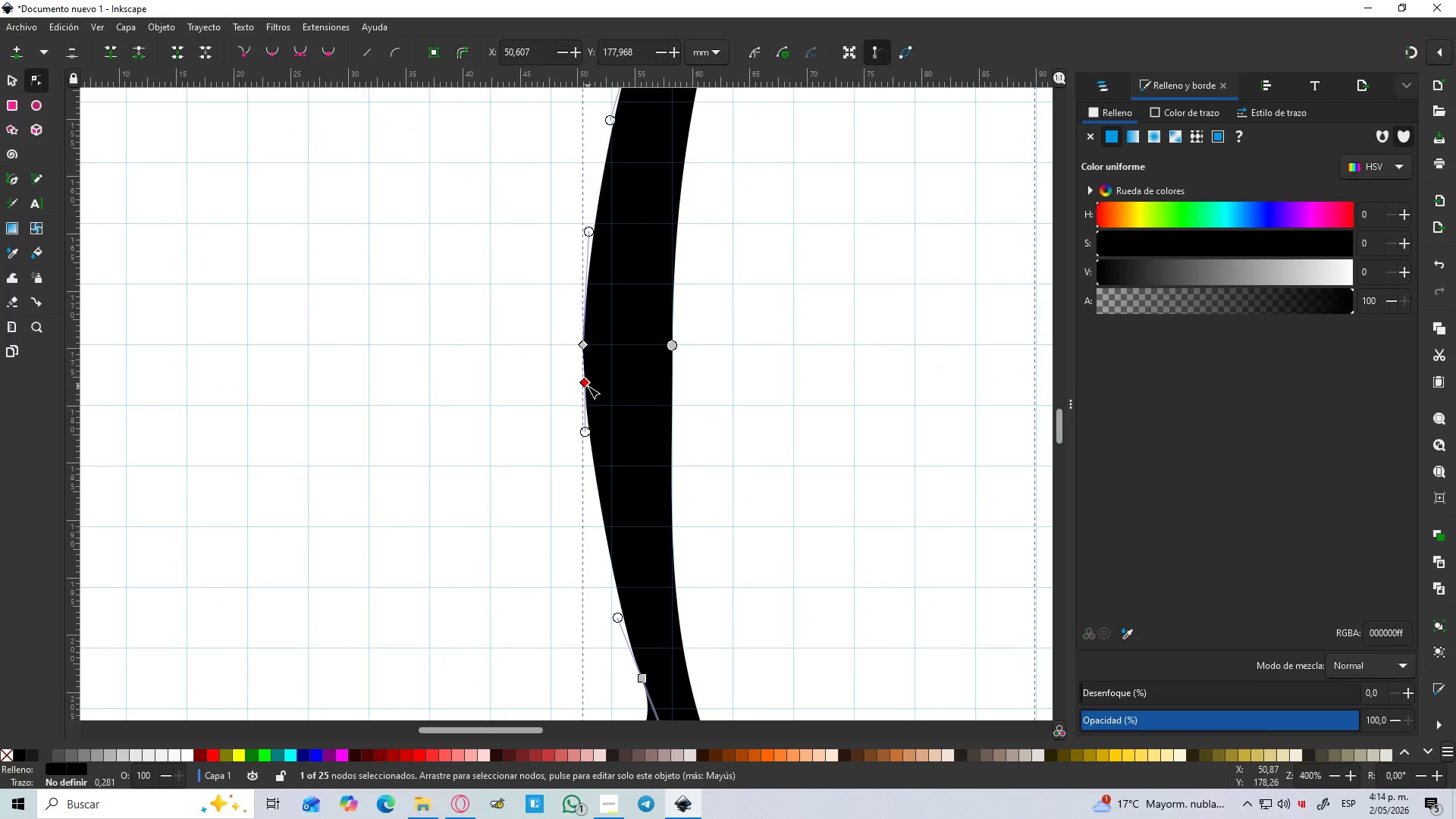 
key(Delete)
 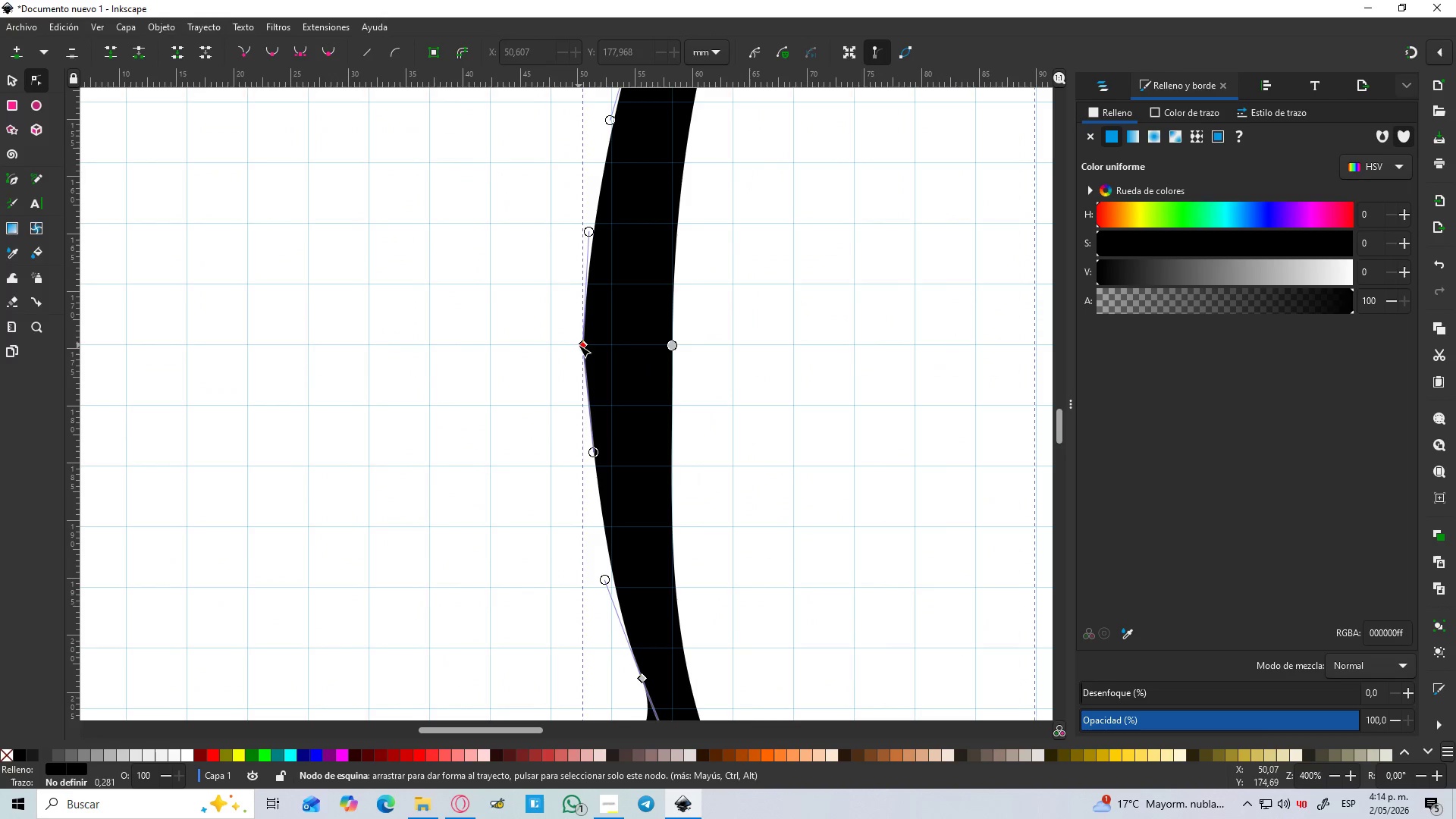 
left_click([579, 346])
 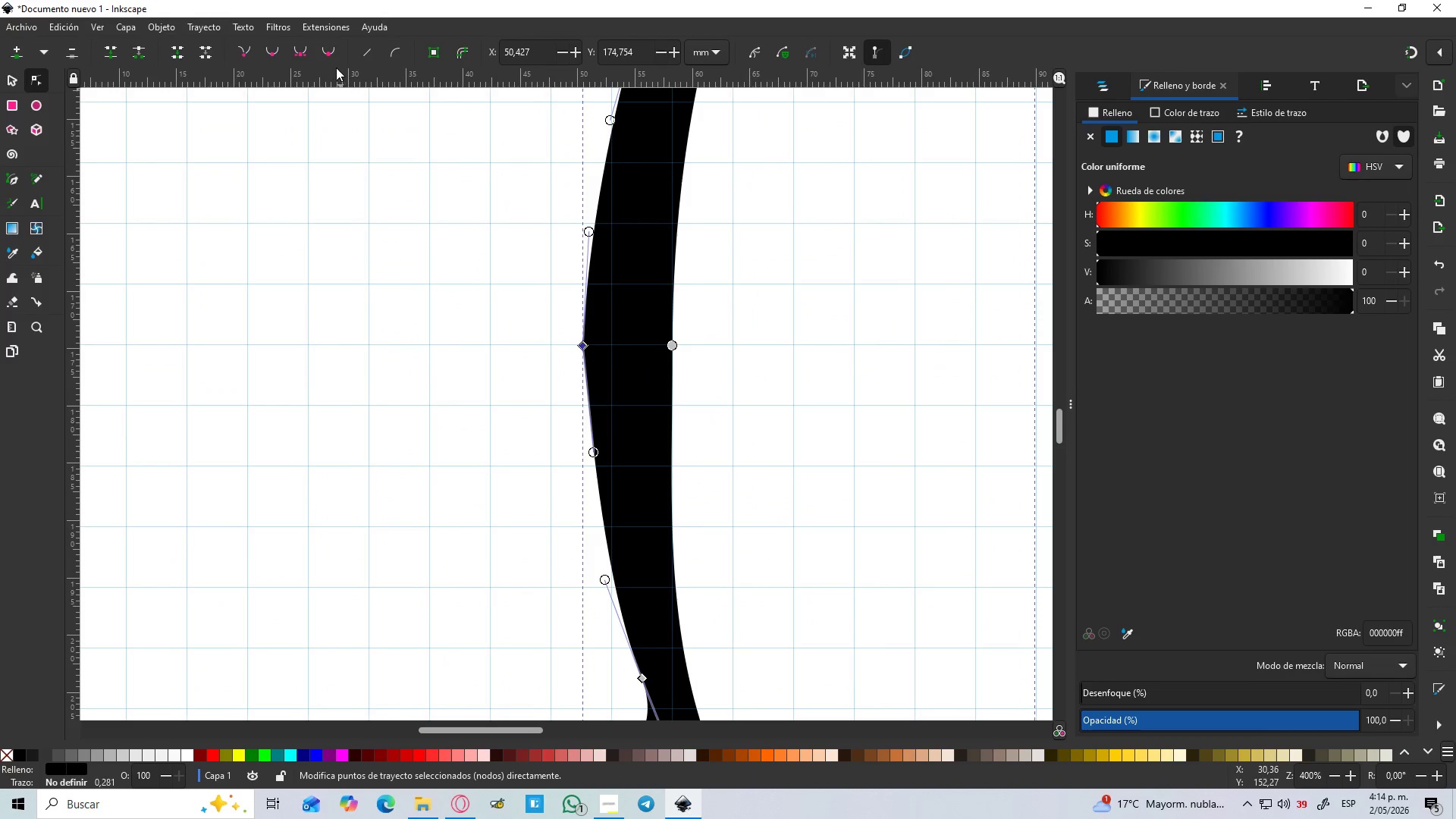 
left_click([330, 54])
 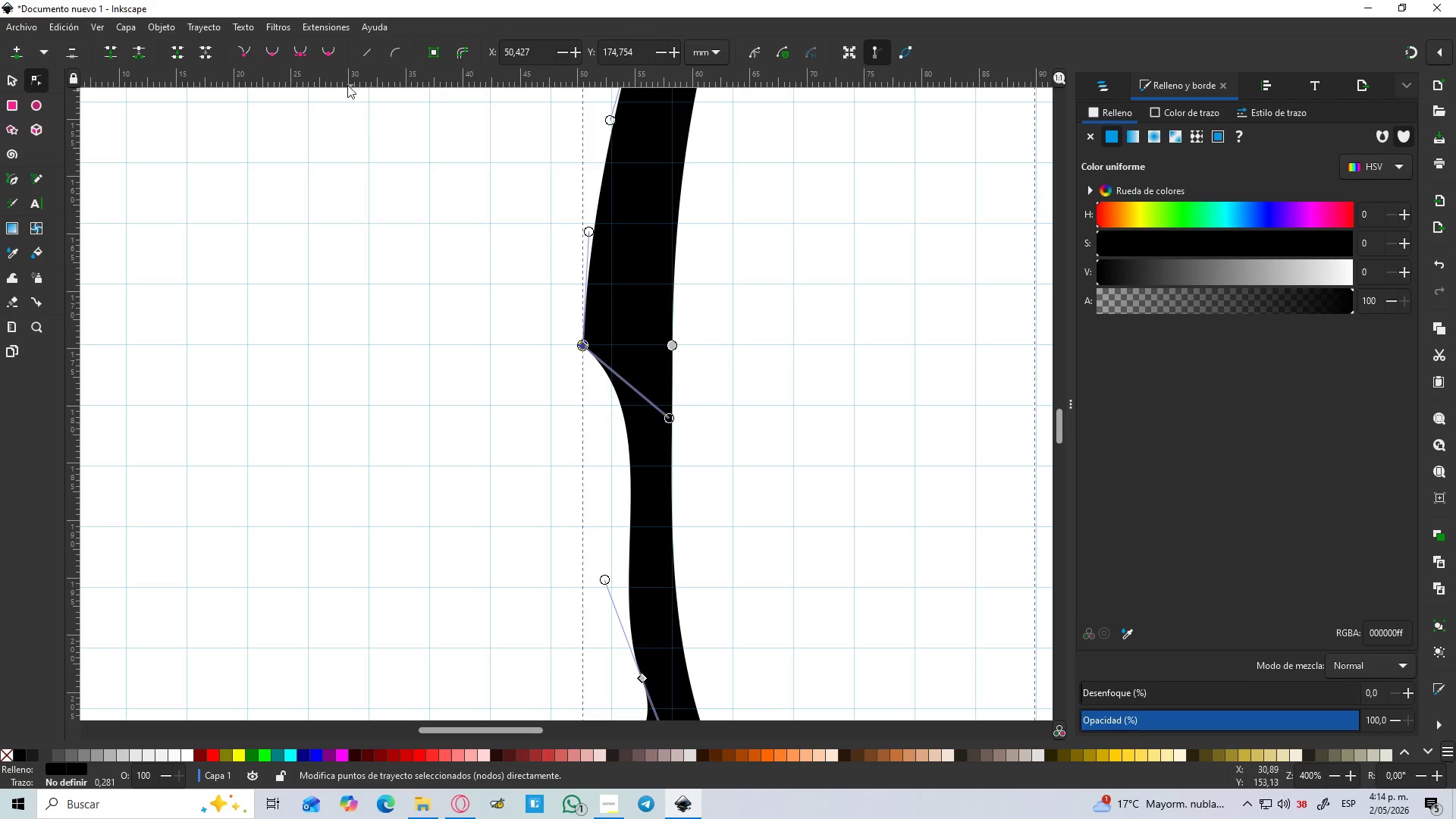 
left_click([326, 52])
 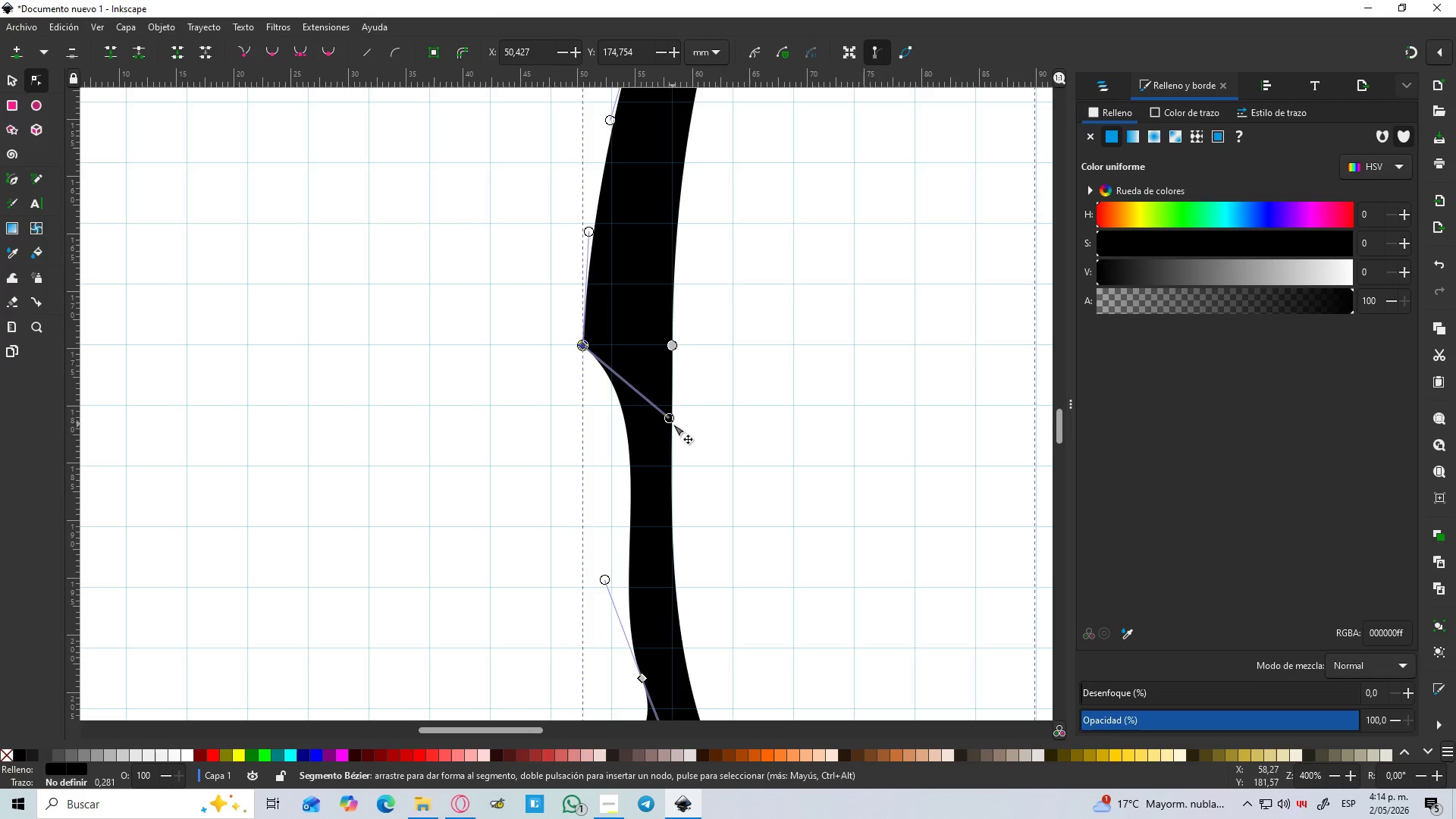 
left_click_drag(start_coordinate=[667, 421], to_coordinate=[579, 492])
 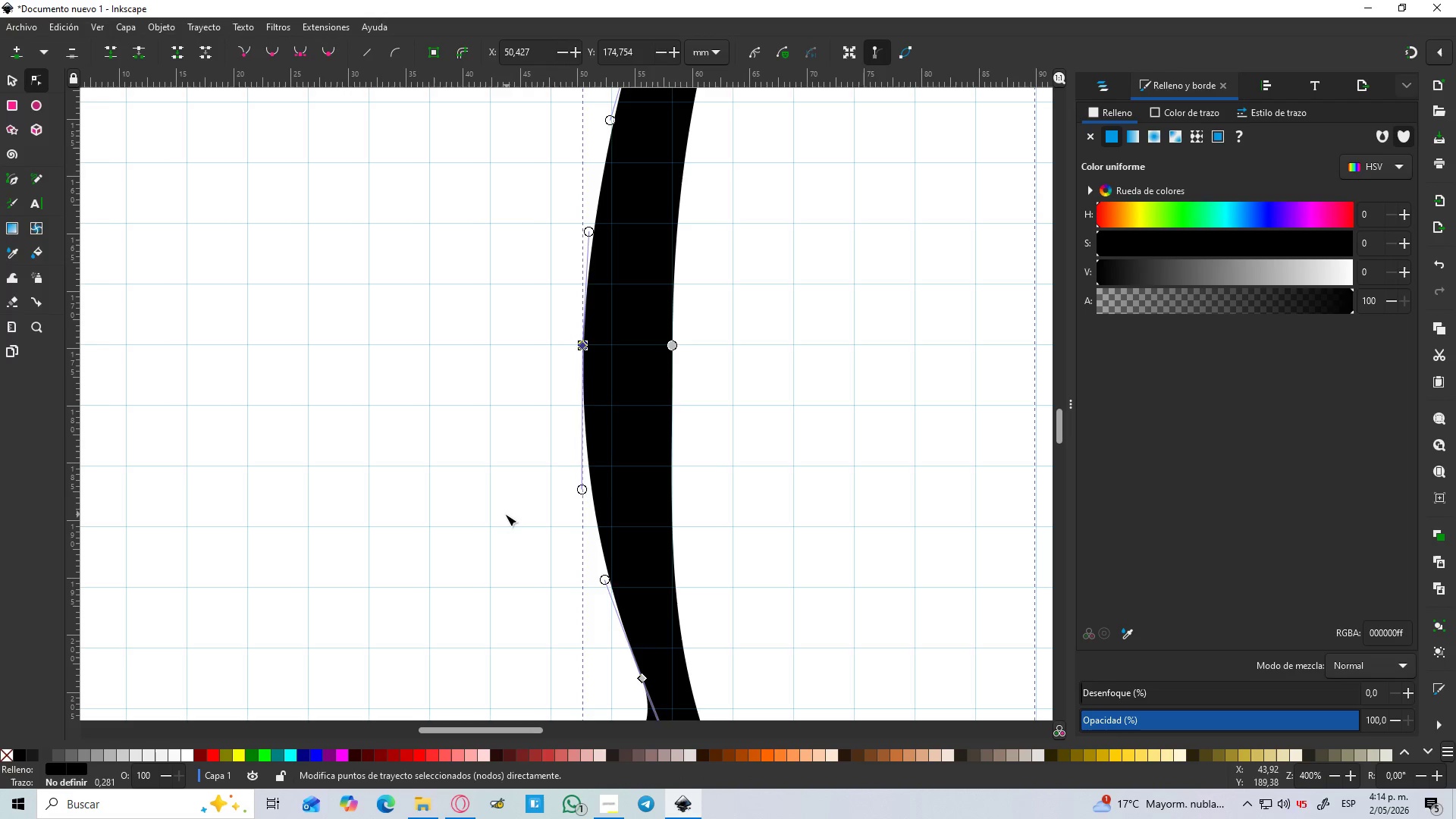 
hold_key(key=ControlLeft, duration=0.66)
scroll: coordinate [505, 501], scroll_direction: down, amount: 4.0
 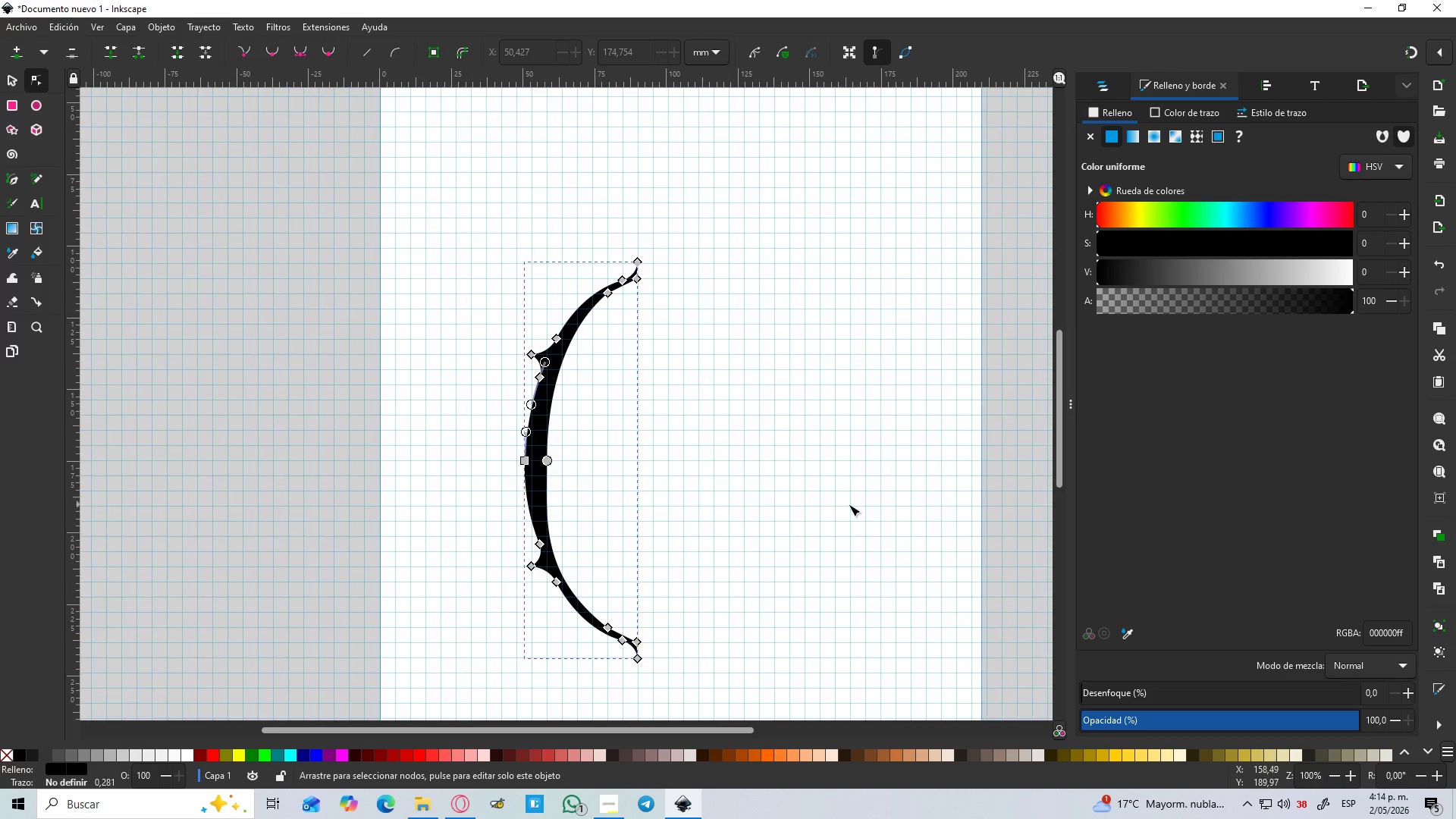 
double_click([849, 504])
 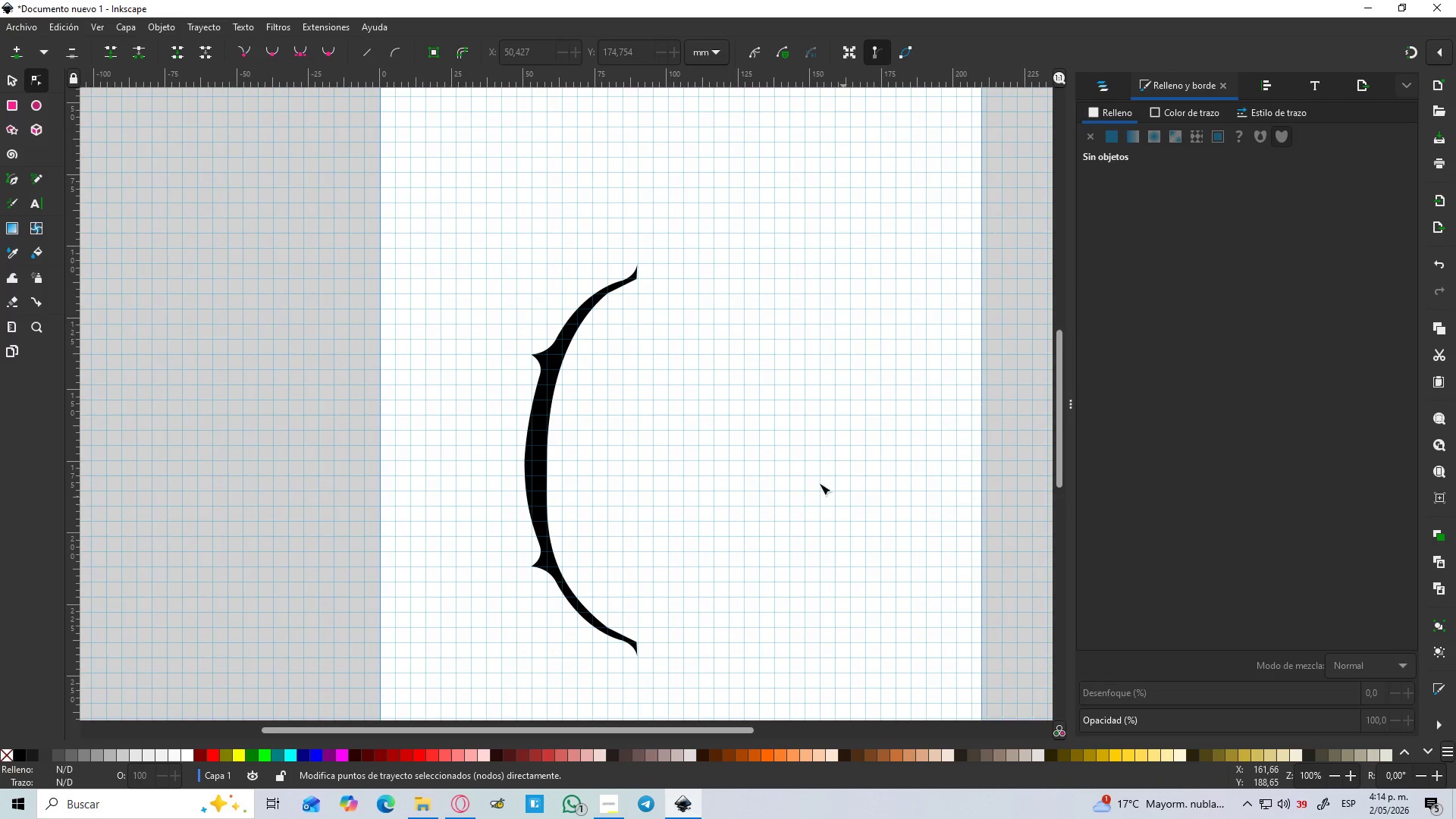 
hold_key(key=ControlLeft, duration=1.16)
scroll: coordinate [574, 450], scroll_direction: up, amount: 3.0
 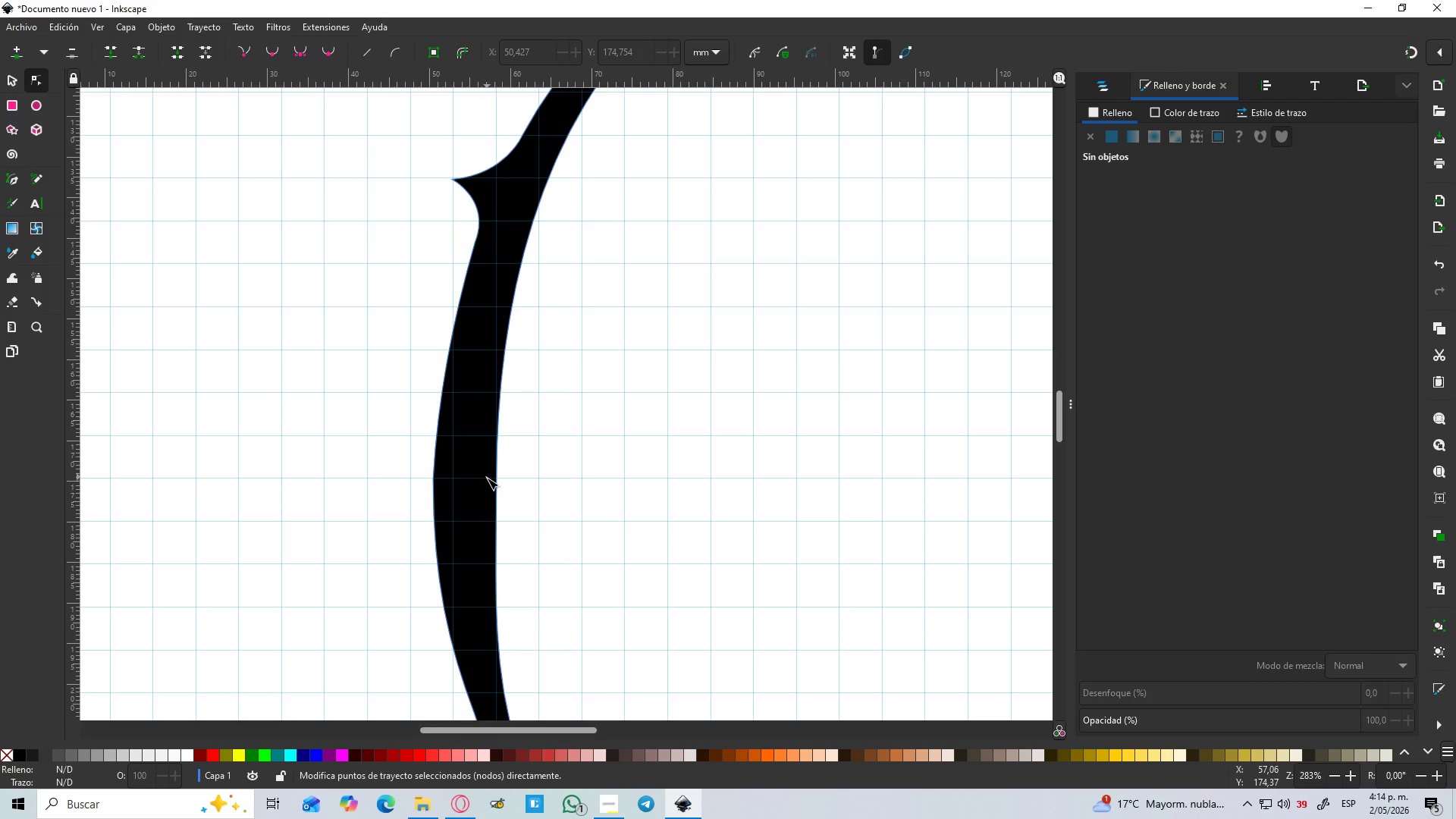 
hold_key(key=ControlLeft, duration=1.41)
scroll: coordinate [487, 478], scroll_direction: down, amount: 4.0
 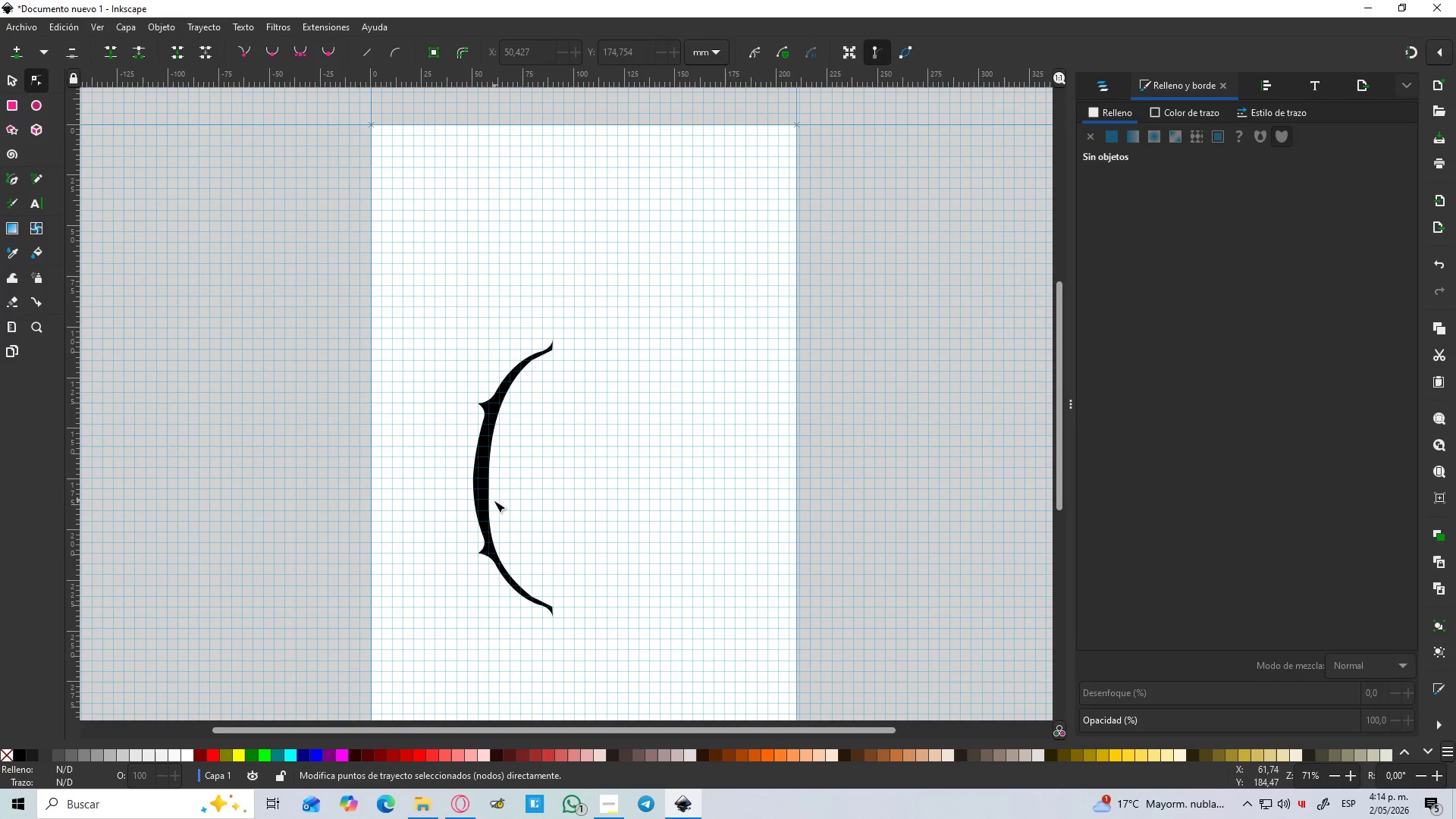 
scroll: coordinate [485, 500], scroll_direction: up, amount: 4.0
 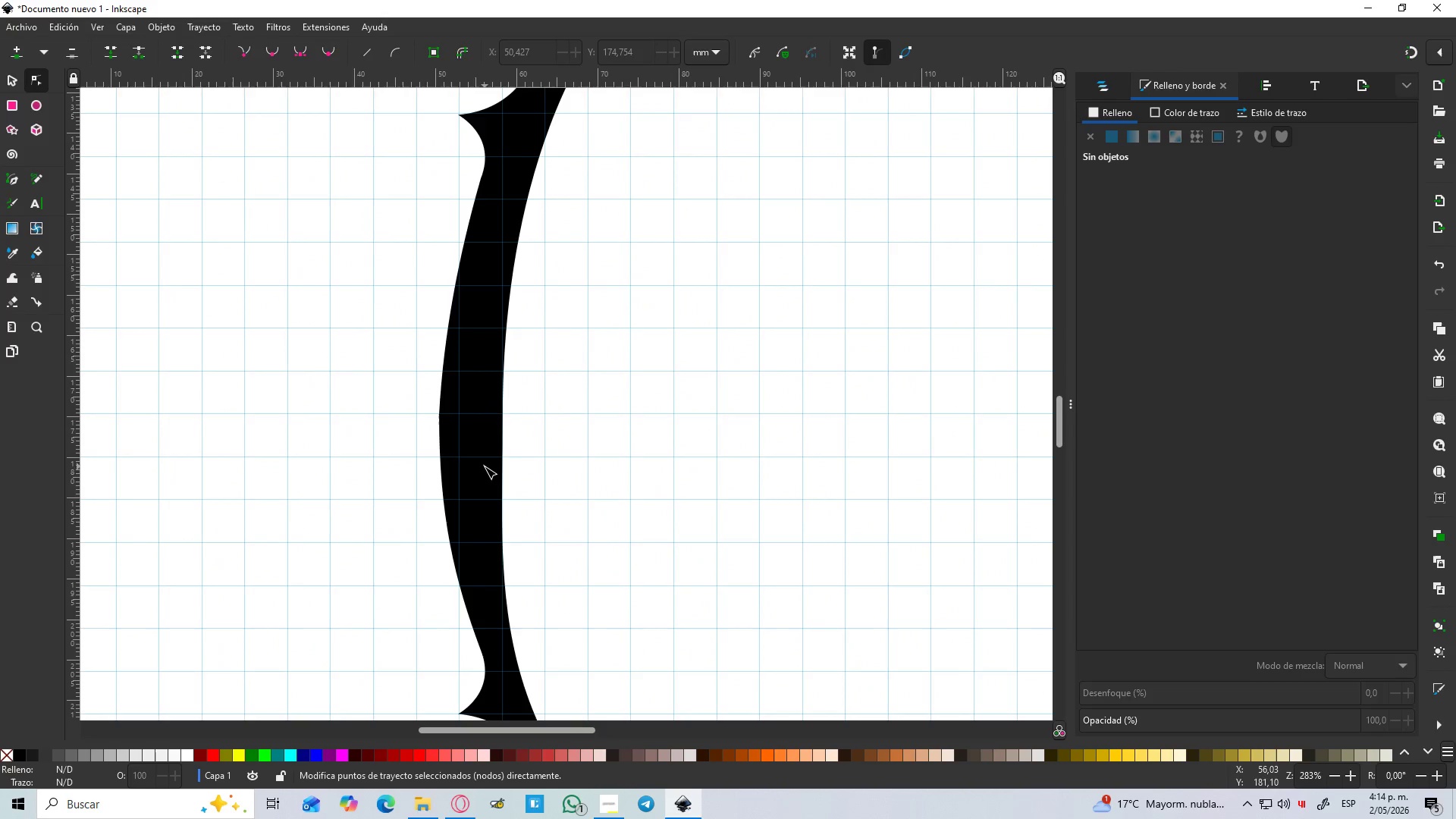 
left_click([485, 466])
 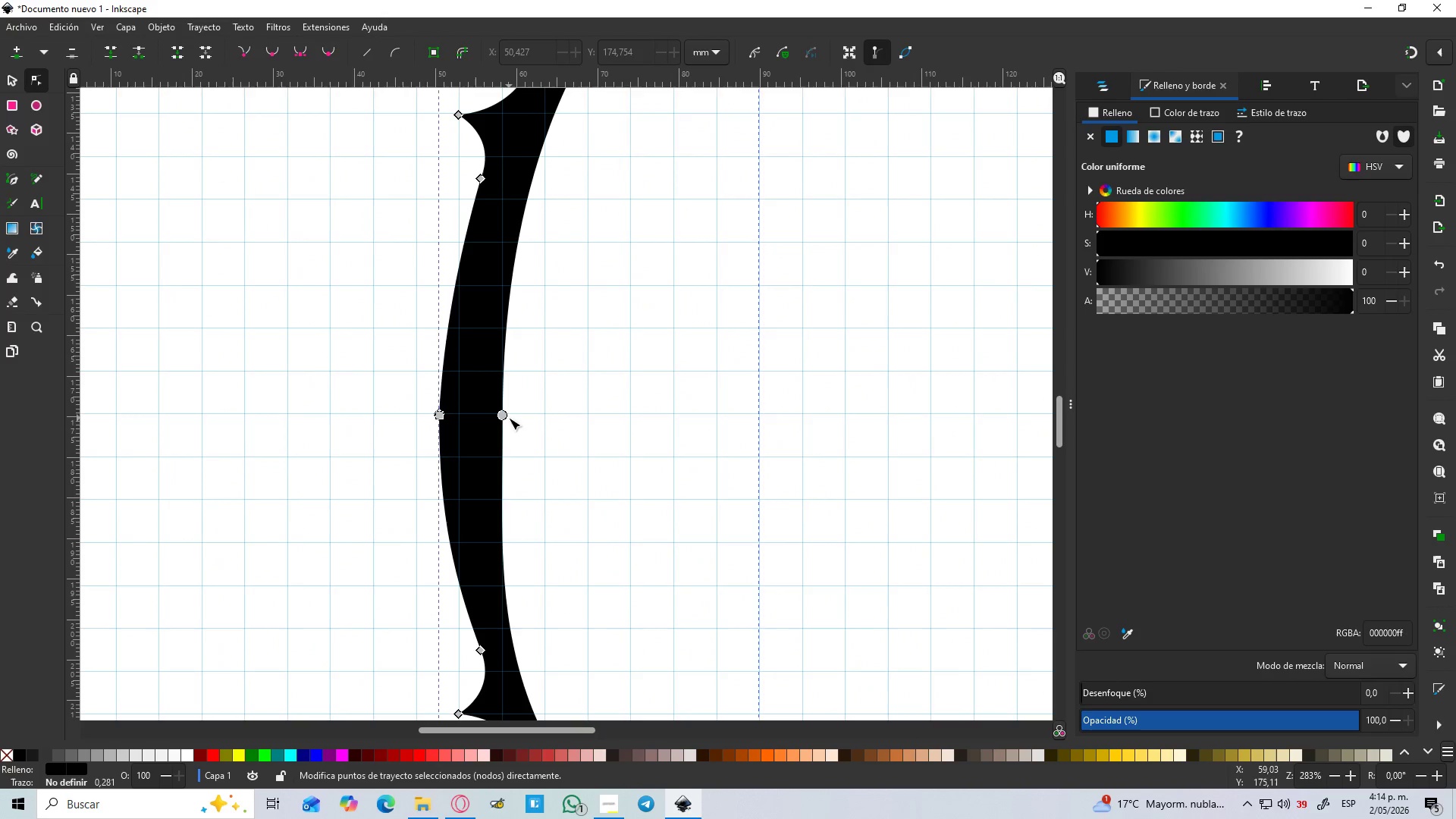 
left_click([506, 415])
 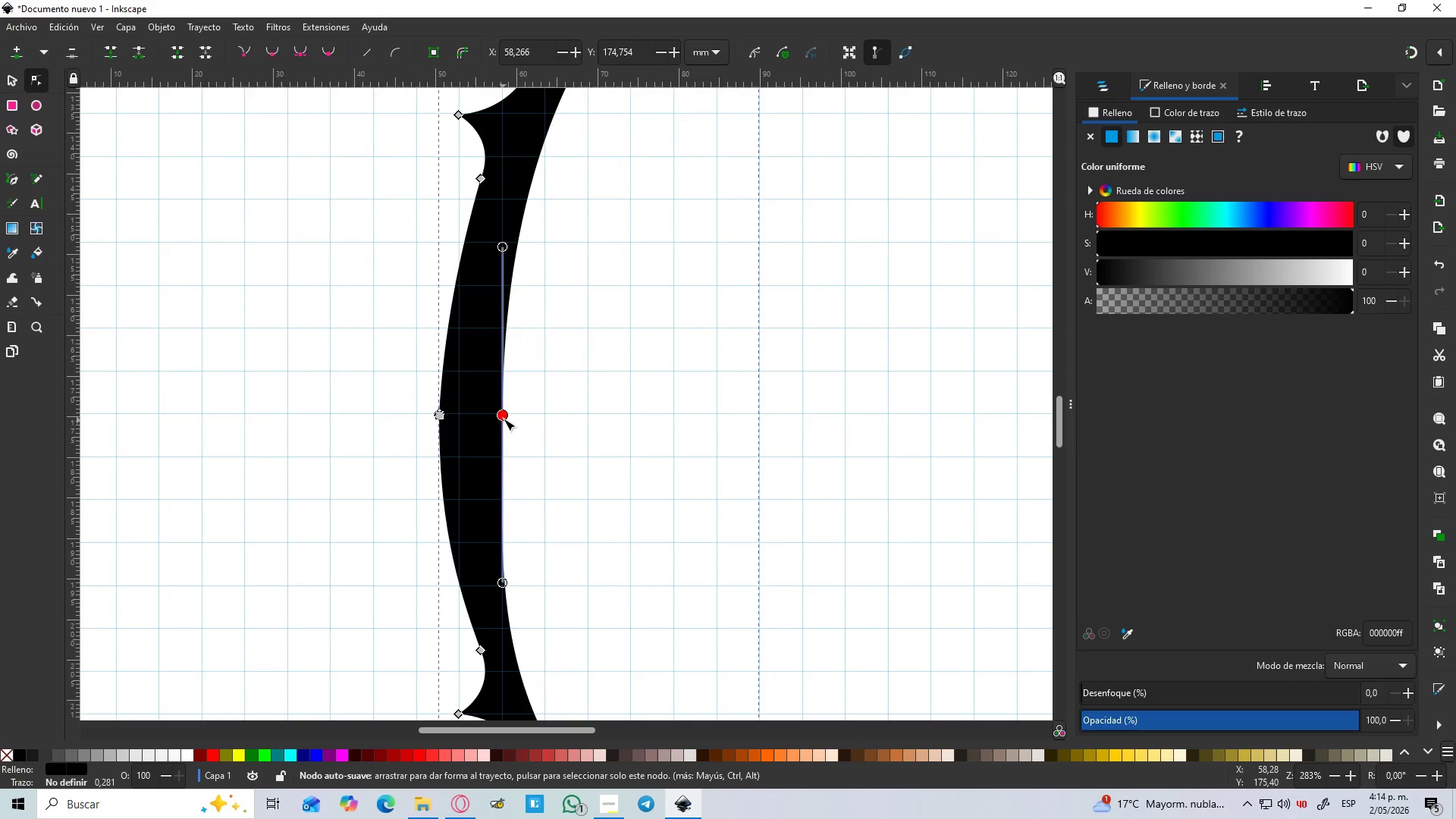 
left_click_drag(start_coordinate=[504, 418], to_coordinate=[498, 417])
 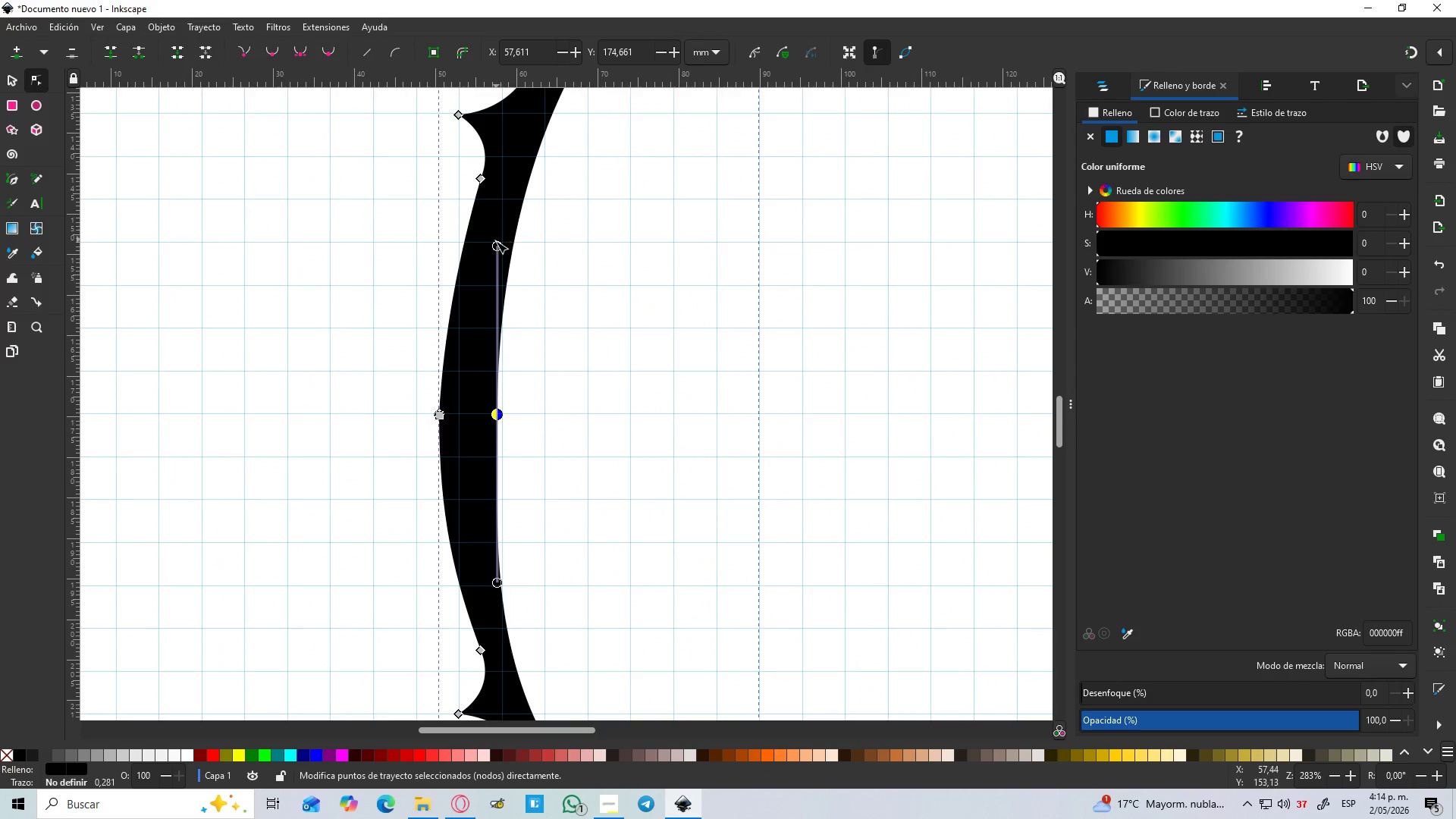 
left_click_drag(start_coordinate=[497, 251], to_coordinate=[500, 249])
 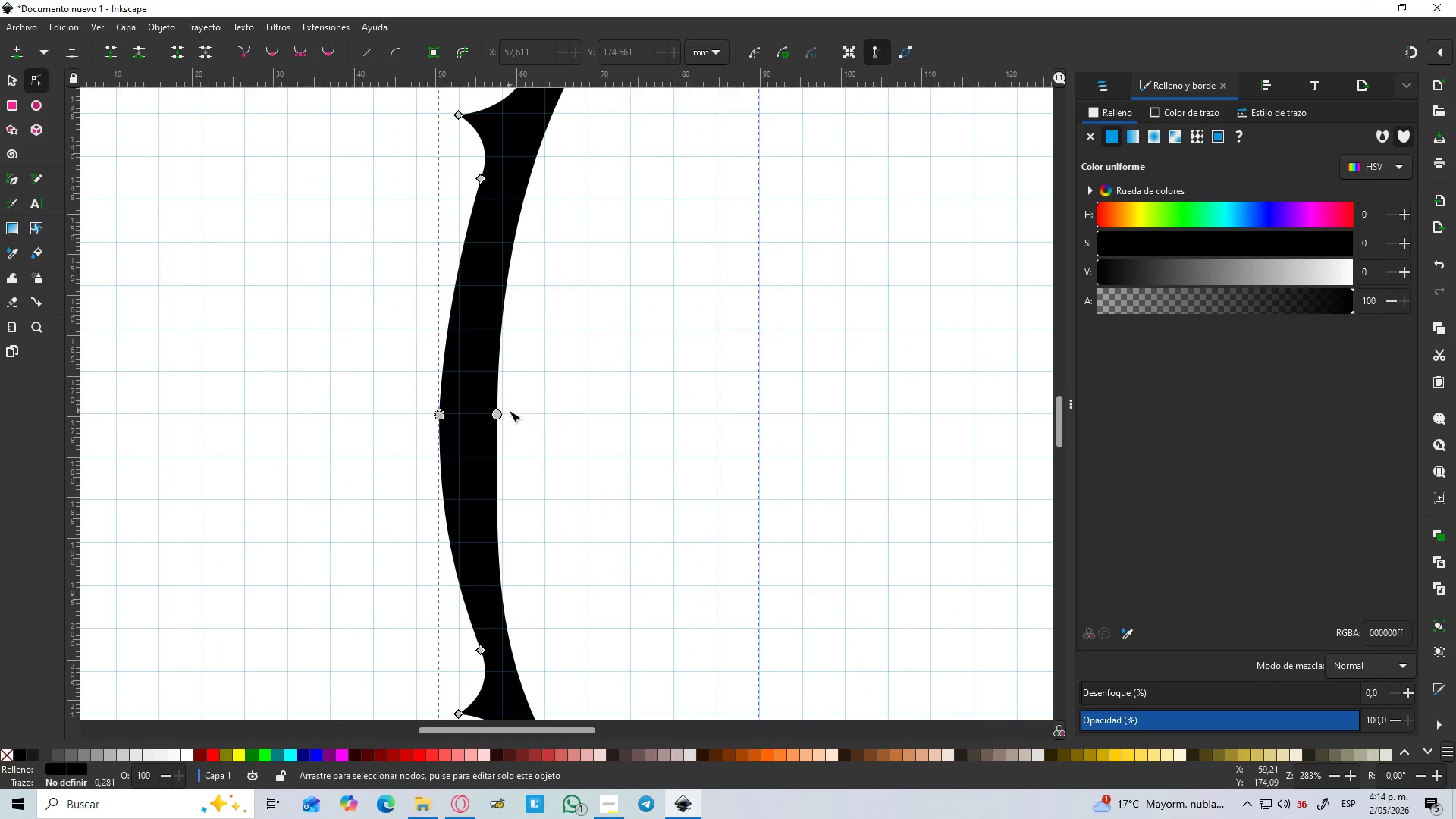 
left_click([497, 416])
 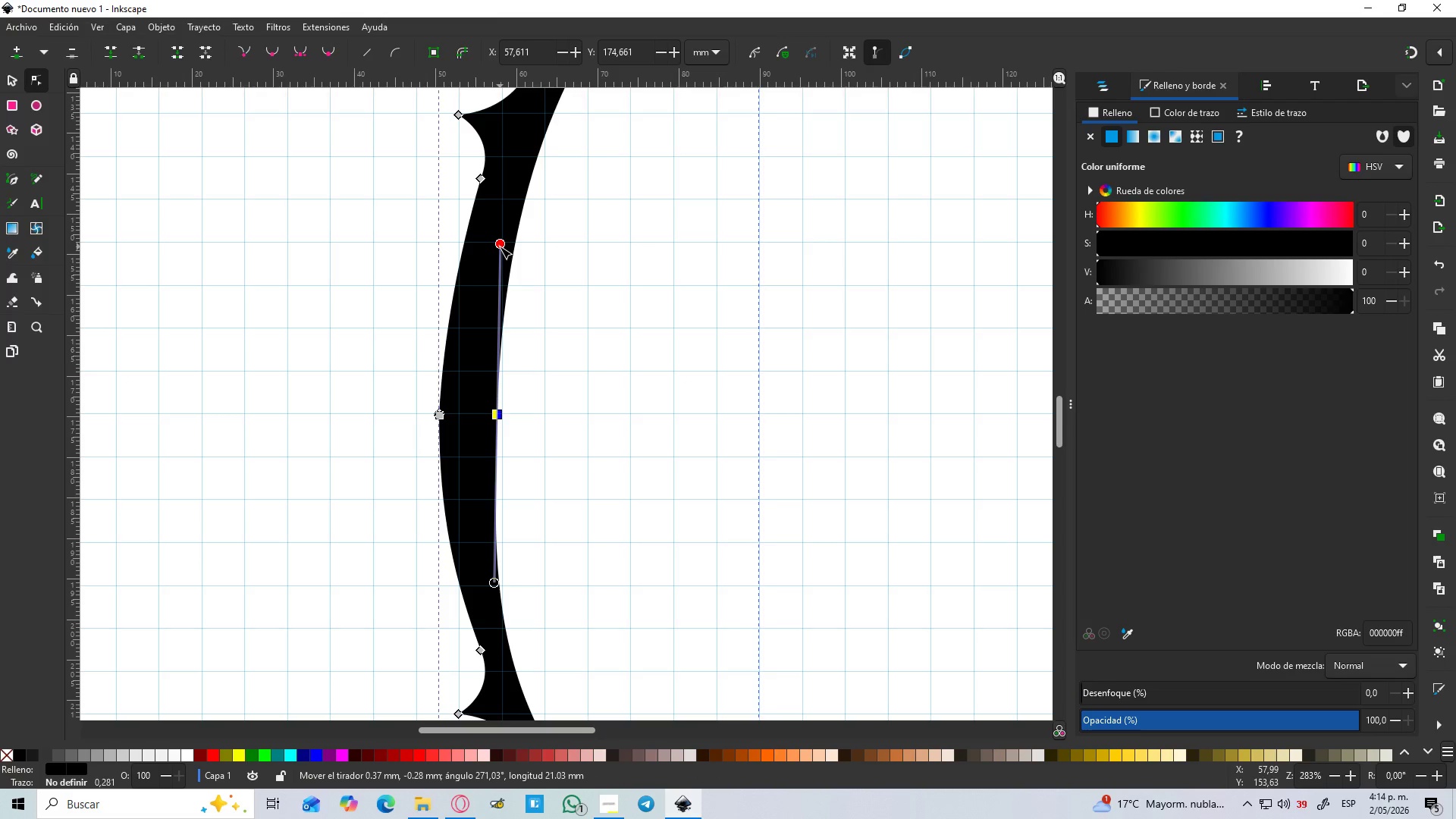 
wait(6.45)
 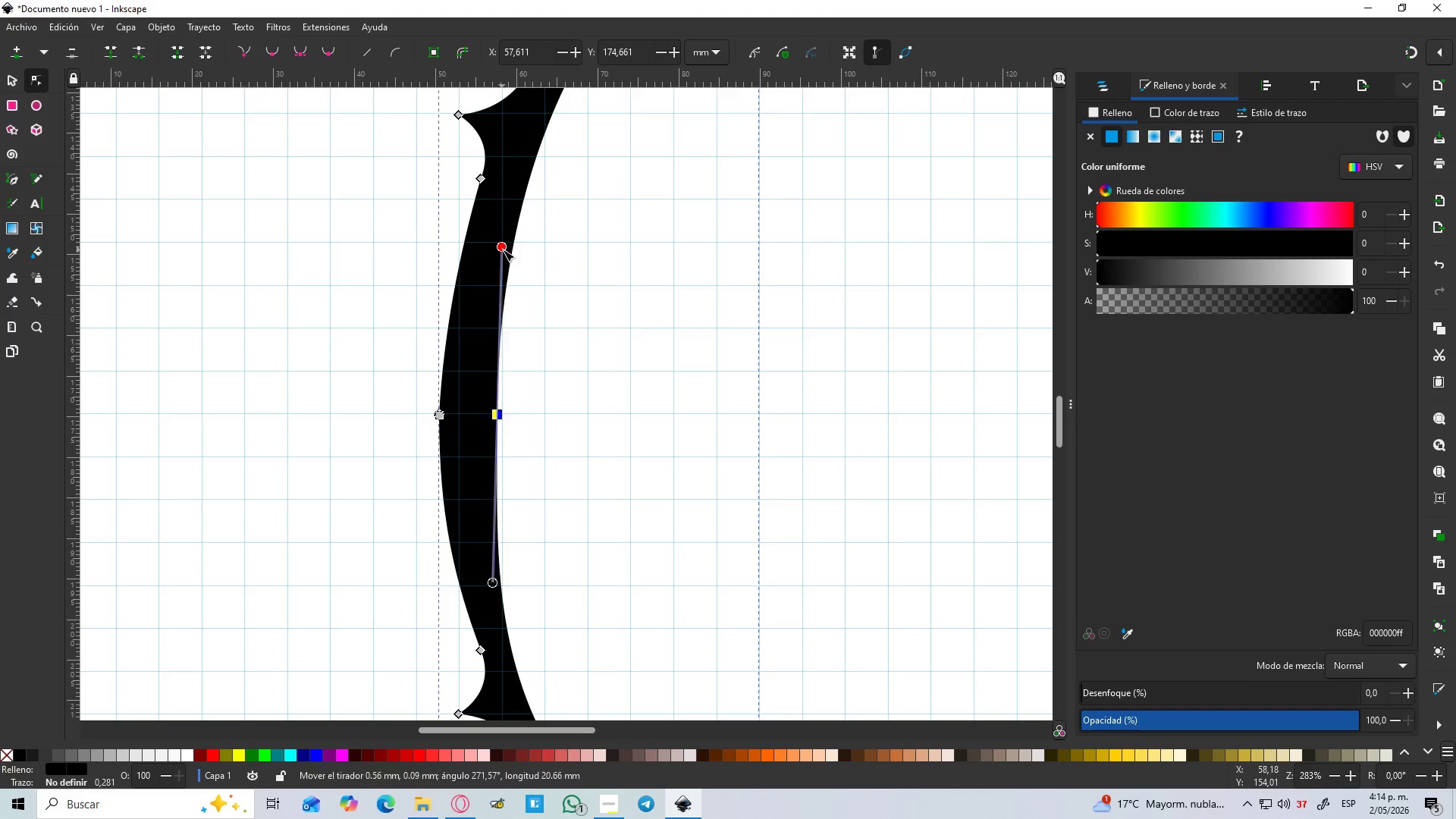 
hold_key(key=ControlLeft, duration=1.22)
 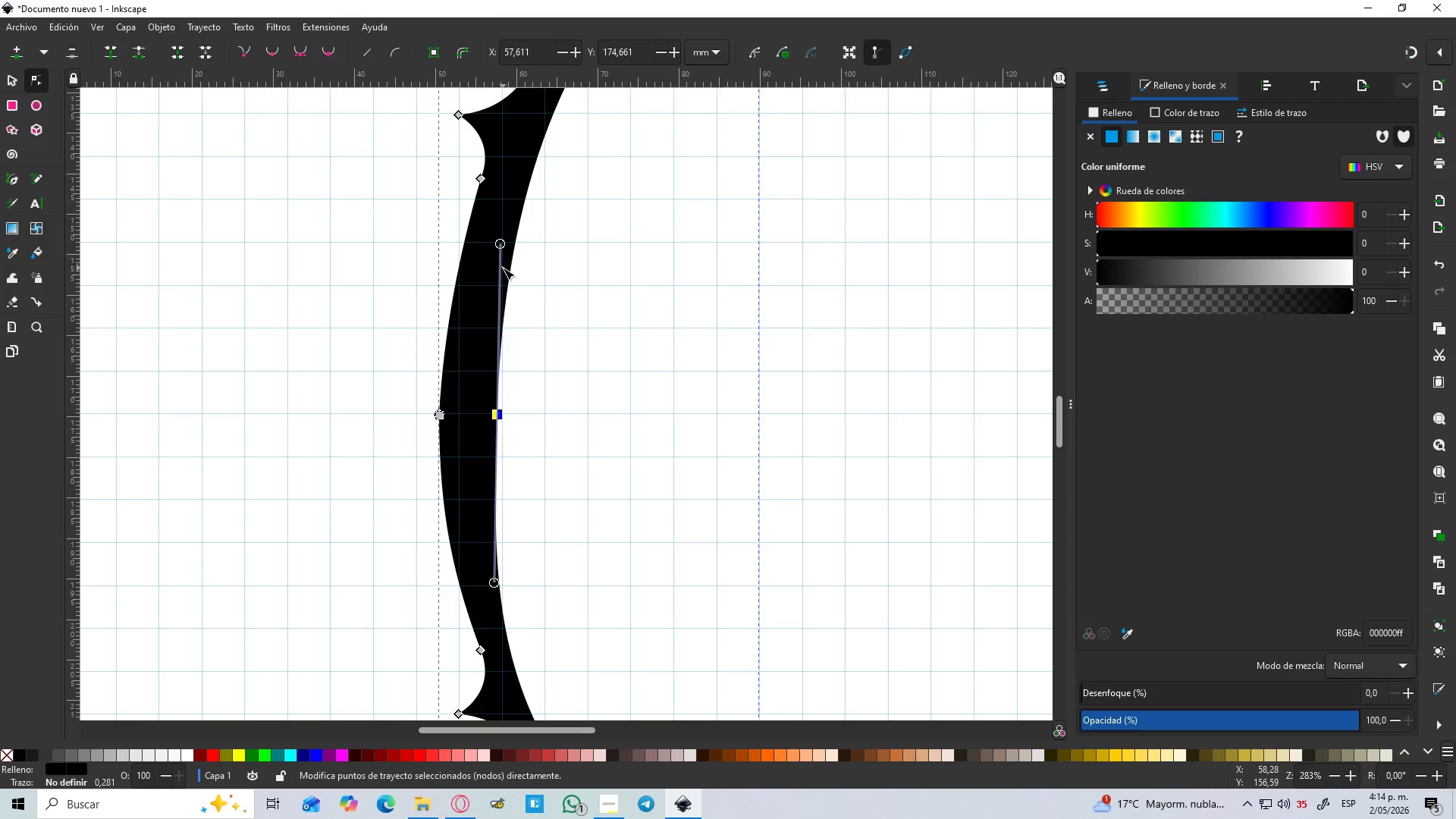 
hold_key(key=ControlLeft, duration=0.89)
scroll: coordinate [510, 585], scroll_direction: up, amount: 3.0
 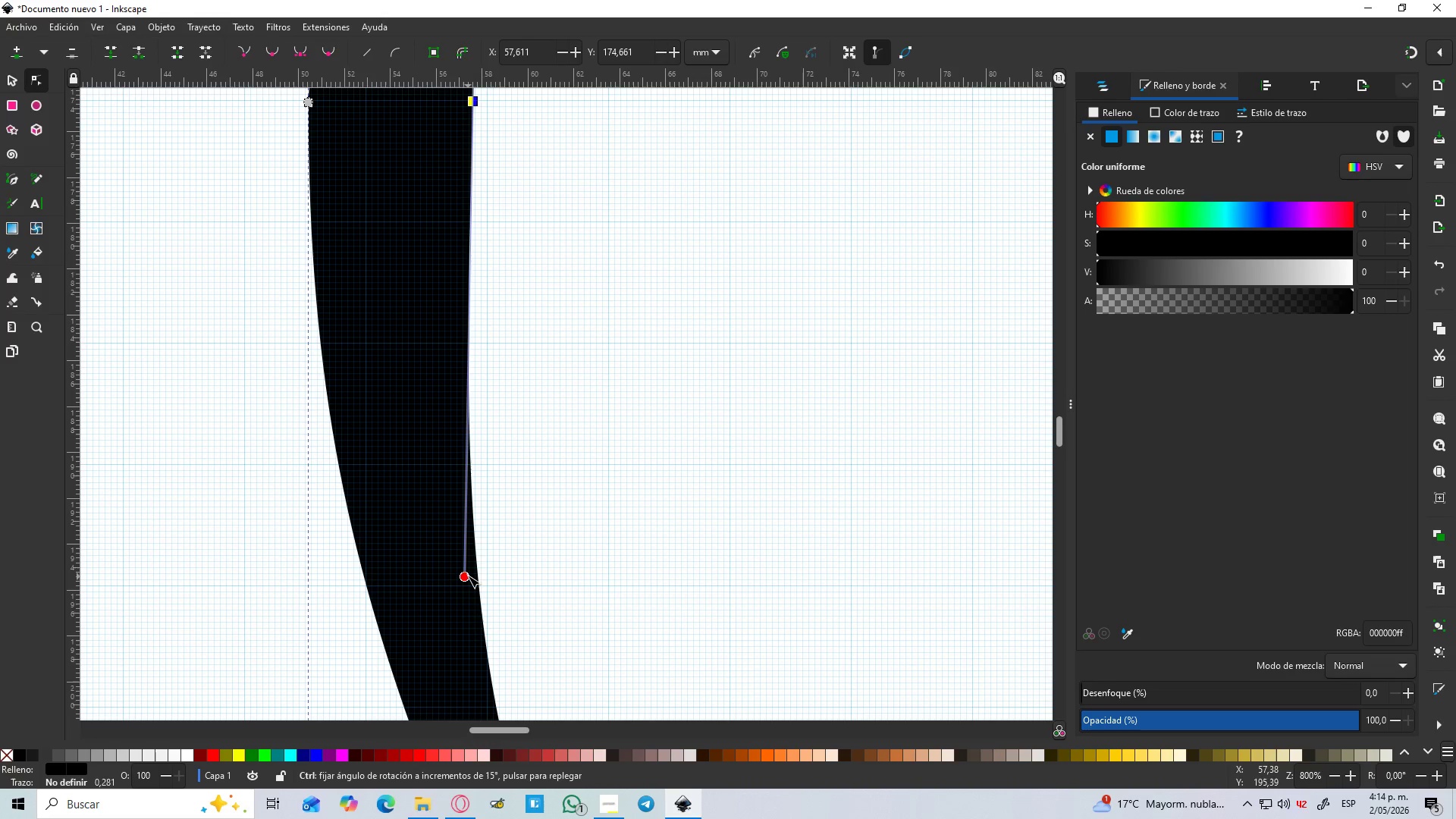 
left_click_drag(start_coordinate=[468, 576], to_coordinate=[469, 586])
 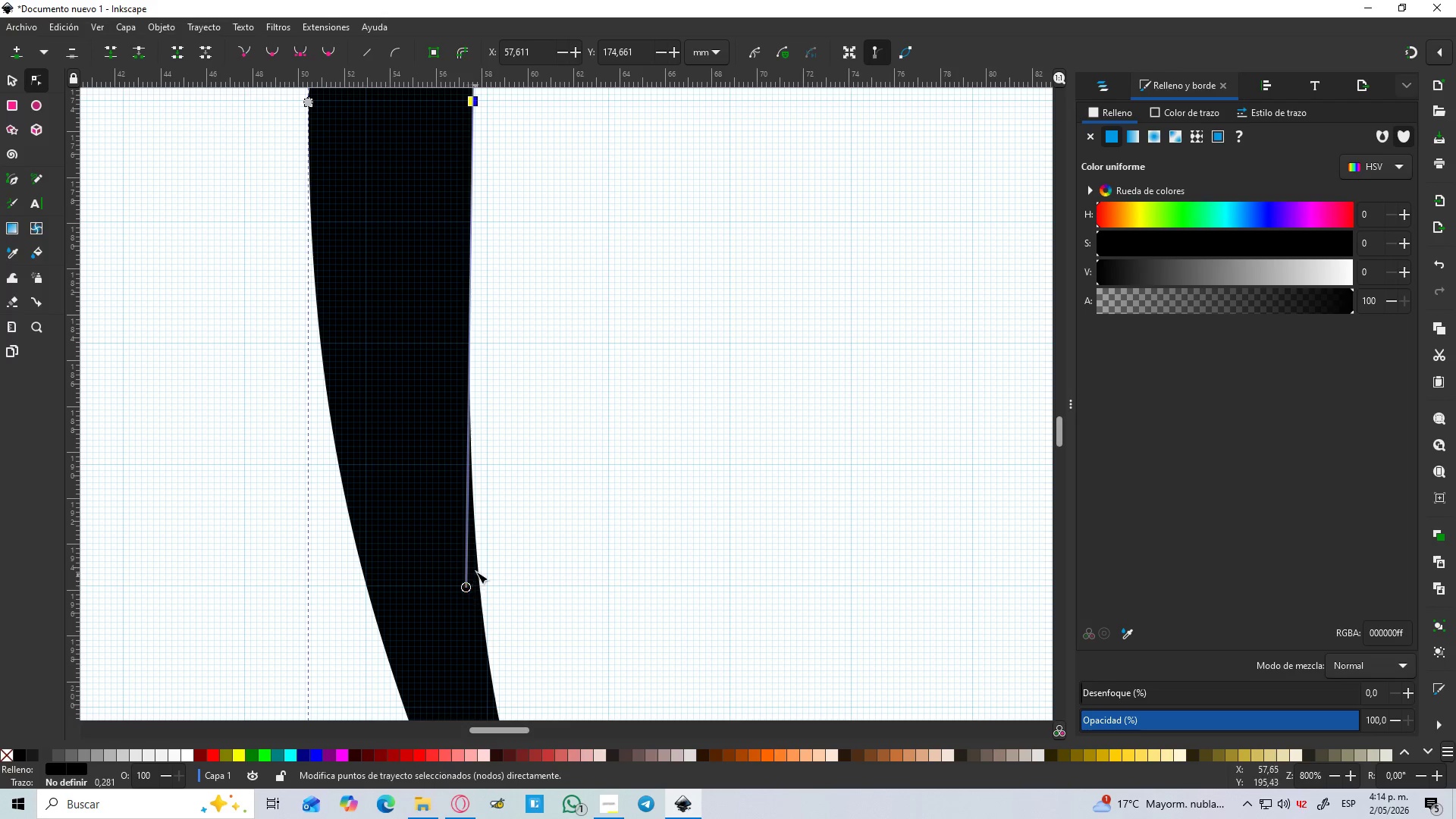 
hold_key(key=ControlLeft, duration=0.75)
scroll: coordinate [484, 559], scroll_direction: down, amount: 6.0
 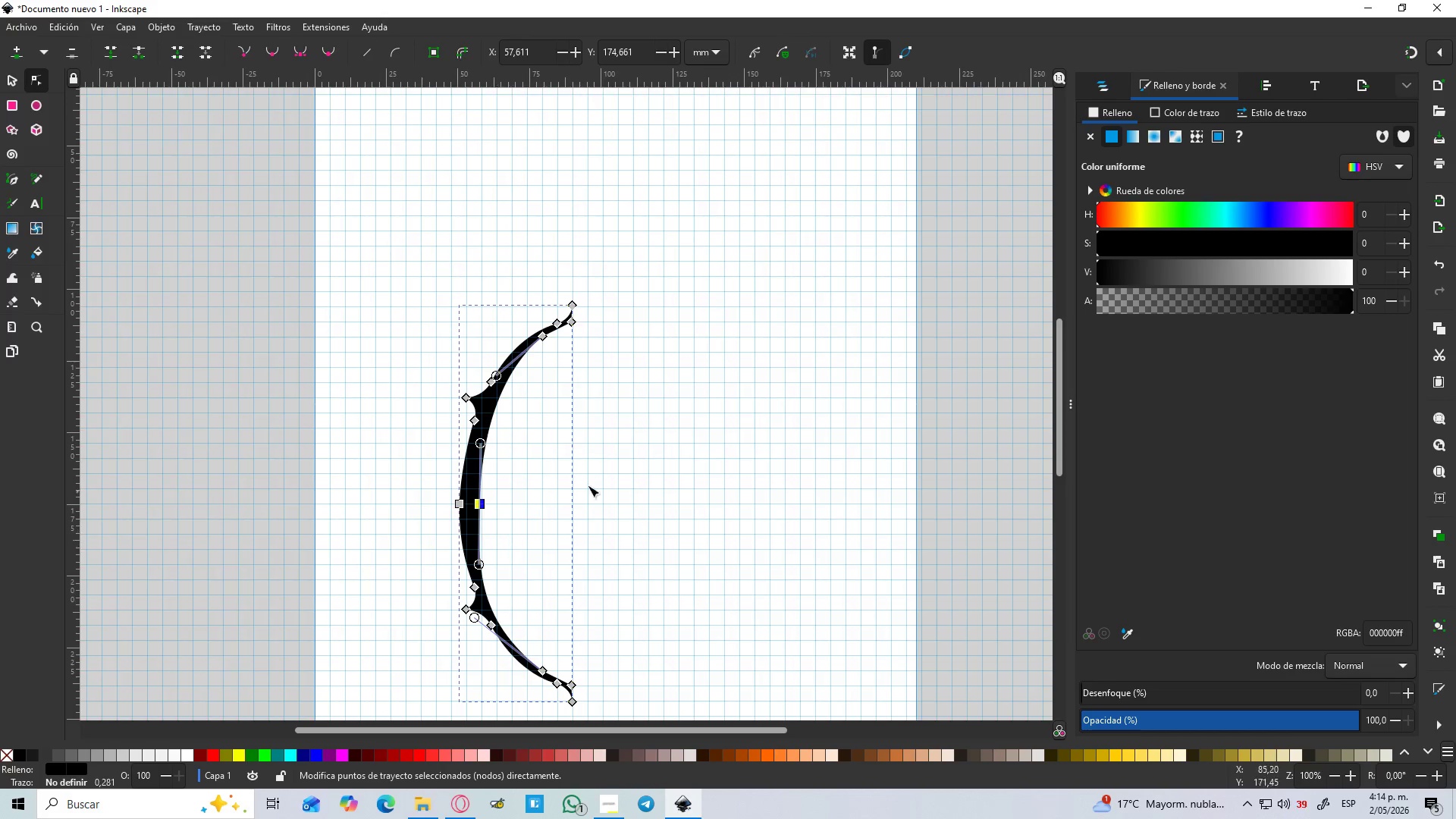 
left_click([604, 480])
 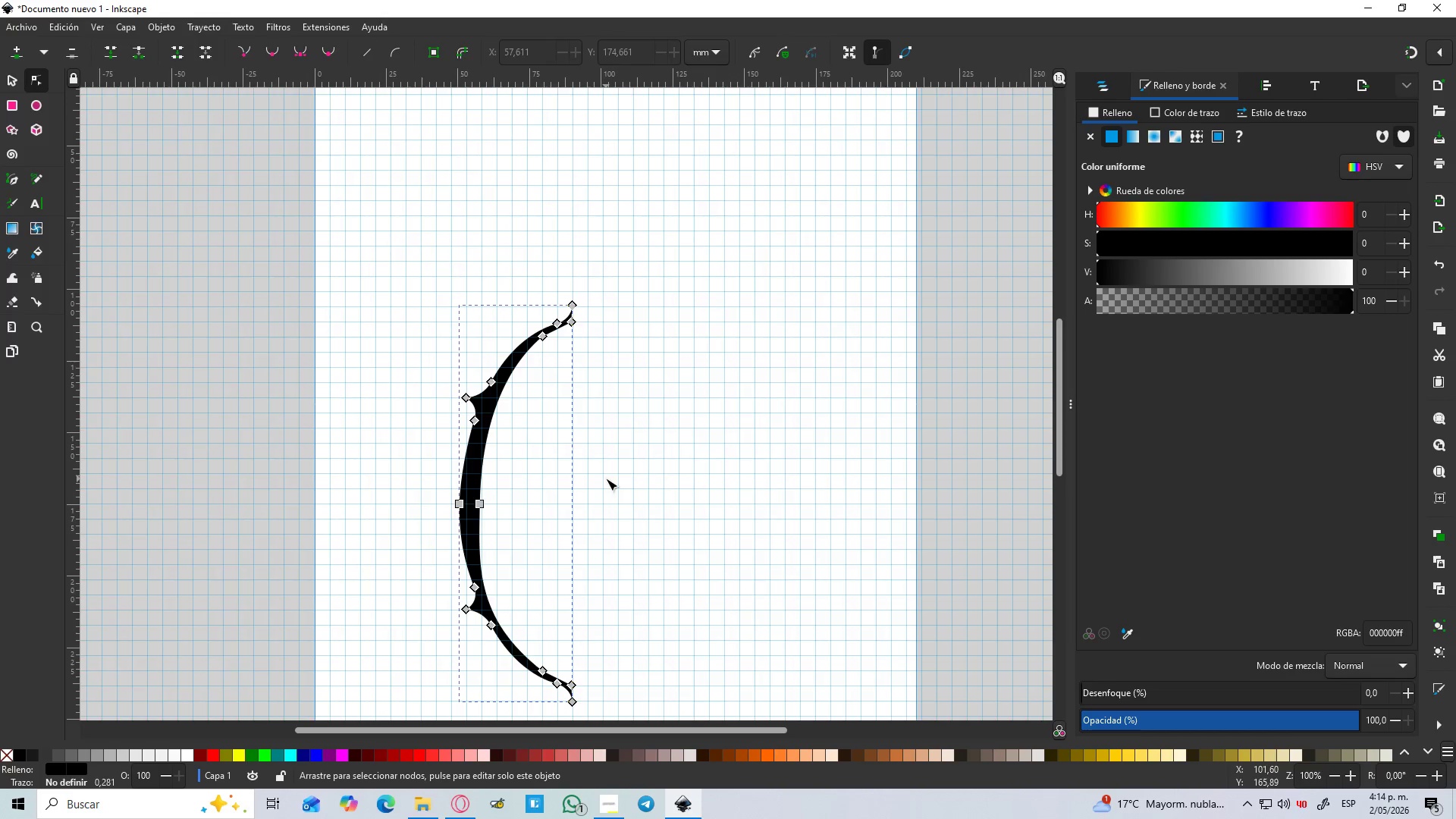 
hold_key(key=ControlLeft, duration=0.62)
left_click([606, 479])
 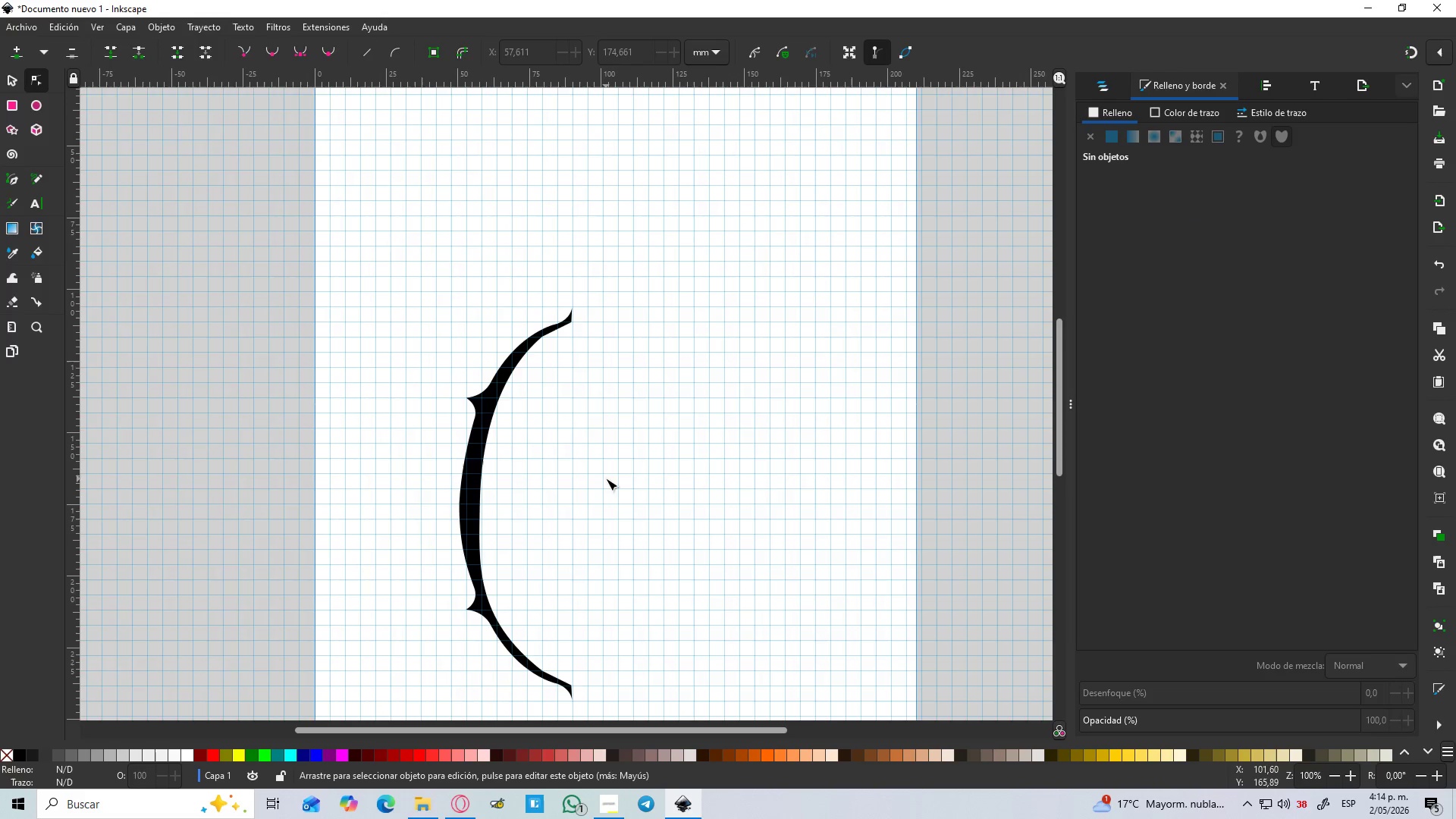 
hold_key(key=ControlLeft, duration=1.5)
scroll: coordinate [606, 473], scroll_direction: down, amount: 4.0
 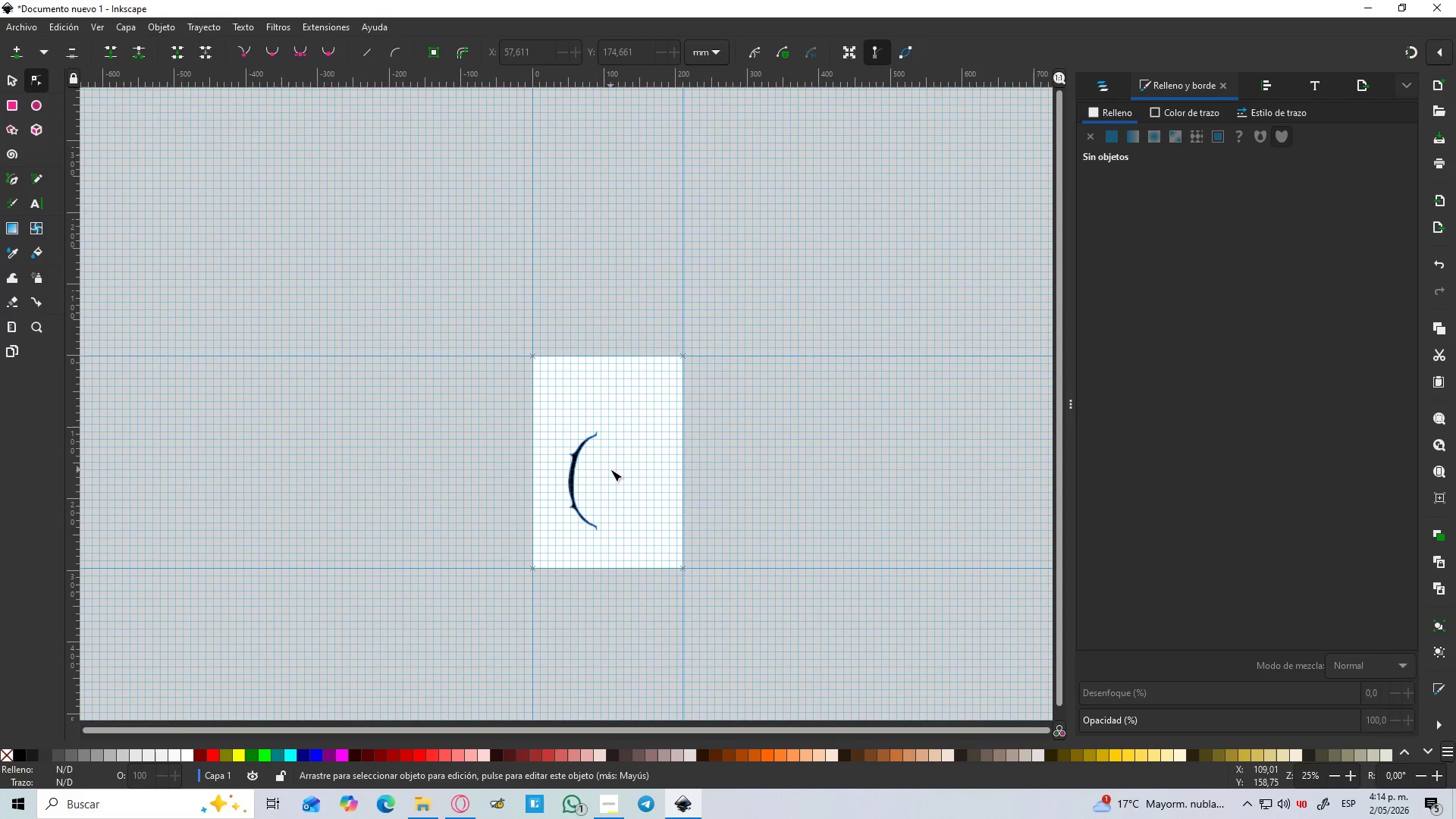 
scroll: coordinate [610, 471], scroll_direction: up, amount: 4.0
 